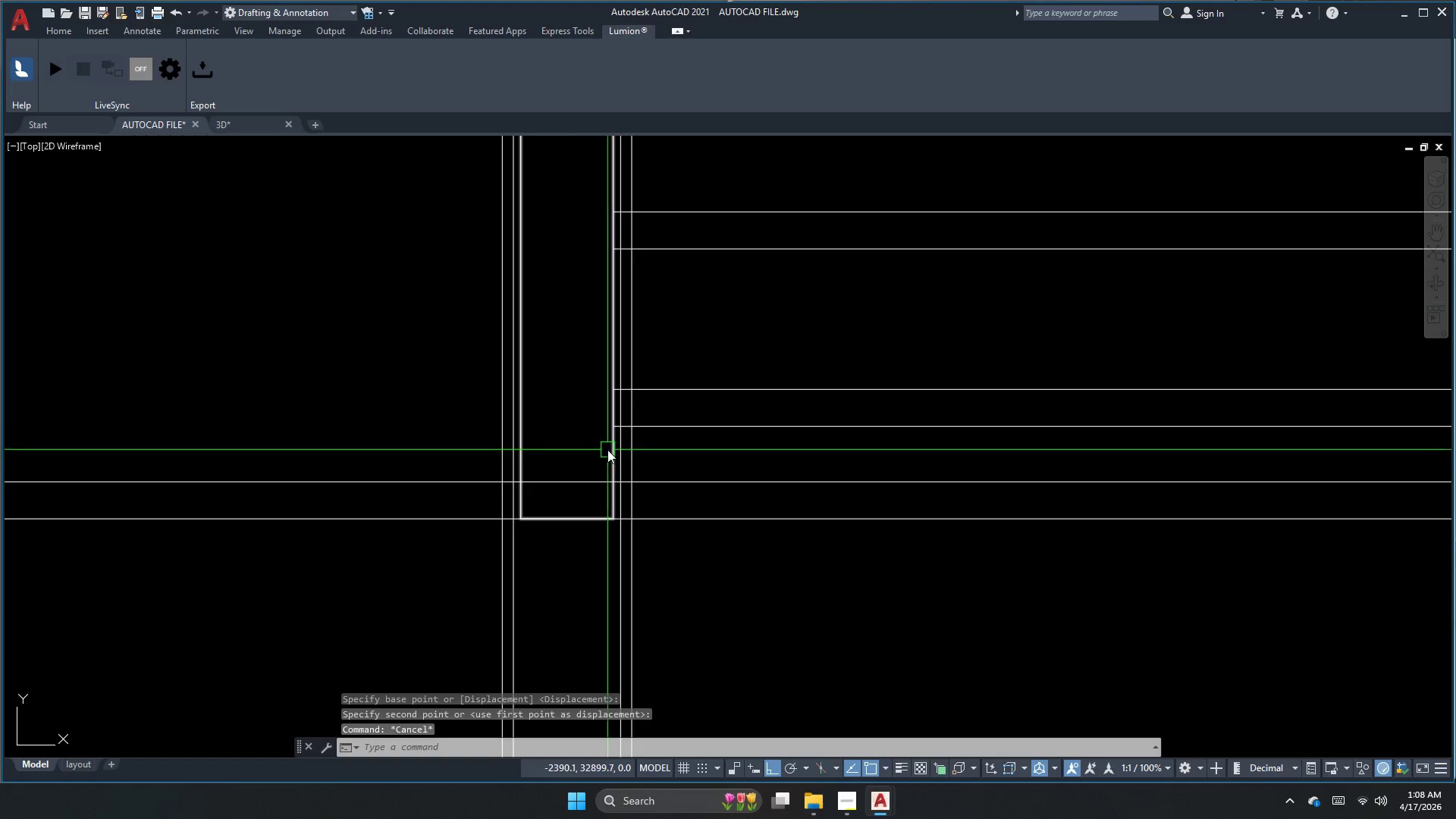 
left_click([607, 450])
 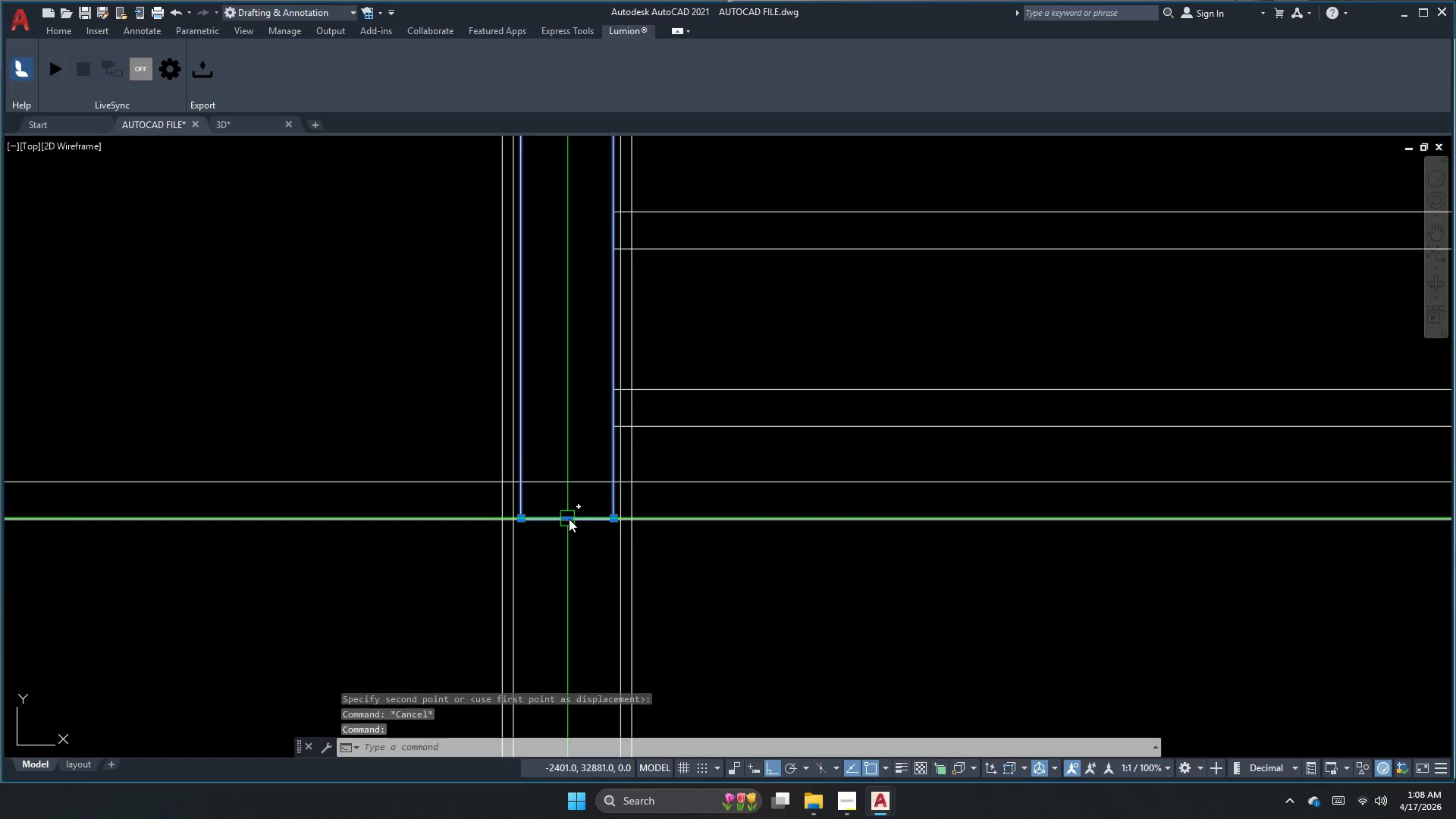 
key(Escape)
type(re)
 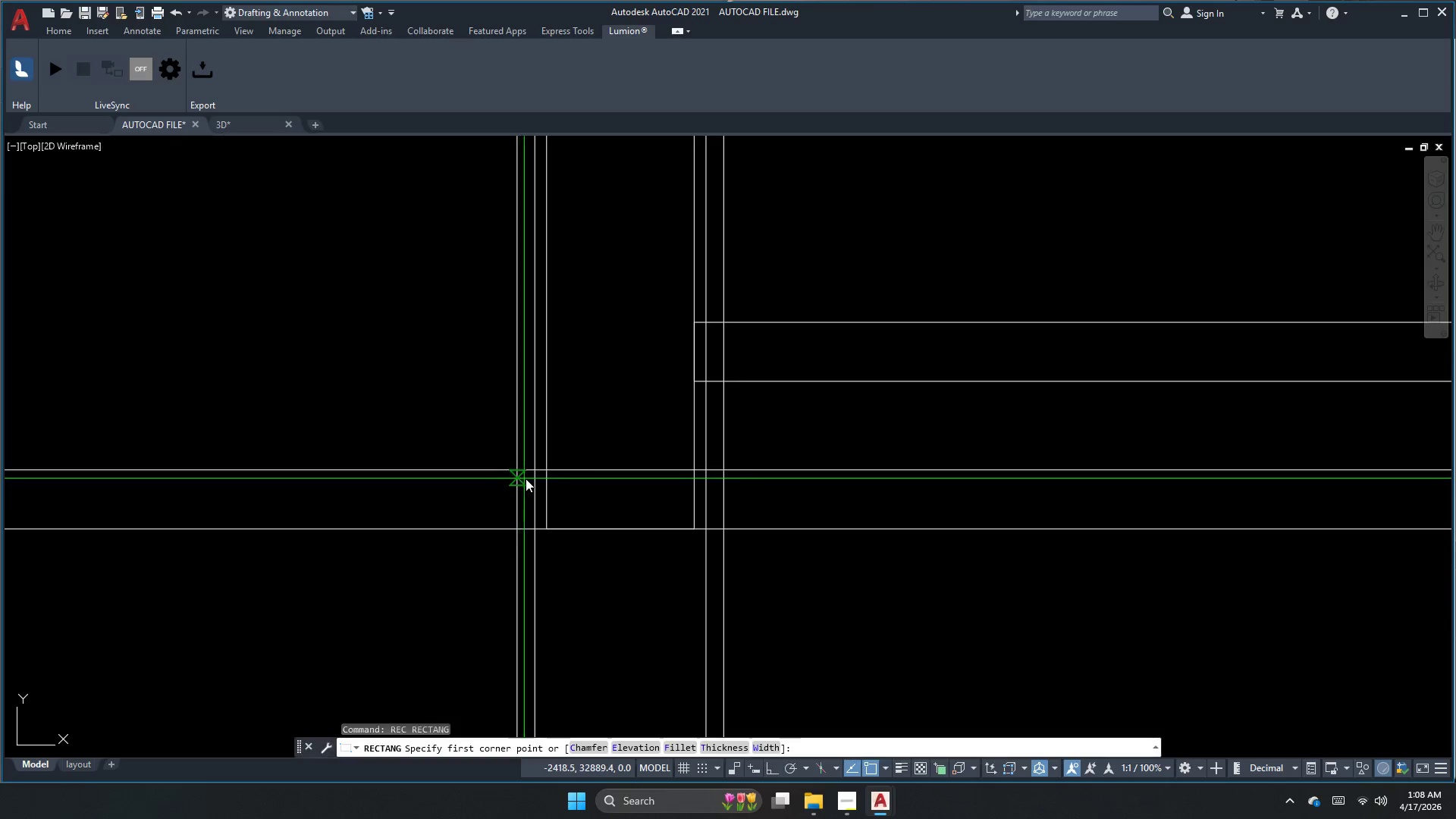 
scroll: coordinate [475, 503], scroll_direction: up, amount: 1.0
 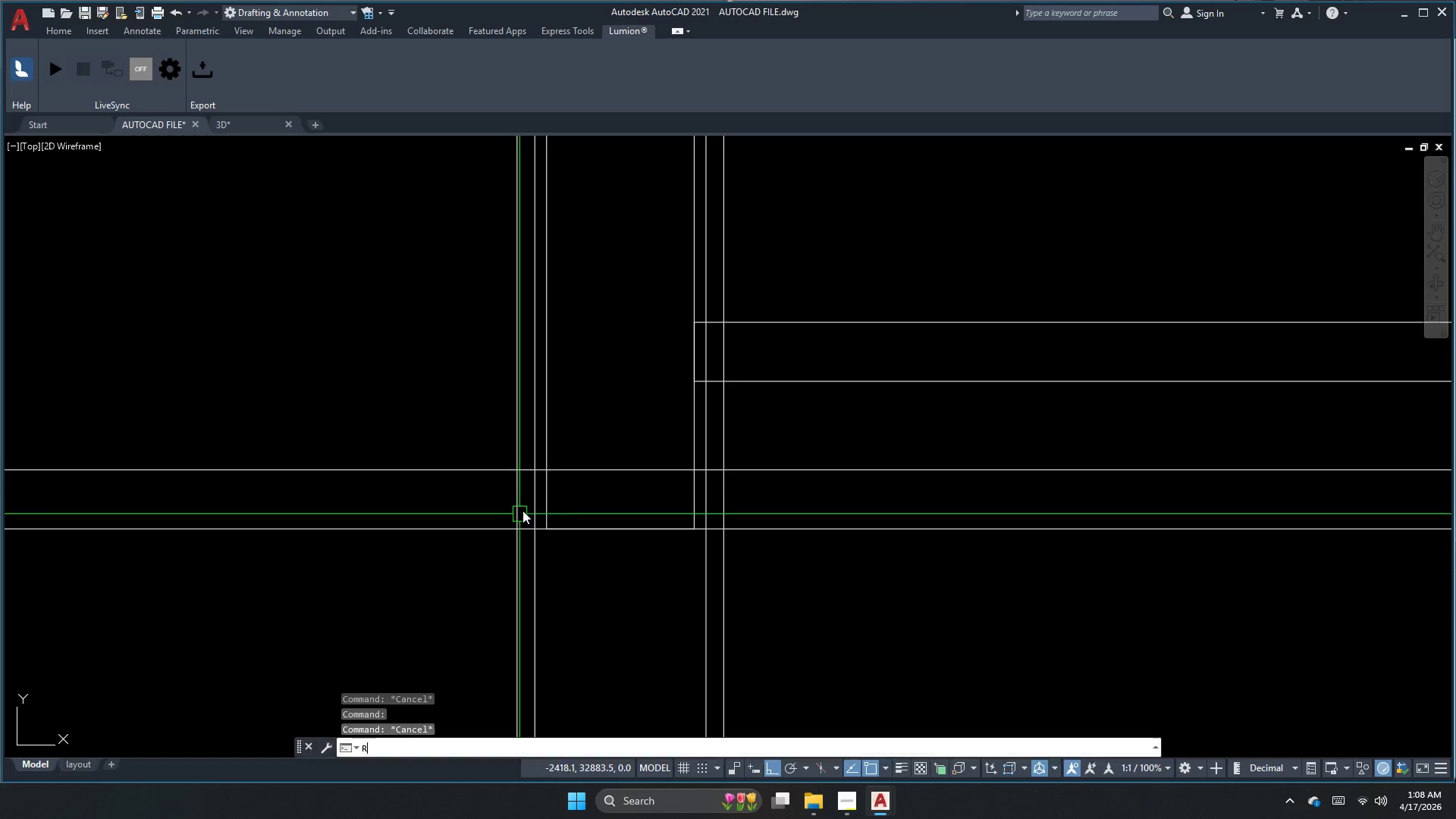 
key(C)
 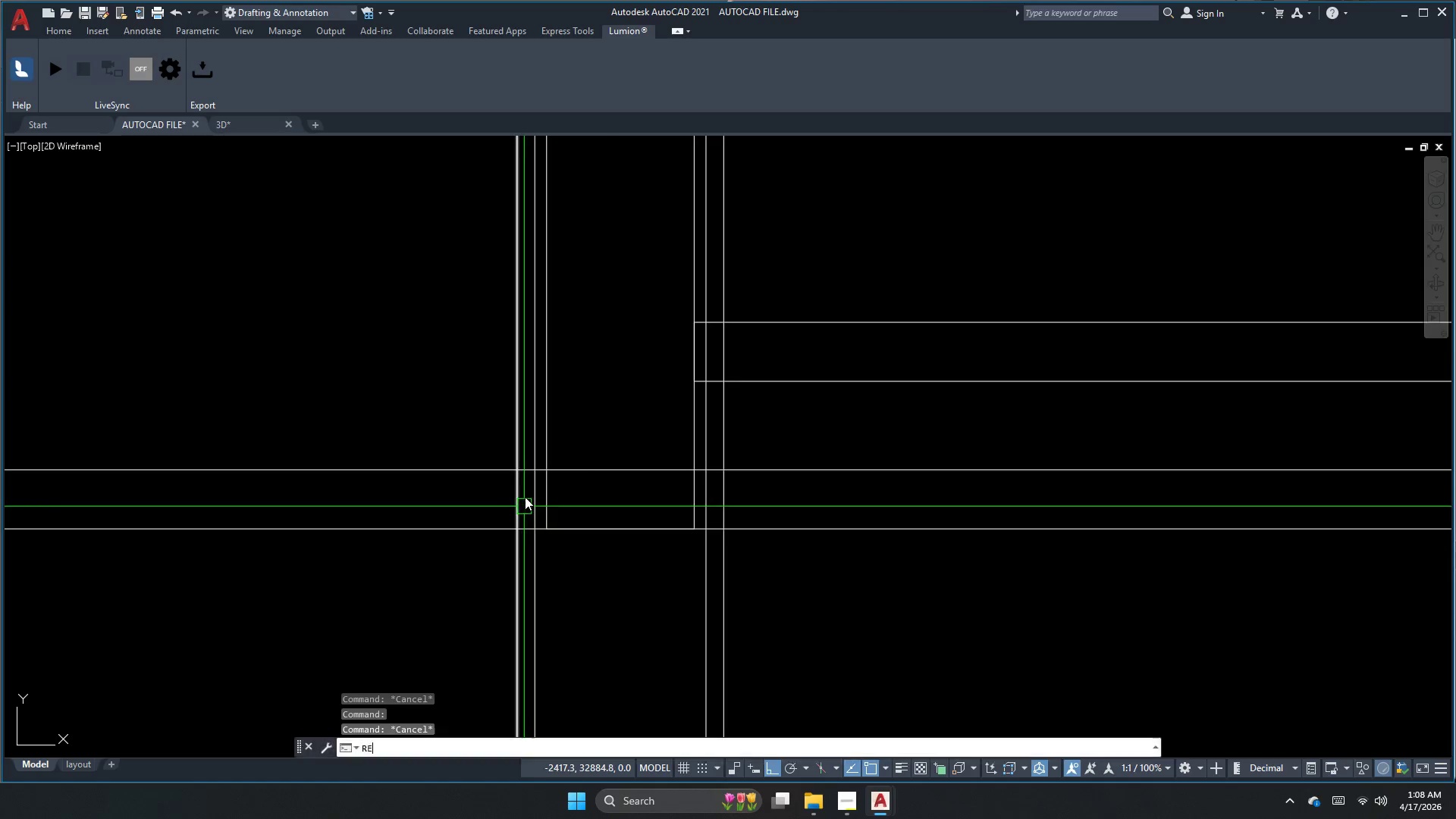 
key(Space)
 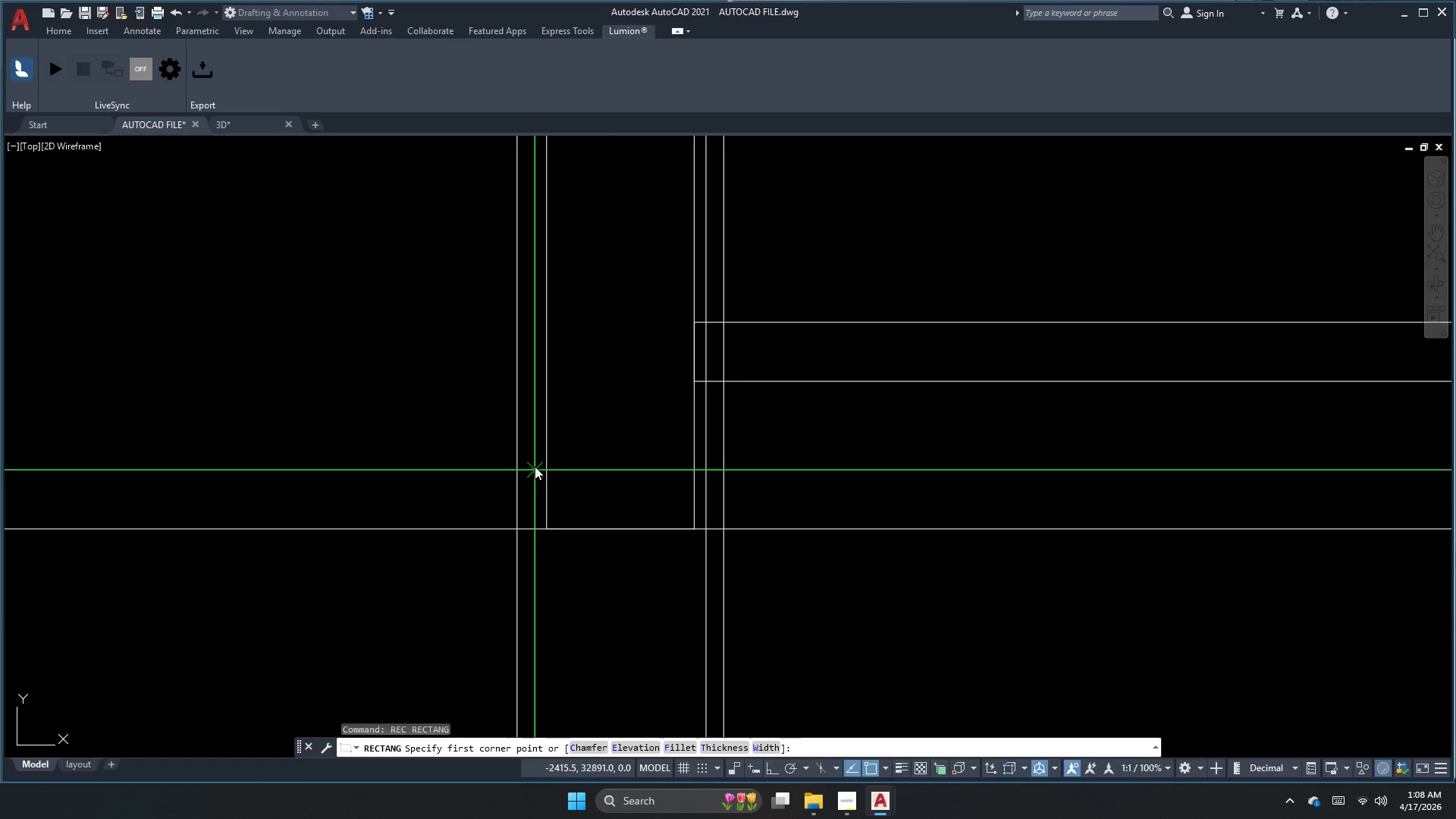 
left_click_drag(start_coordinate=[533, 466], to_coordinate=[543, 482])
 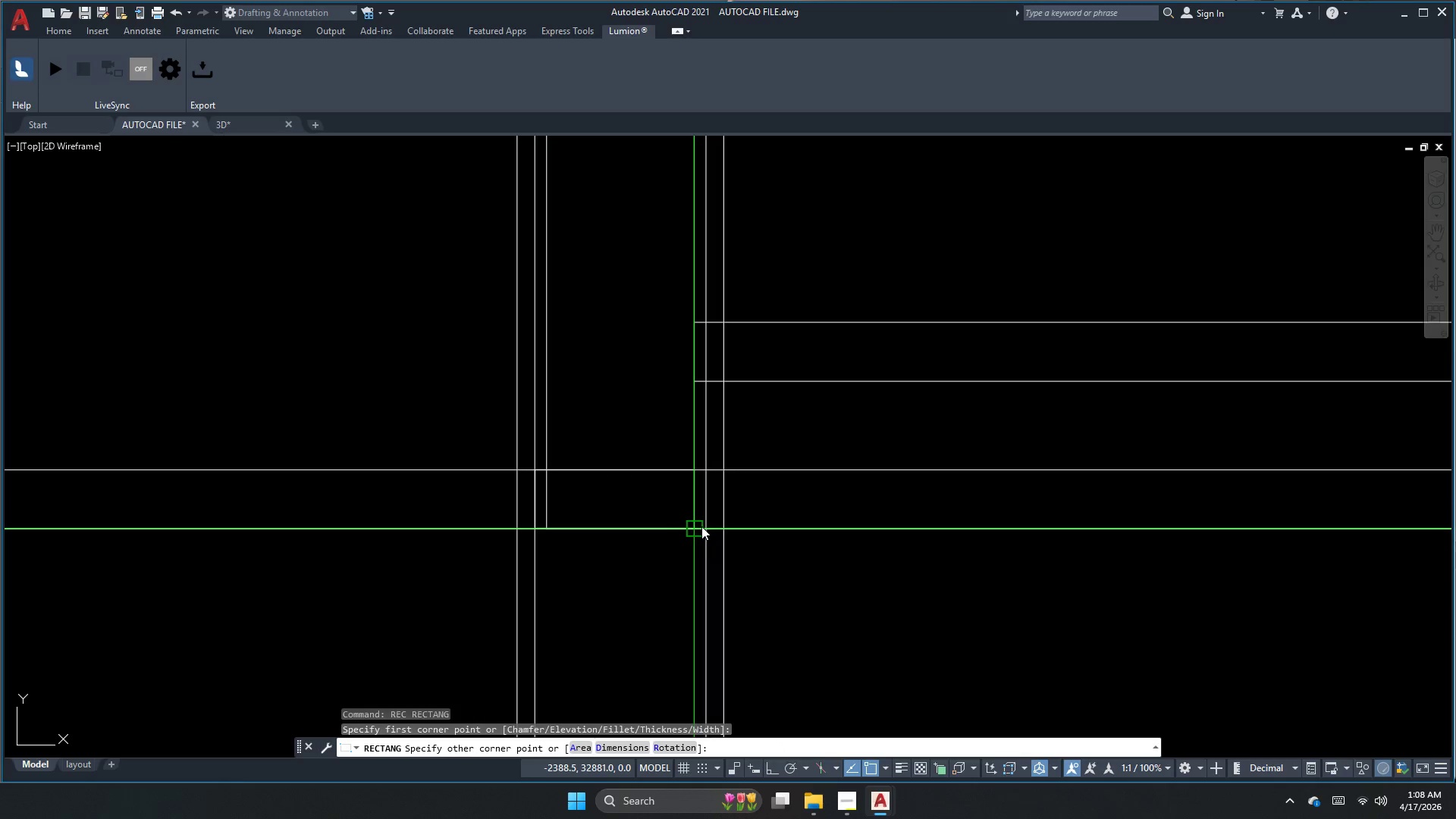 
left_click([705, 526])
 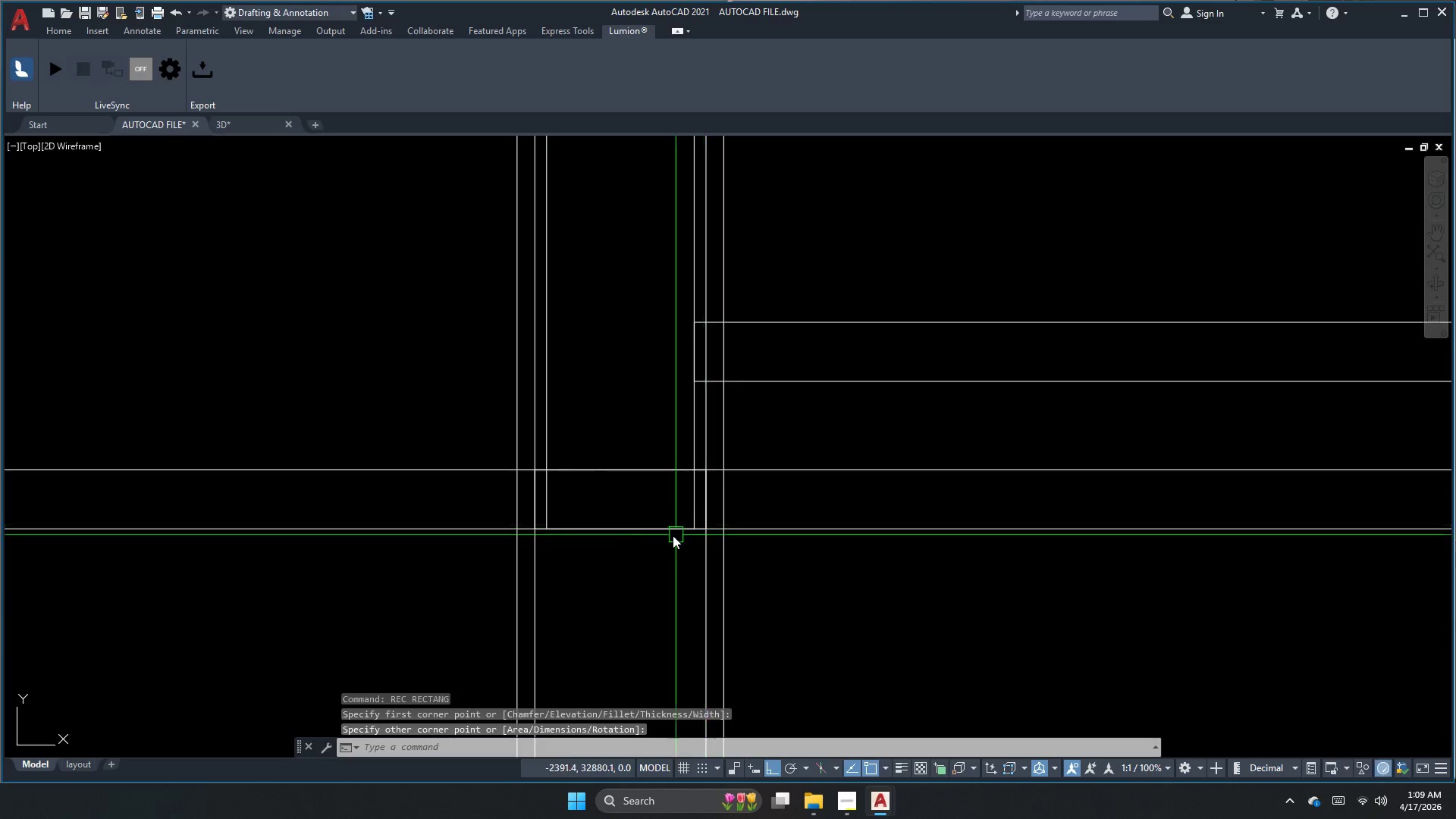 
key(Escape)
 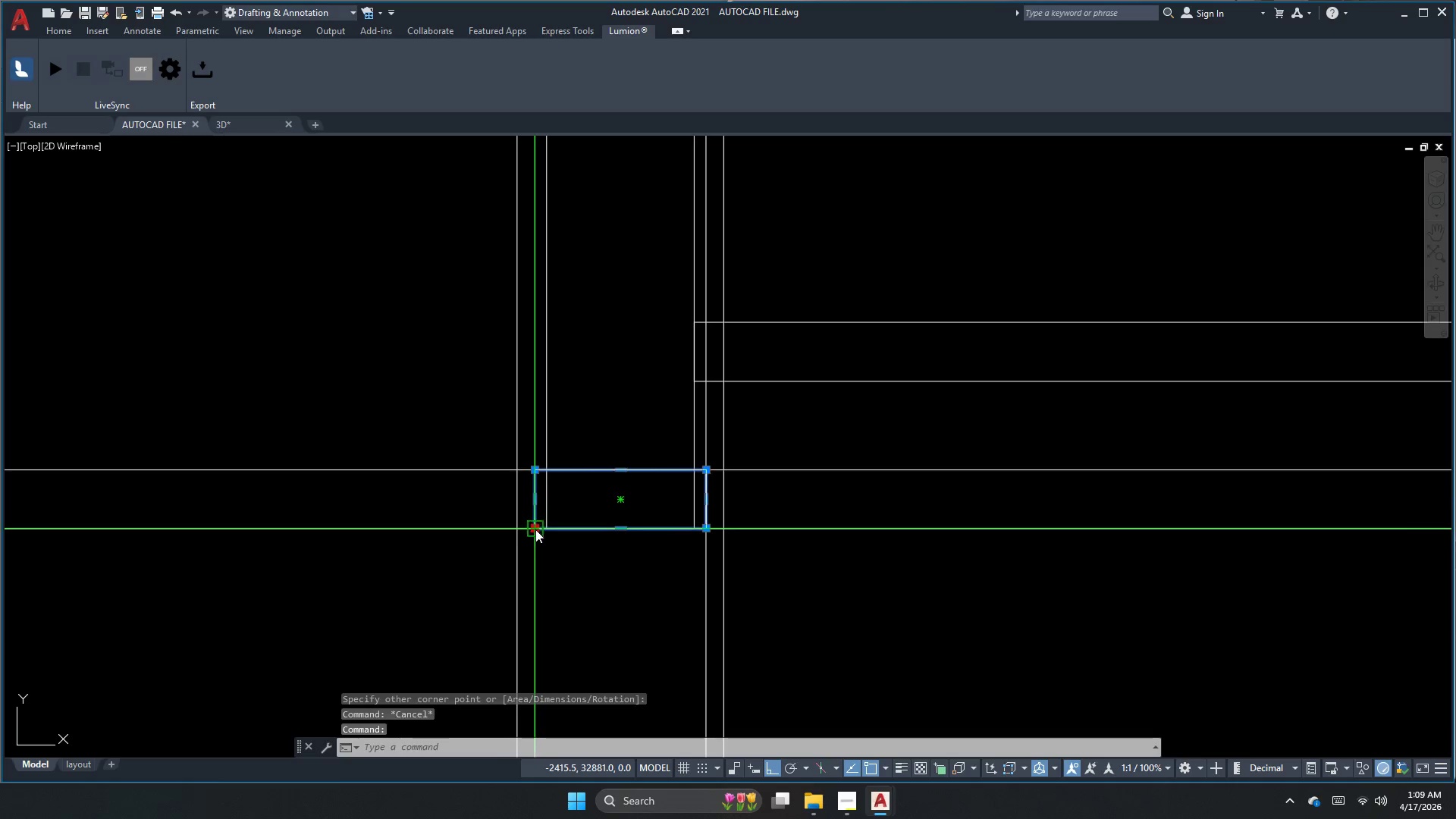 
double_click([515, 533])
 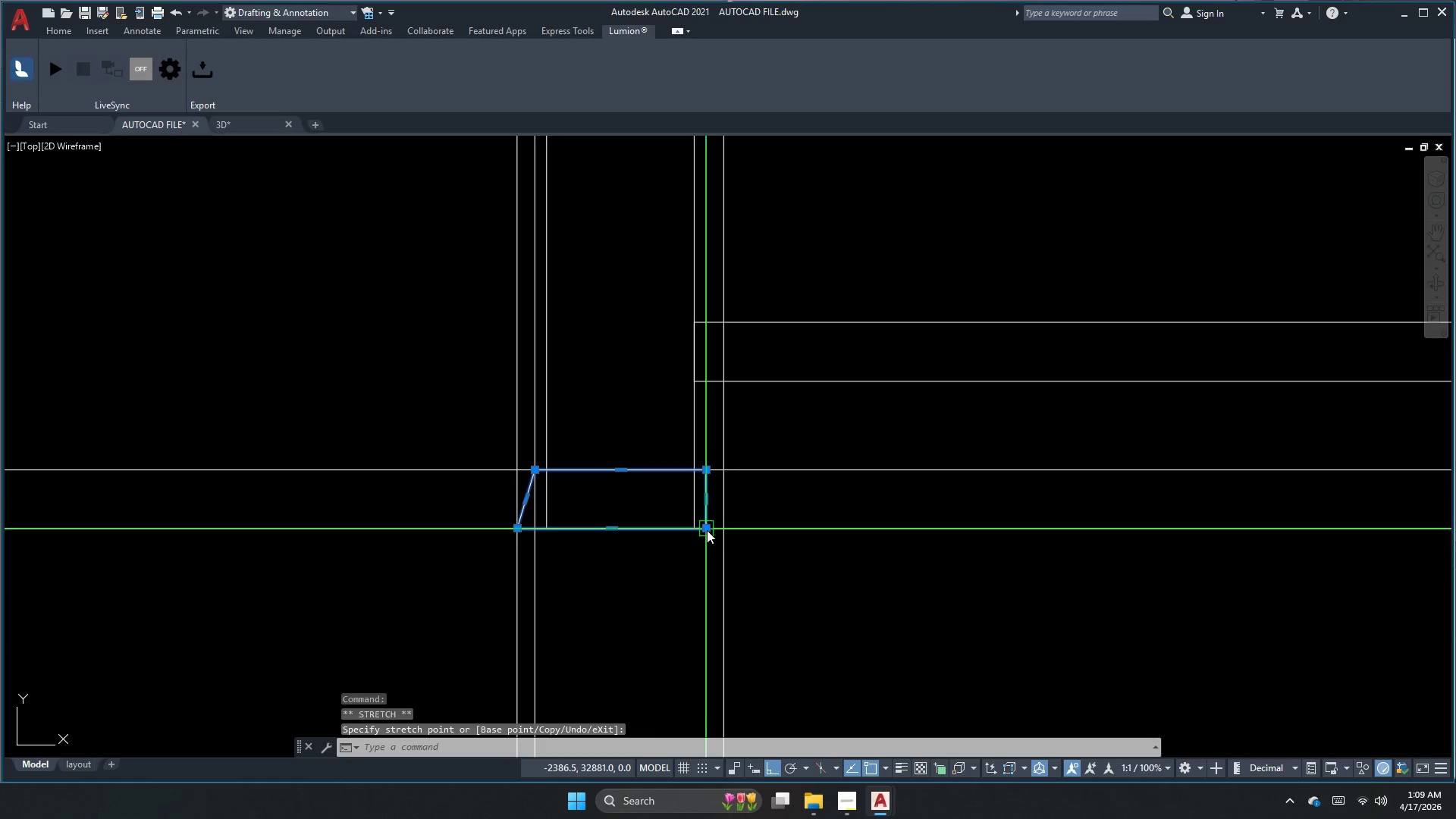 
left_click([708, 530])
 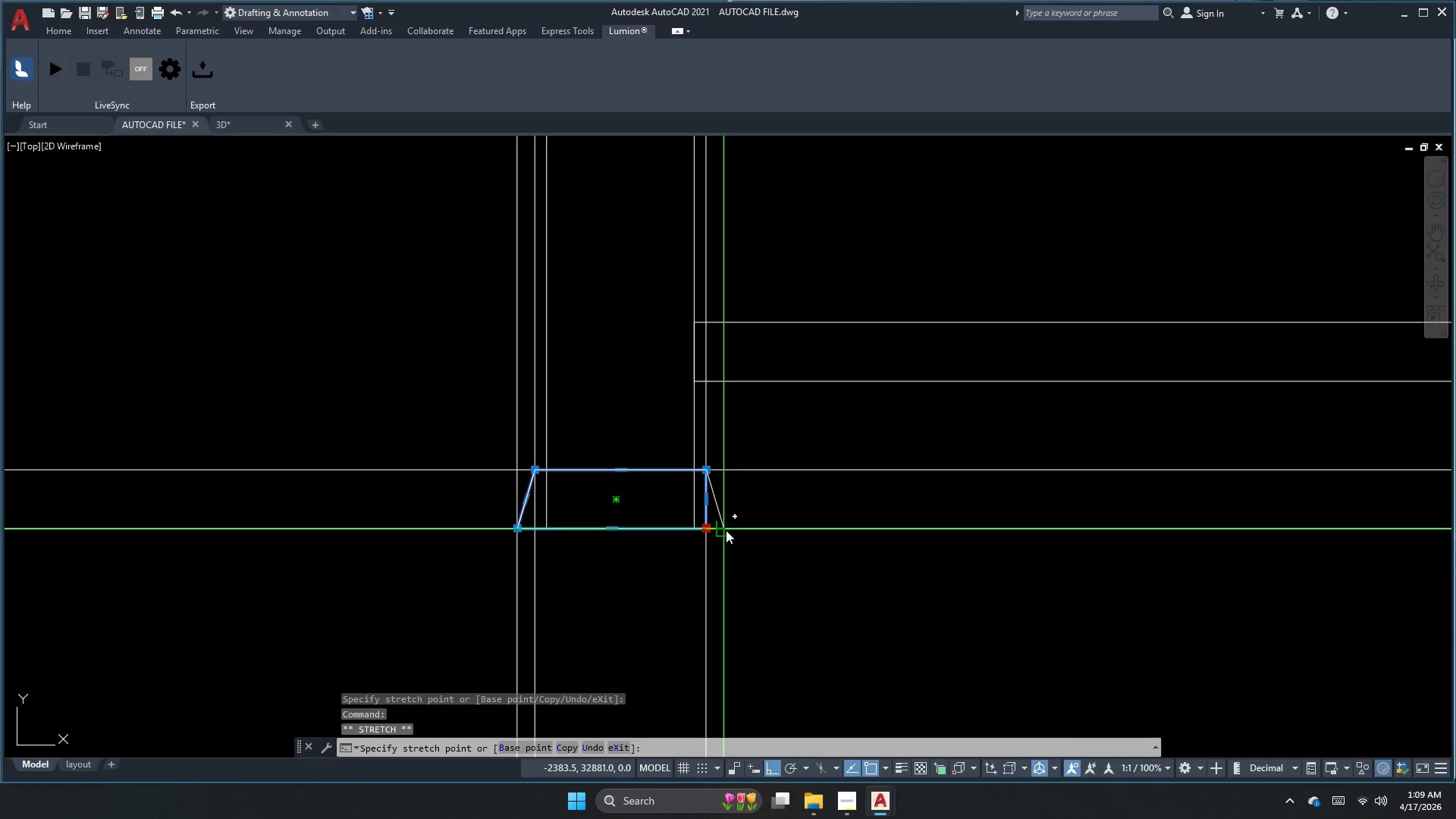 
left_click([726, 530])
 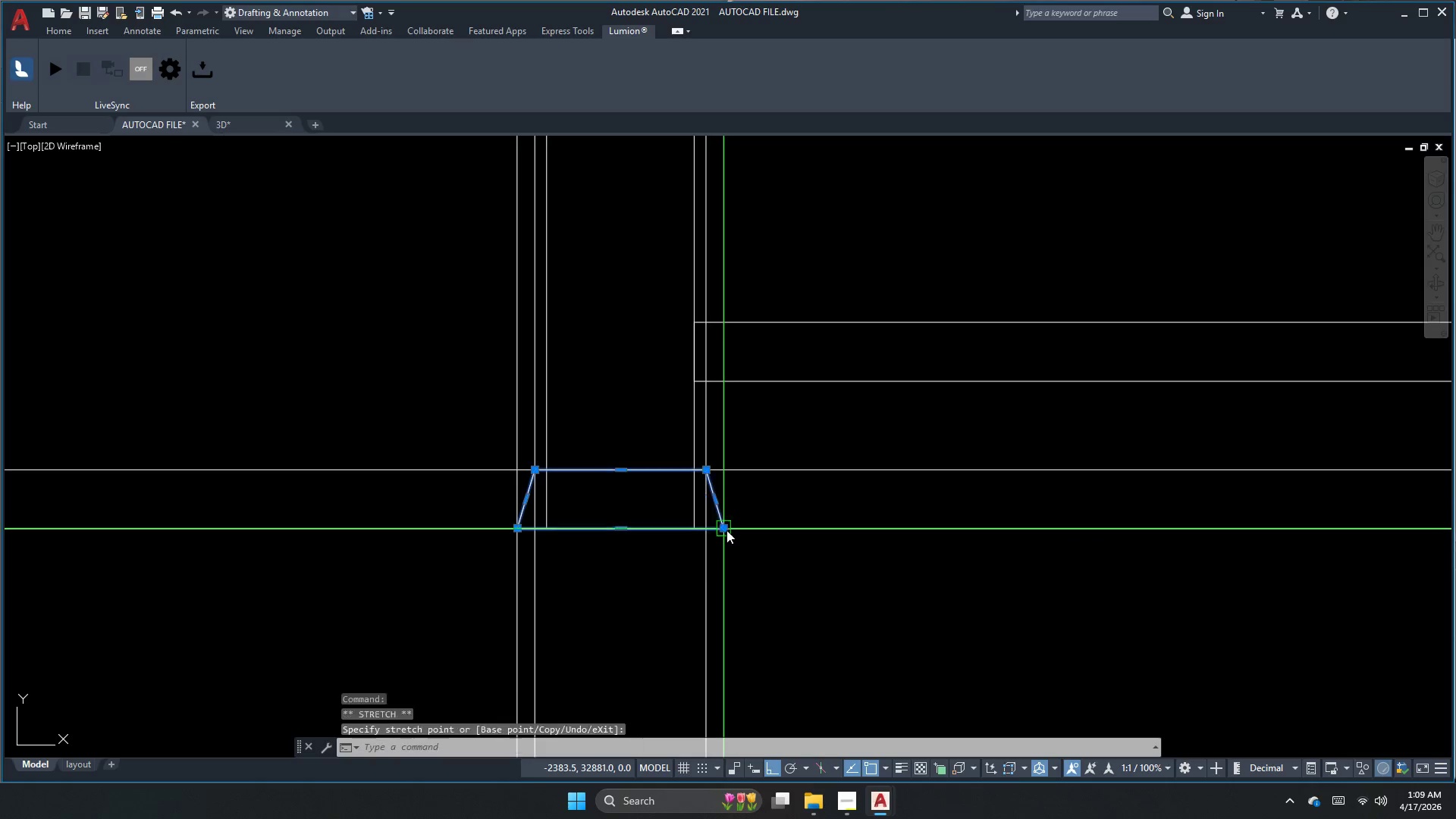 
key(Escape)
 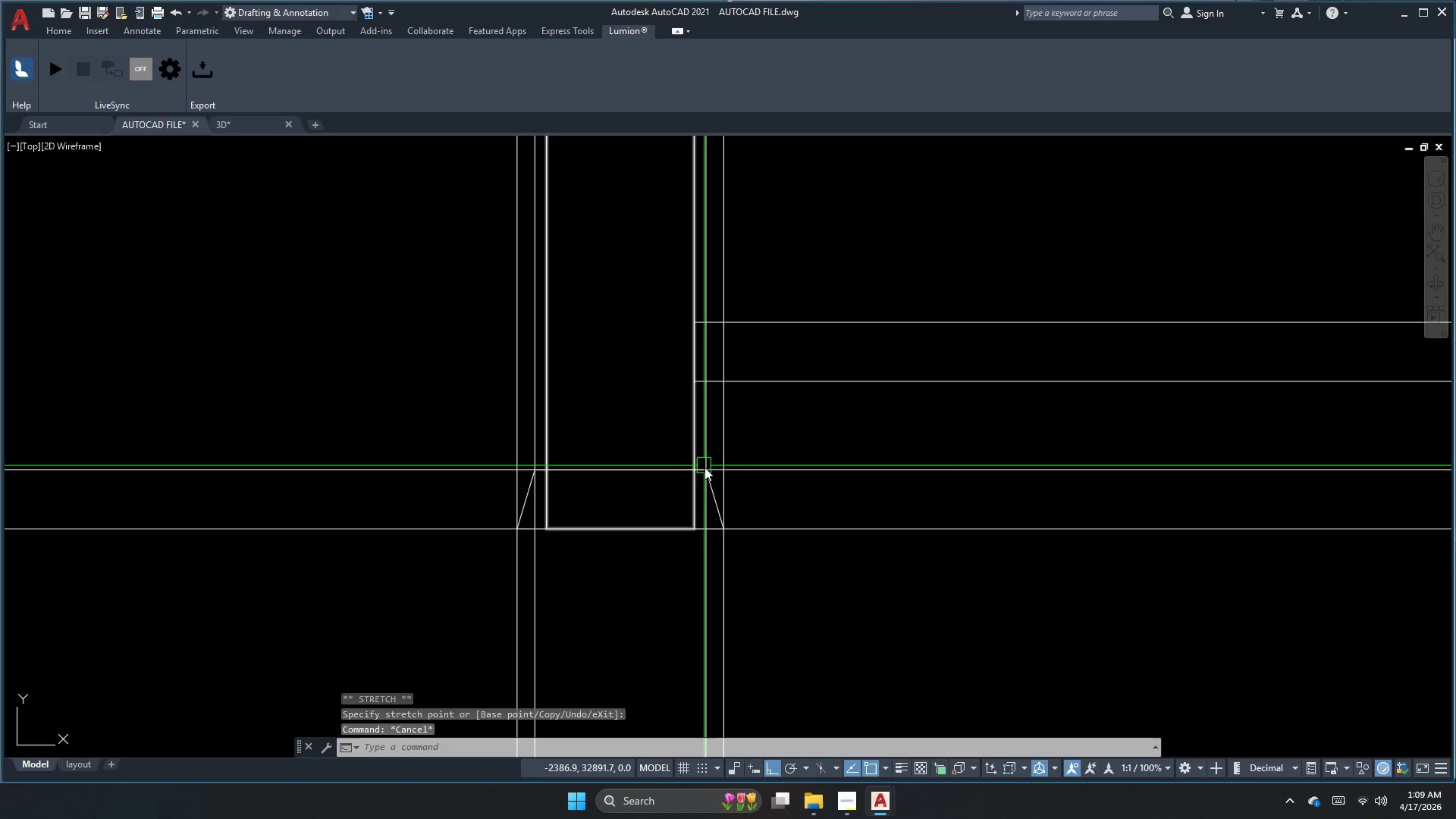 
left_click([712, 489])
 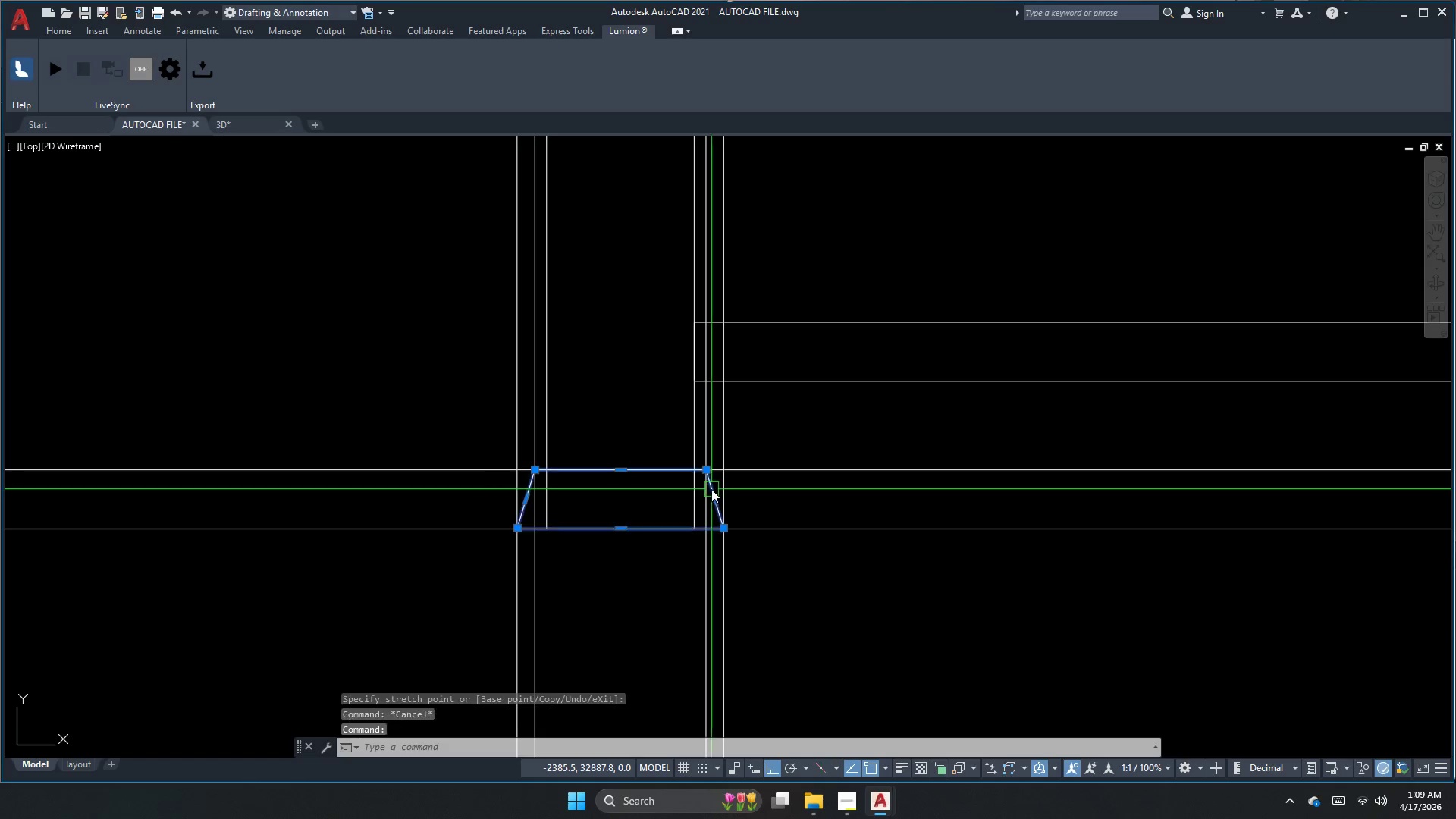 
scroll: coordinate [706, 475], scroll_direction: up, amount: 3.0
 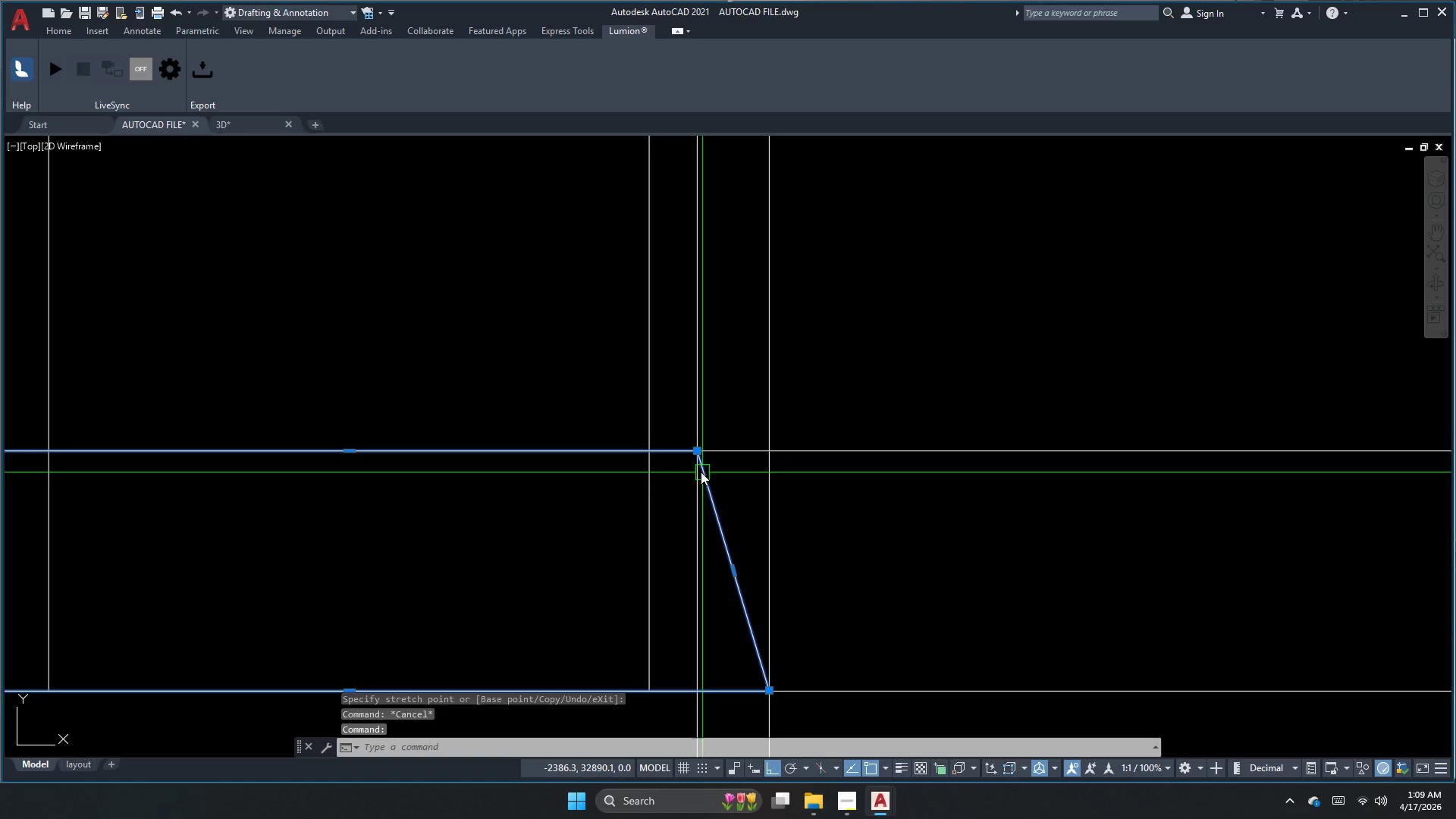 
scroll: coordinate [695, 467], scroll_direction: down, amount: 2.0
 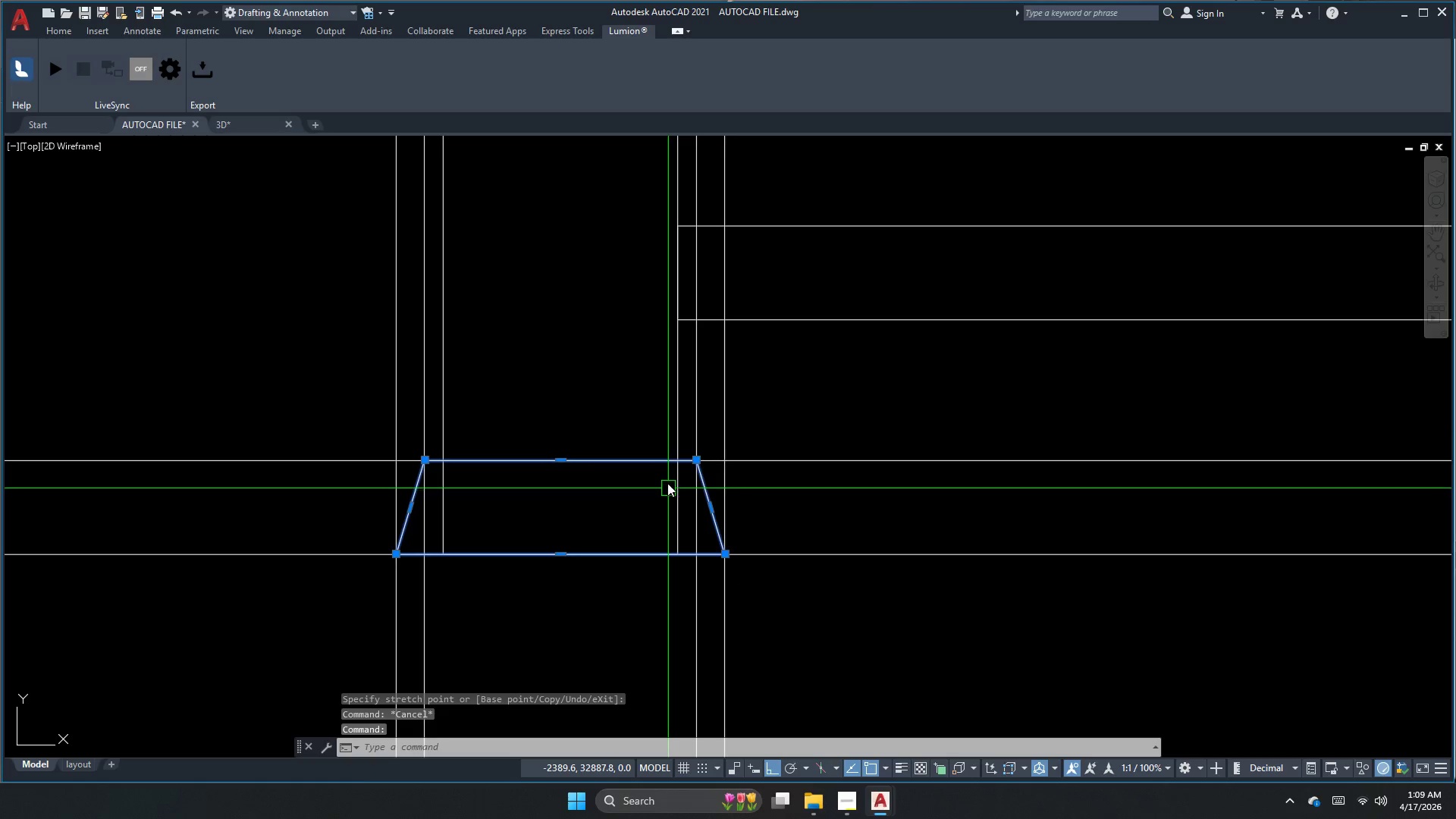 
key(Escape)
 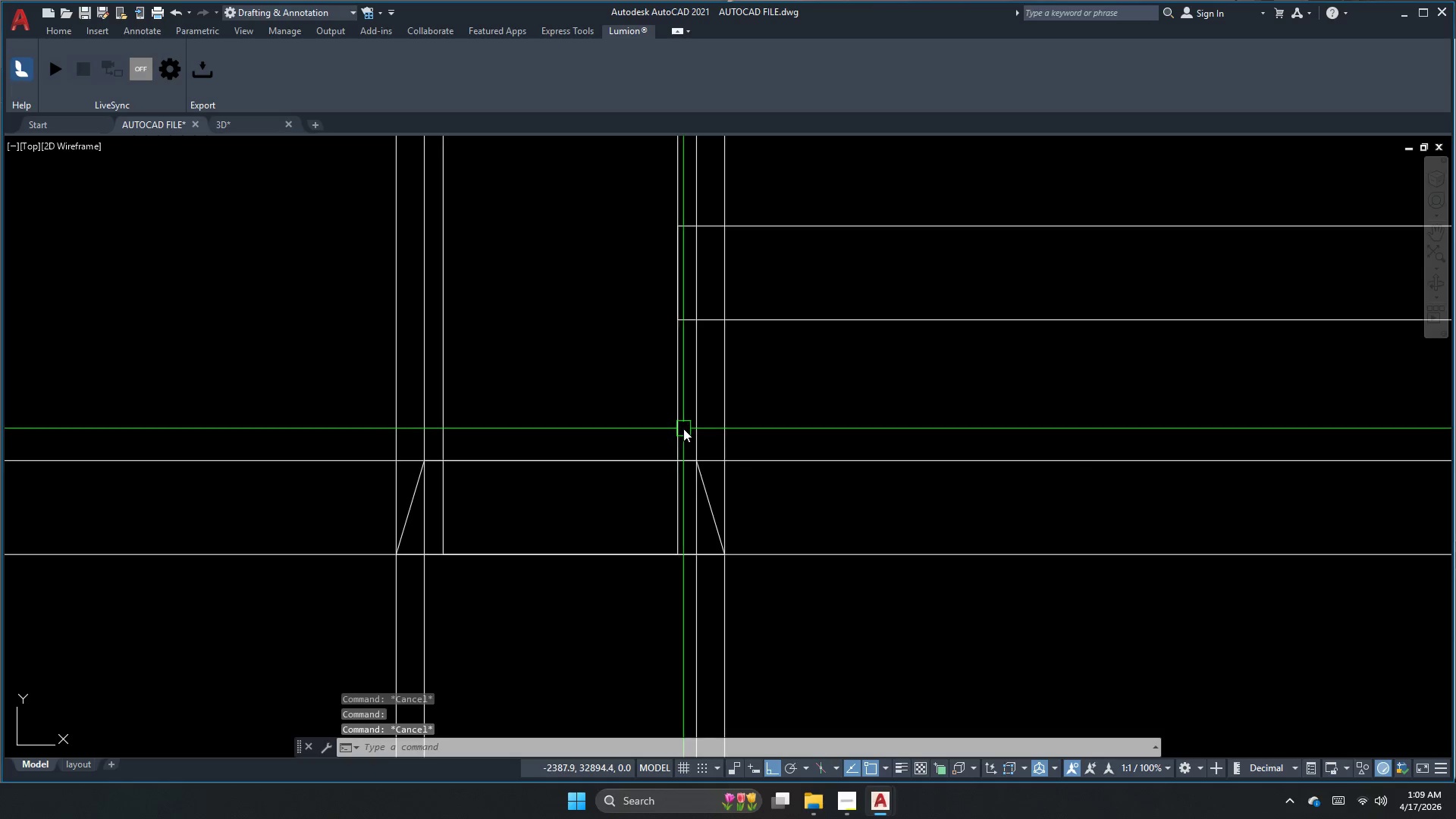 
left_click([685, 427])
 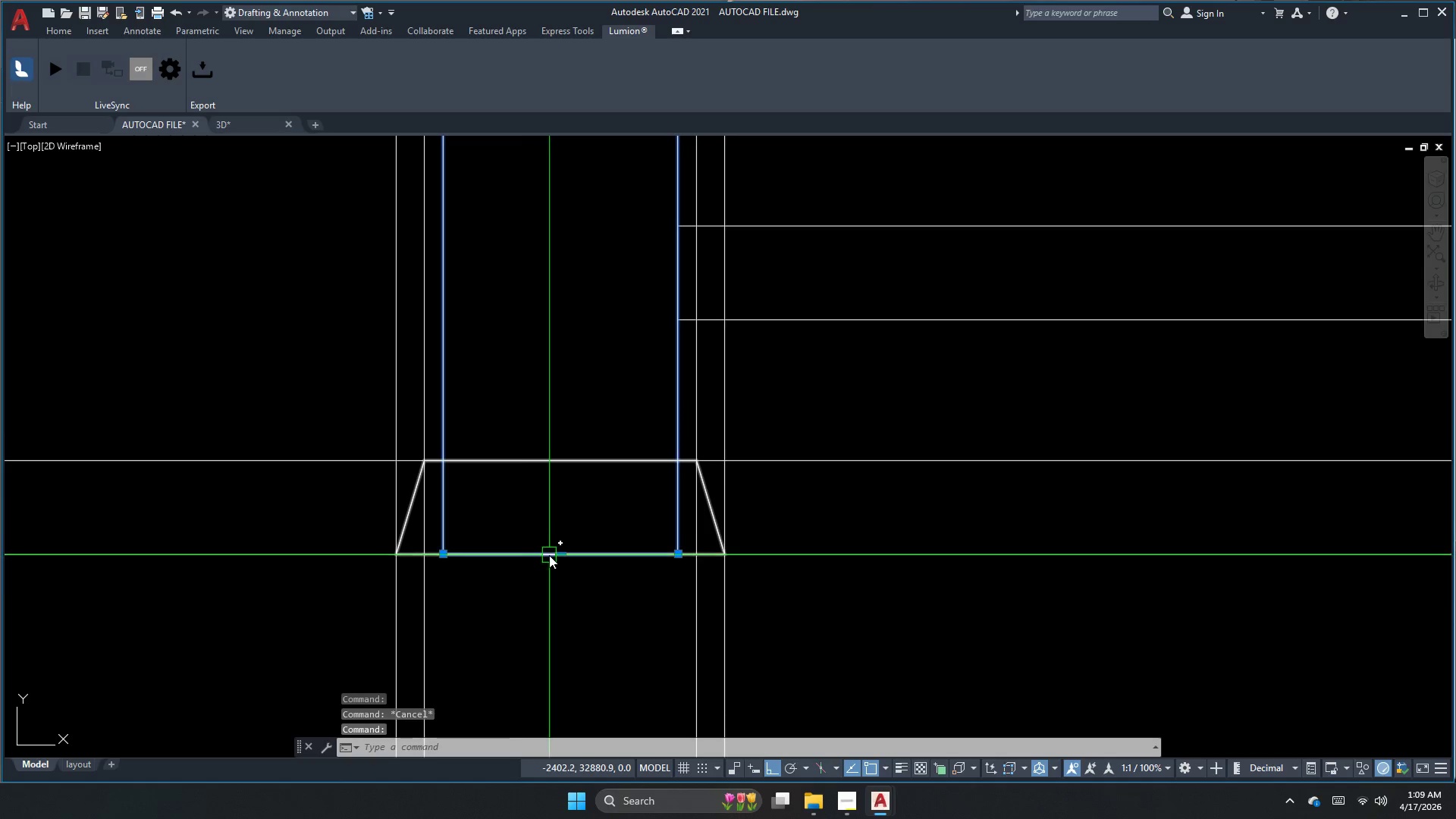 
left_click([561, 553])
 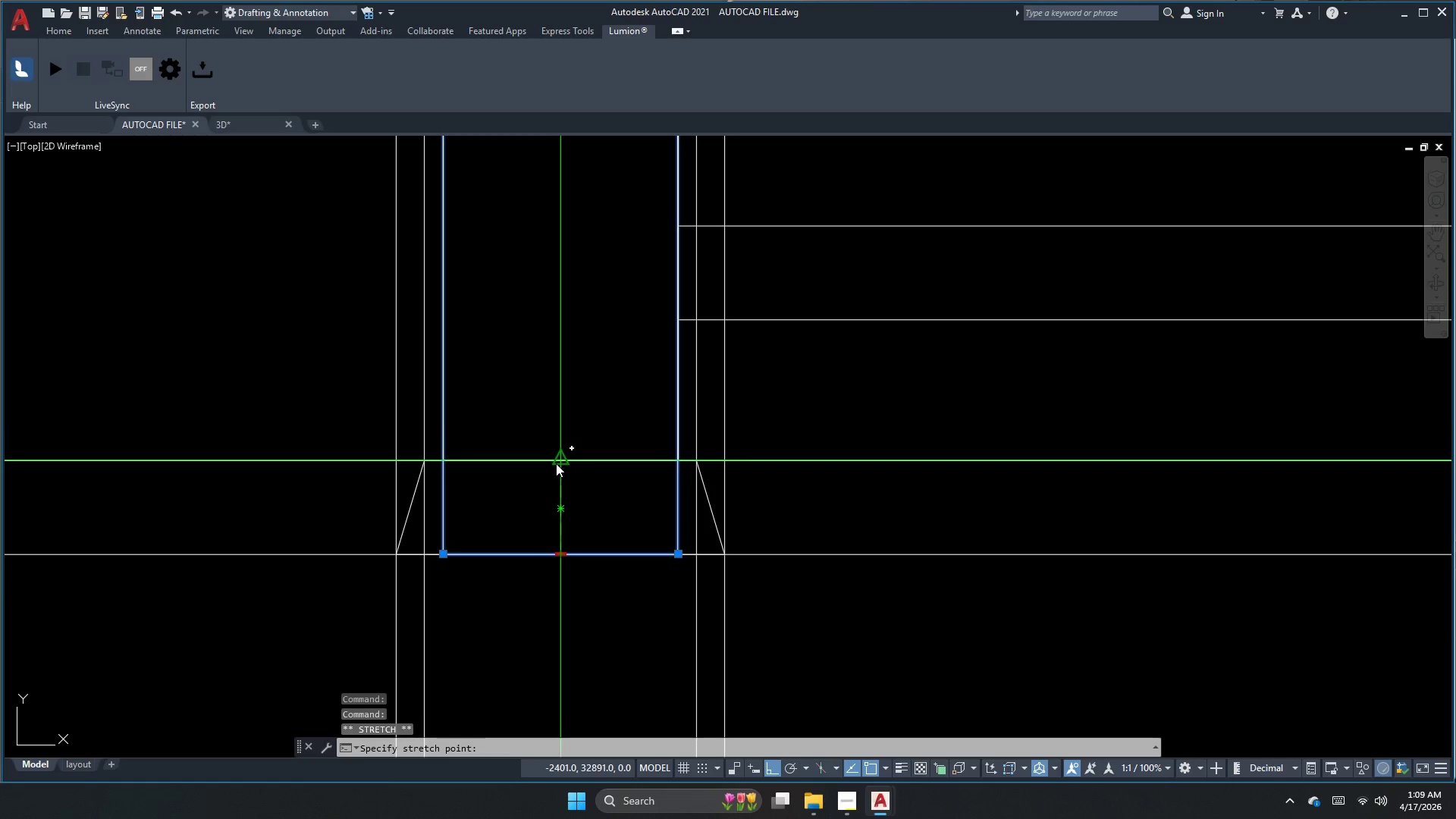 
left_click([555, 463])
 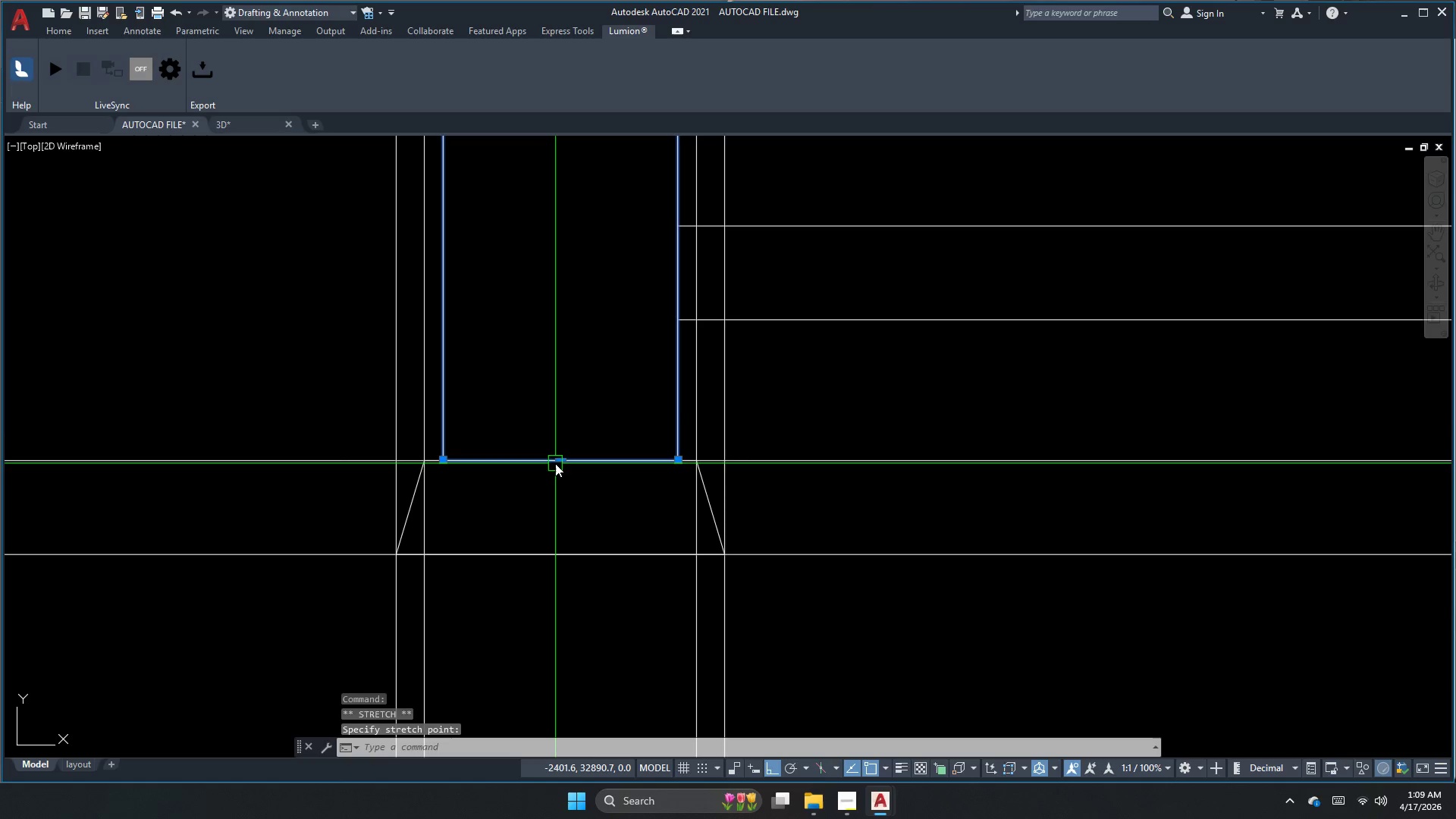 
key(Escape)
 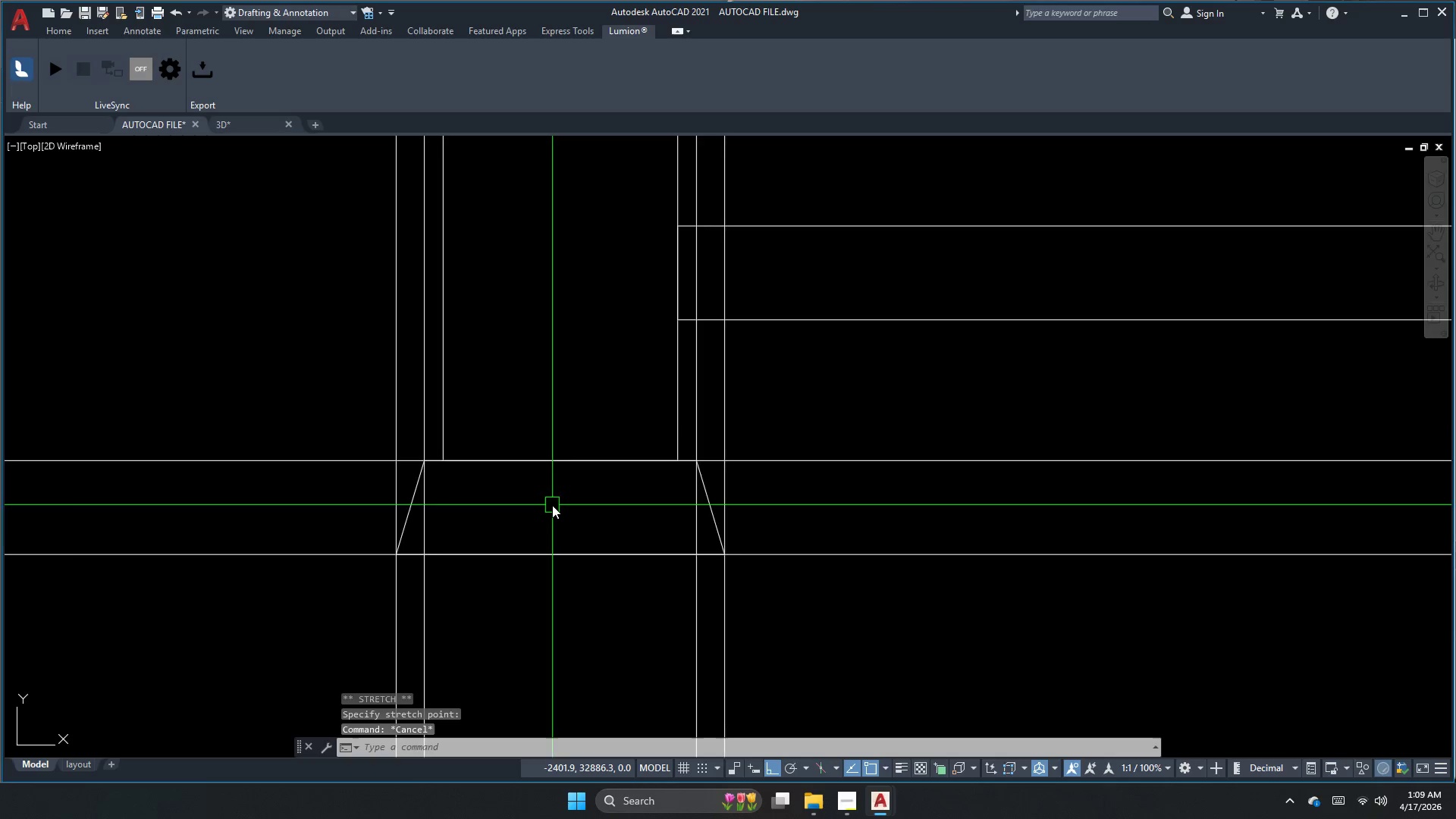 
left_click_drag(start_coordinate=[699, 601], to_coordinate=[664, 601])
 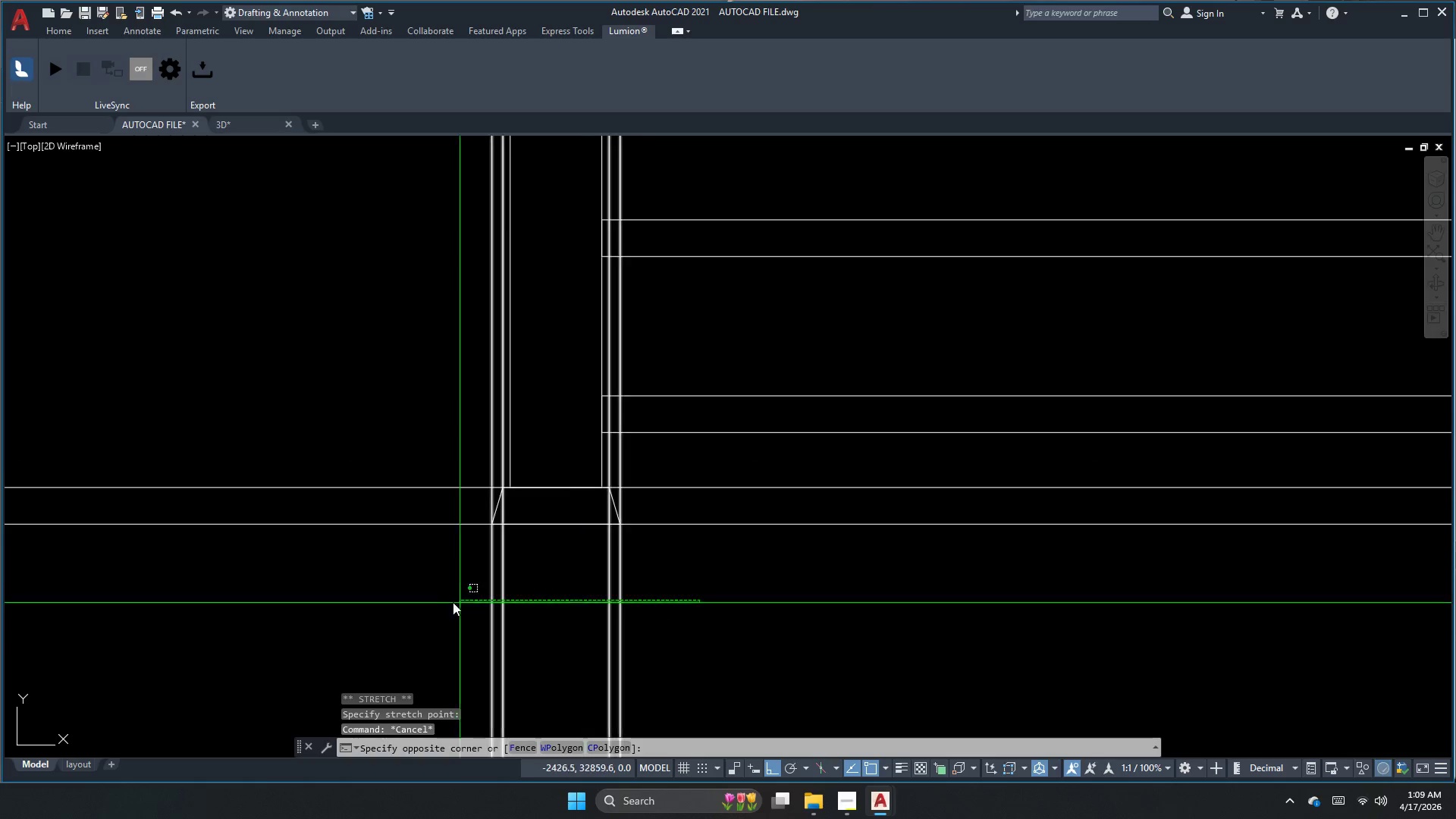 
scroll: coordinate [552, 505], scroll_direction: down, amount: 2.0
 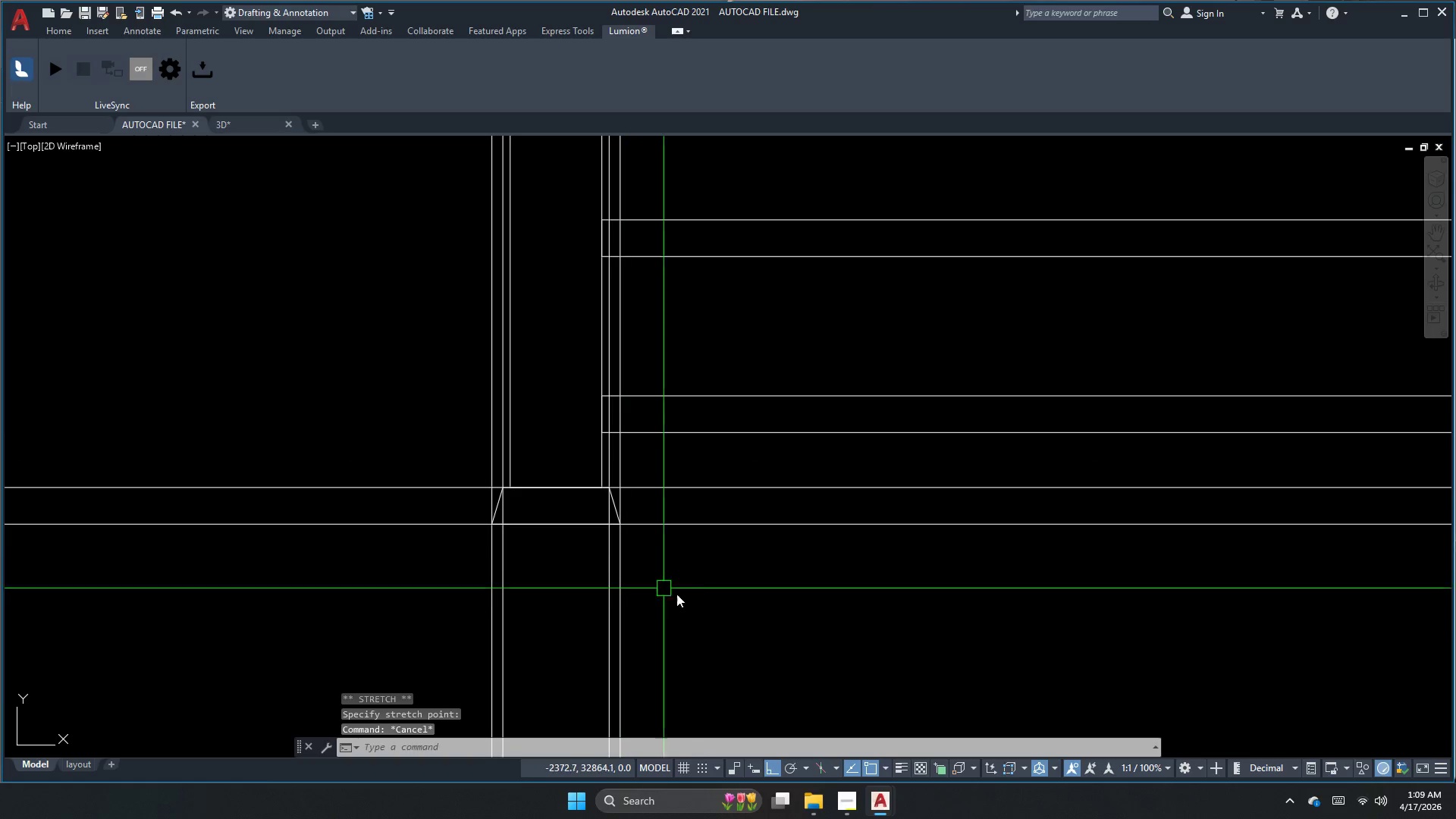 
double_click([444, 602])
 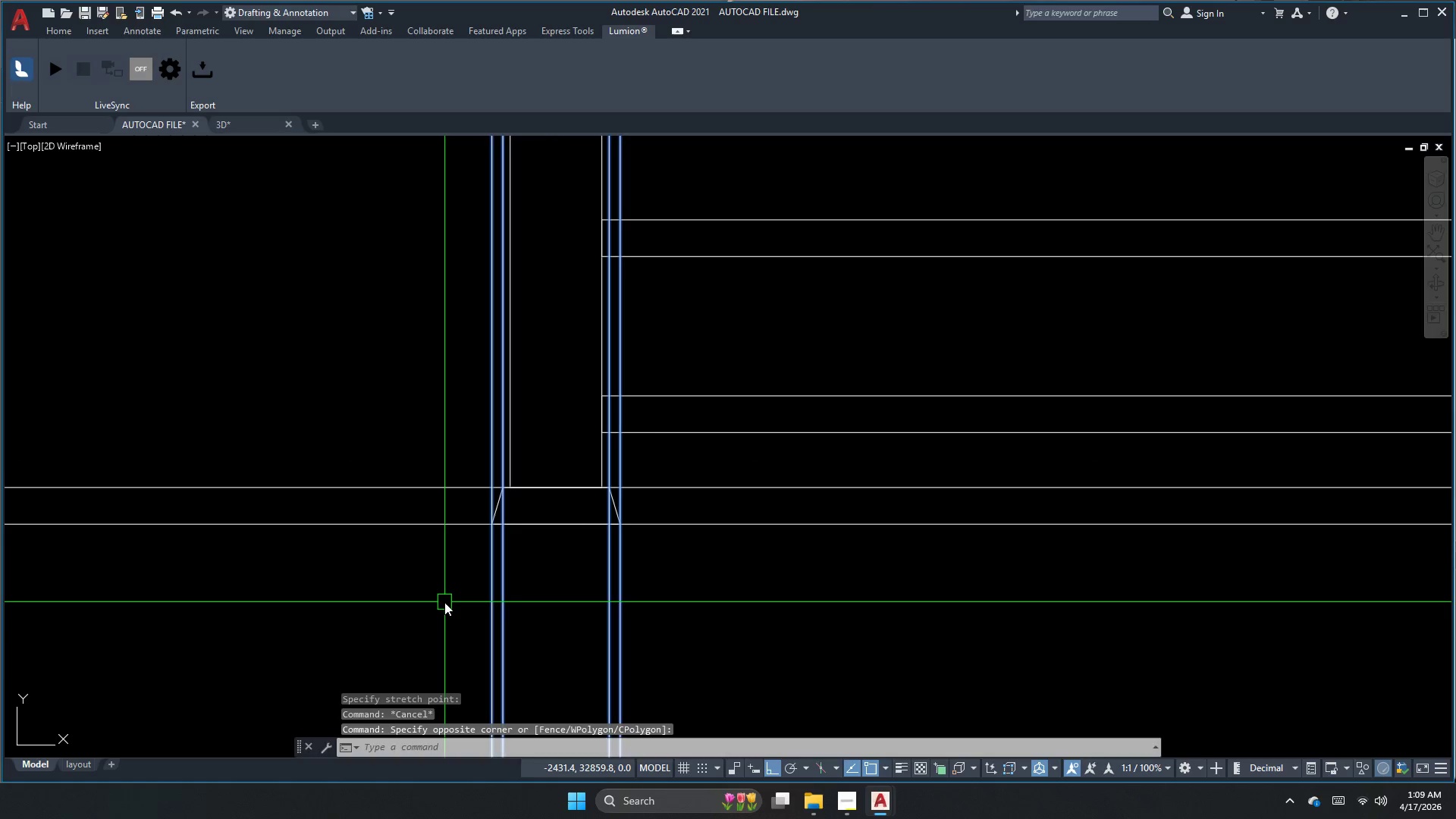 
key(E)
 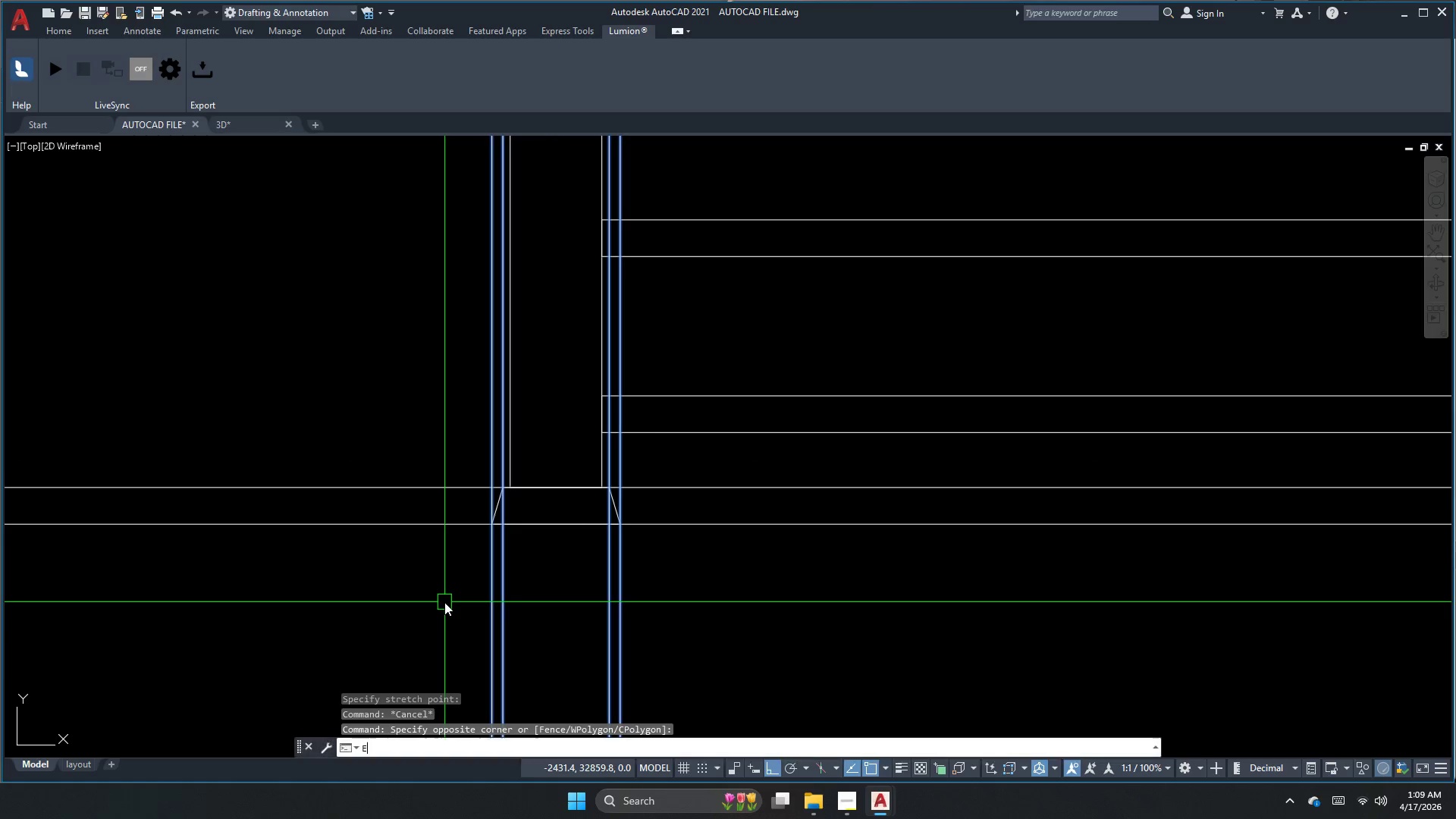 
key(Space)
 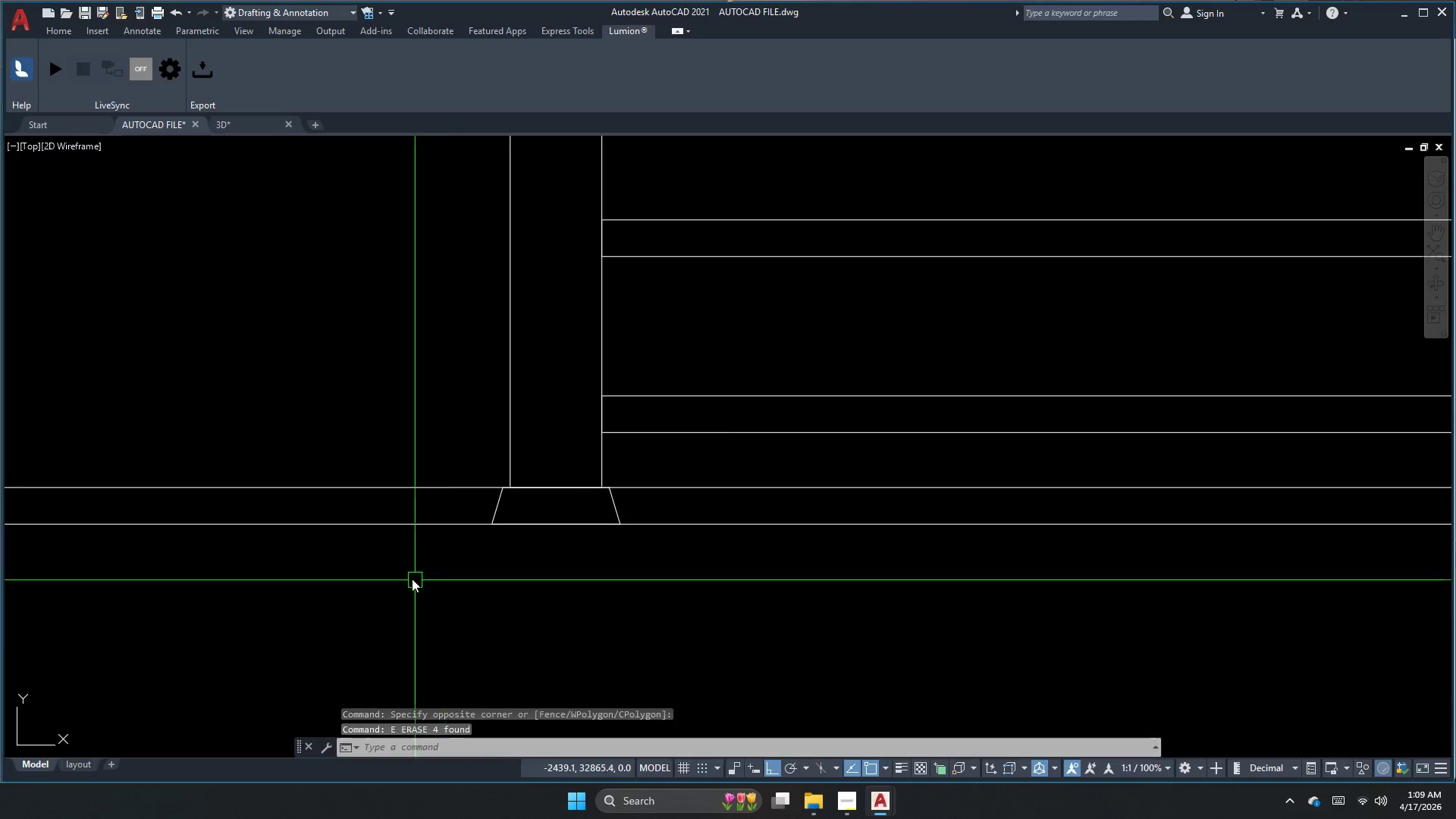 
scroll: coordinate [401, 565], scroll_direction: down, amount: 3.0
 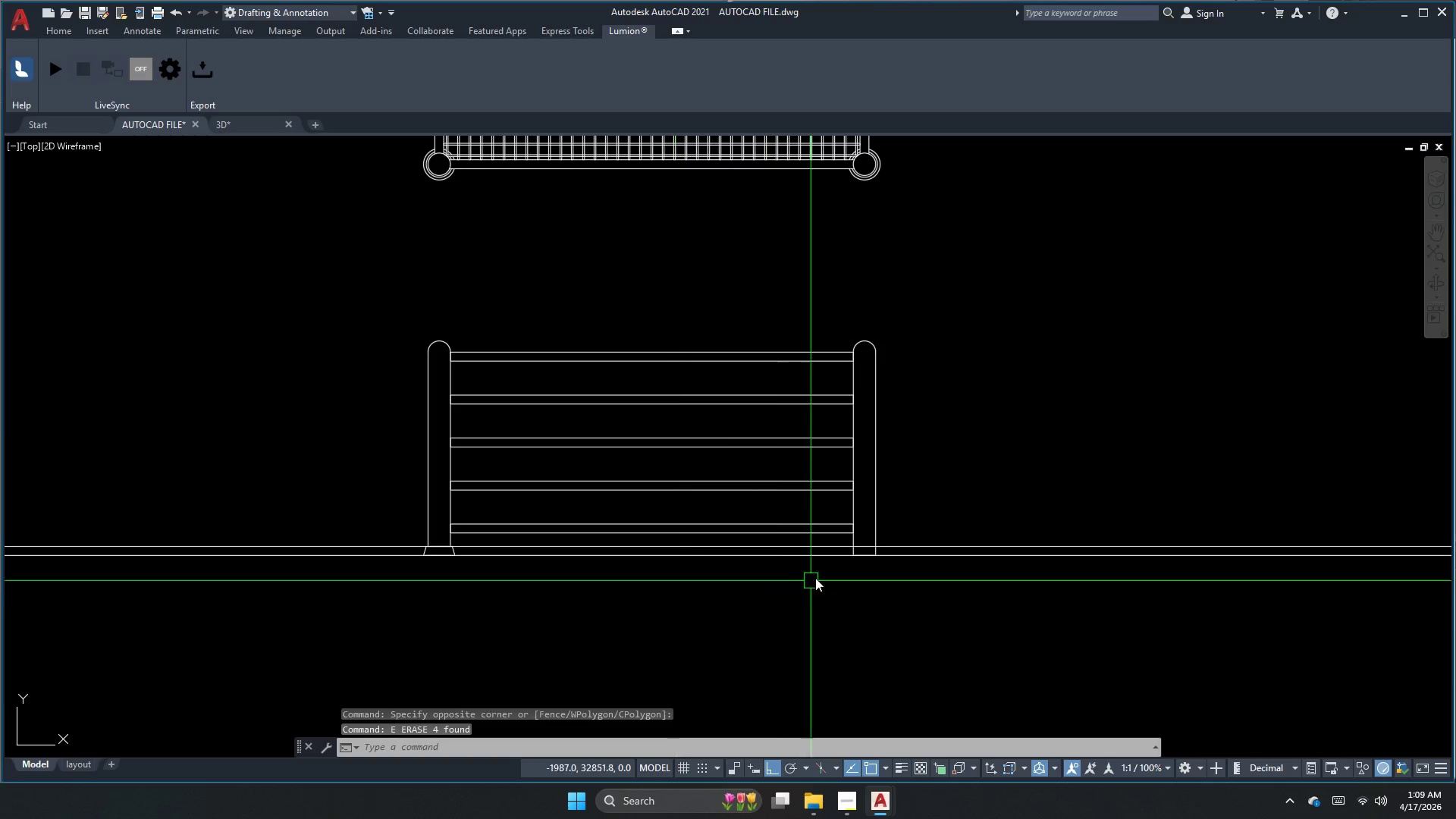 
left_click([861, 529])
 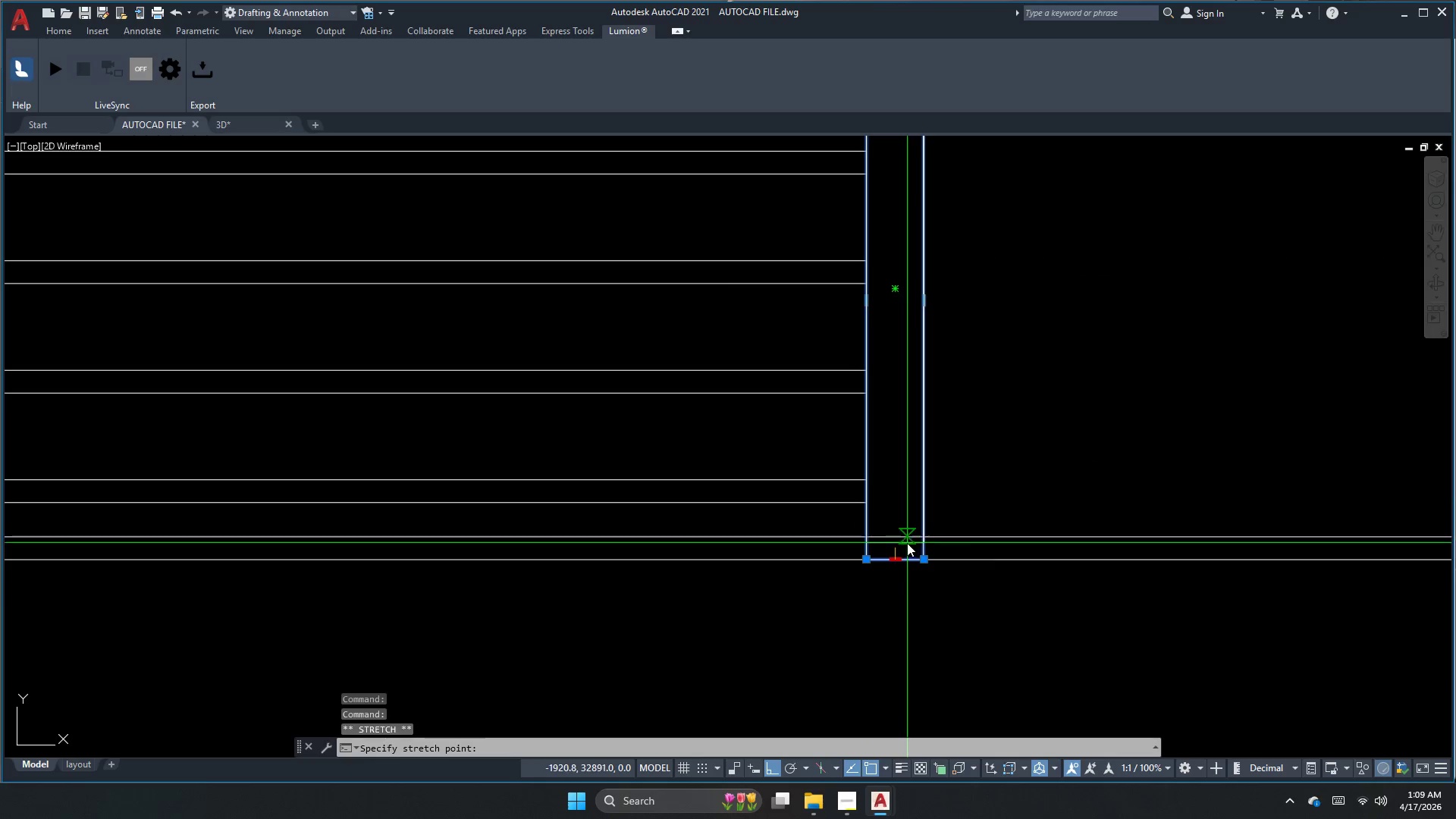 
scroll: coordinate [843, 554], scroll_direction: up, amount: 2.0
 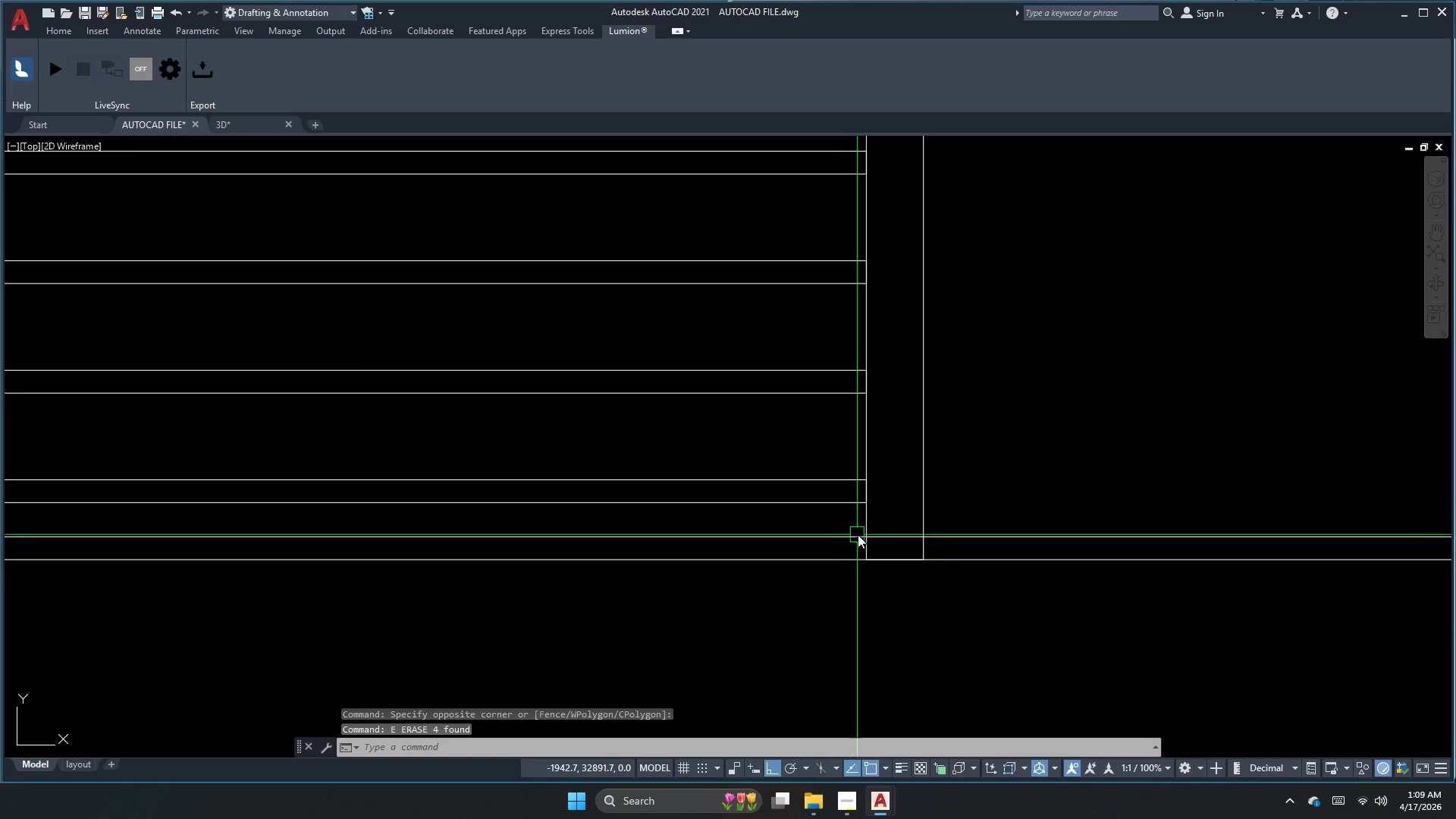 
left_click([899, 539])
 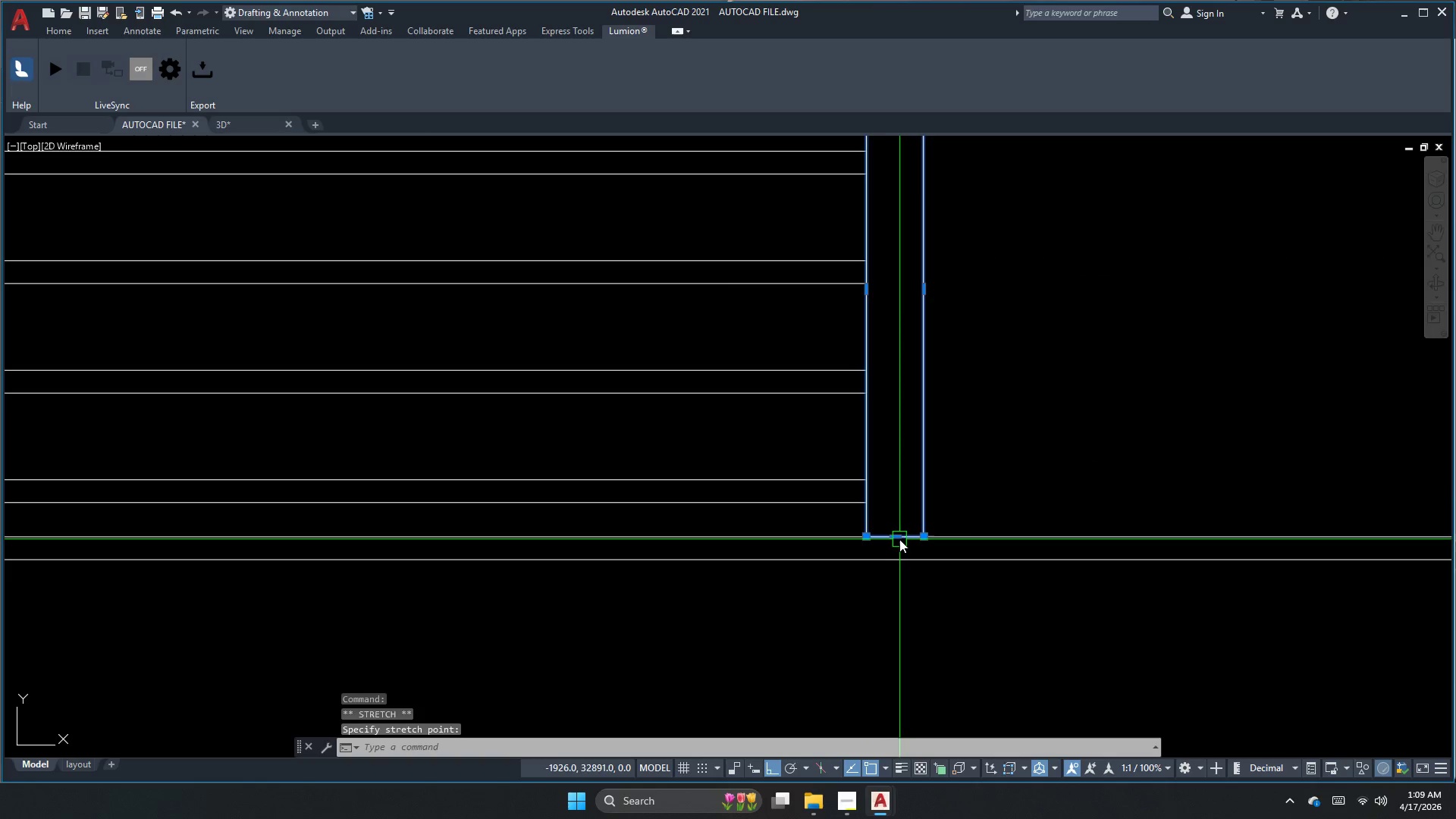 
key(Escape)
 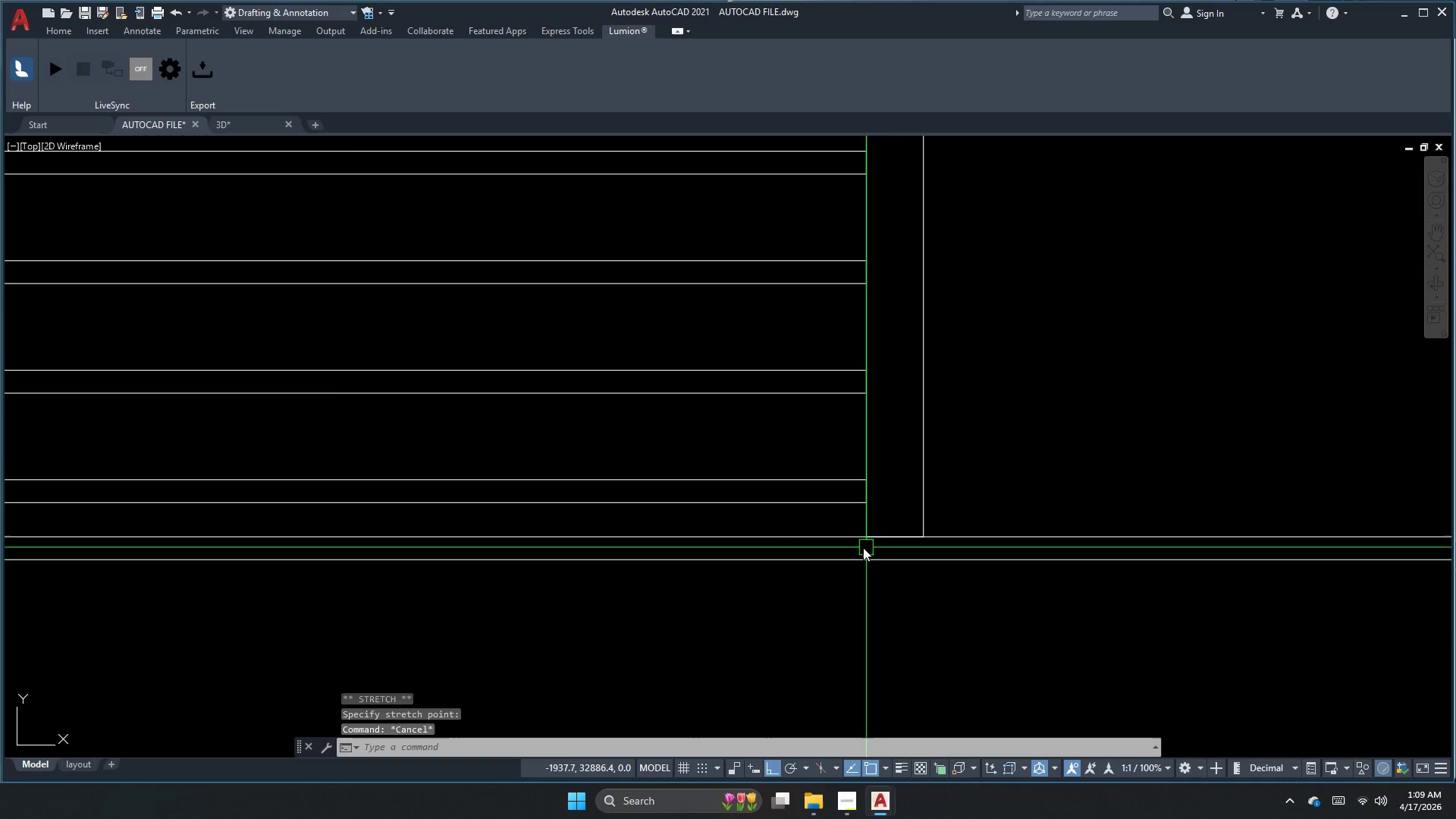 
left_click_drag(start_coordinate=[337, 516], to_coordinate=[352, 522])
 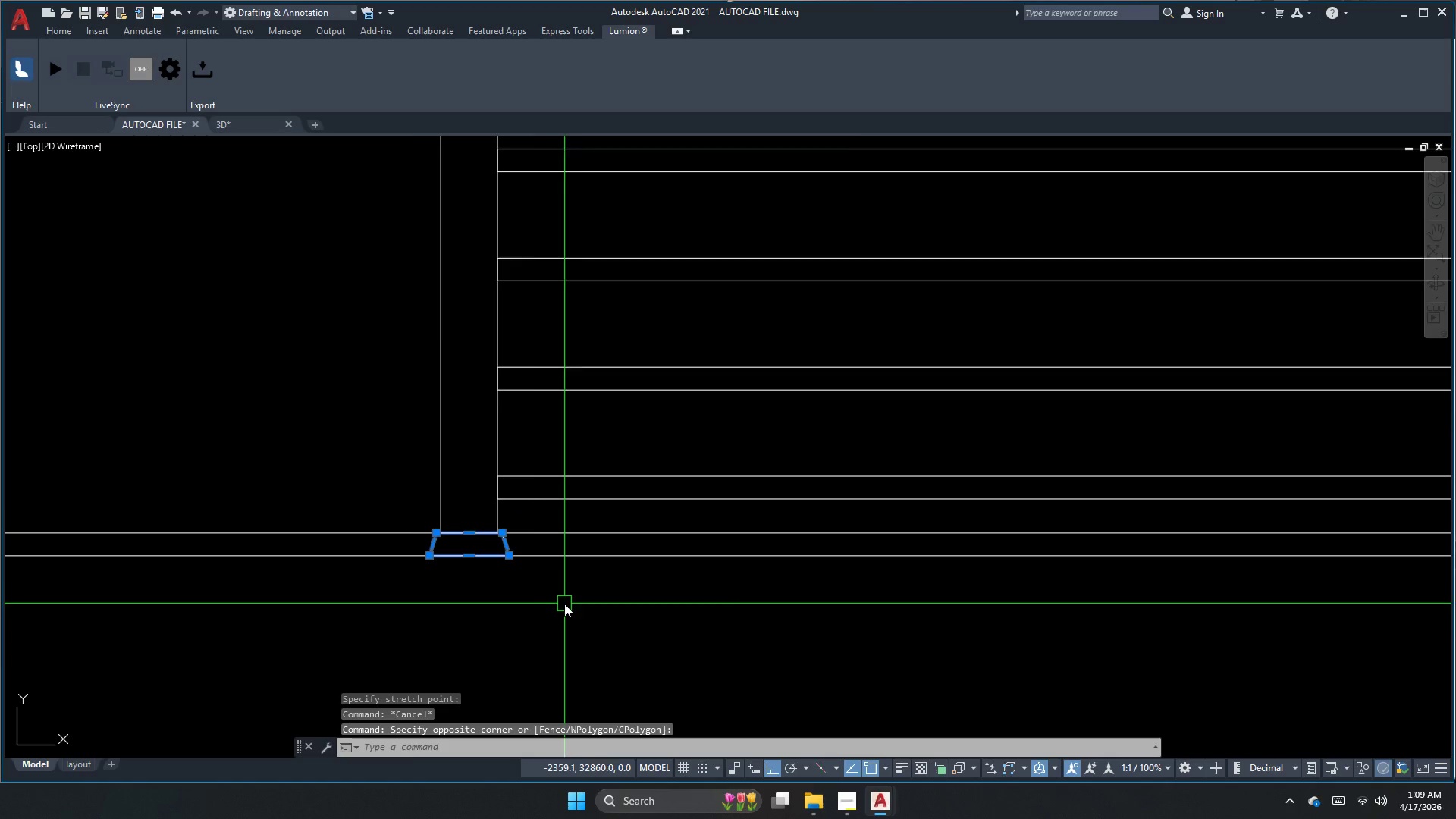 
scroll: coordinate [293, 544], scroll_direction: none, amount: 0.0
 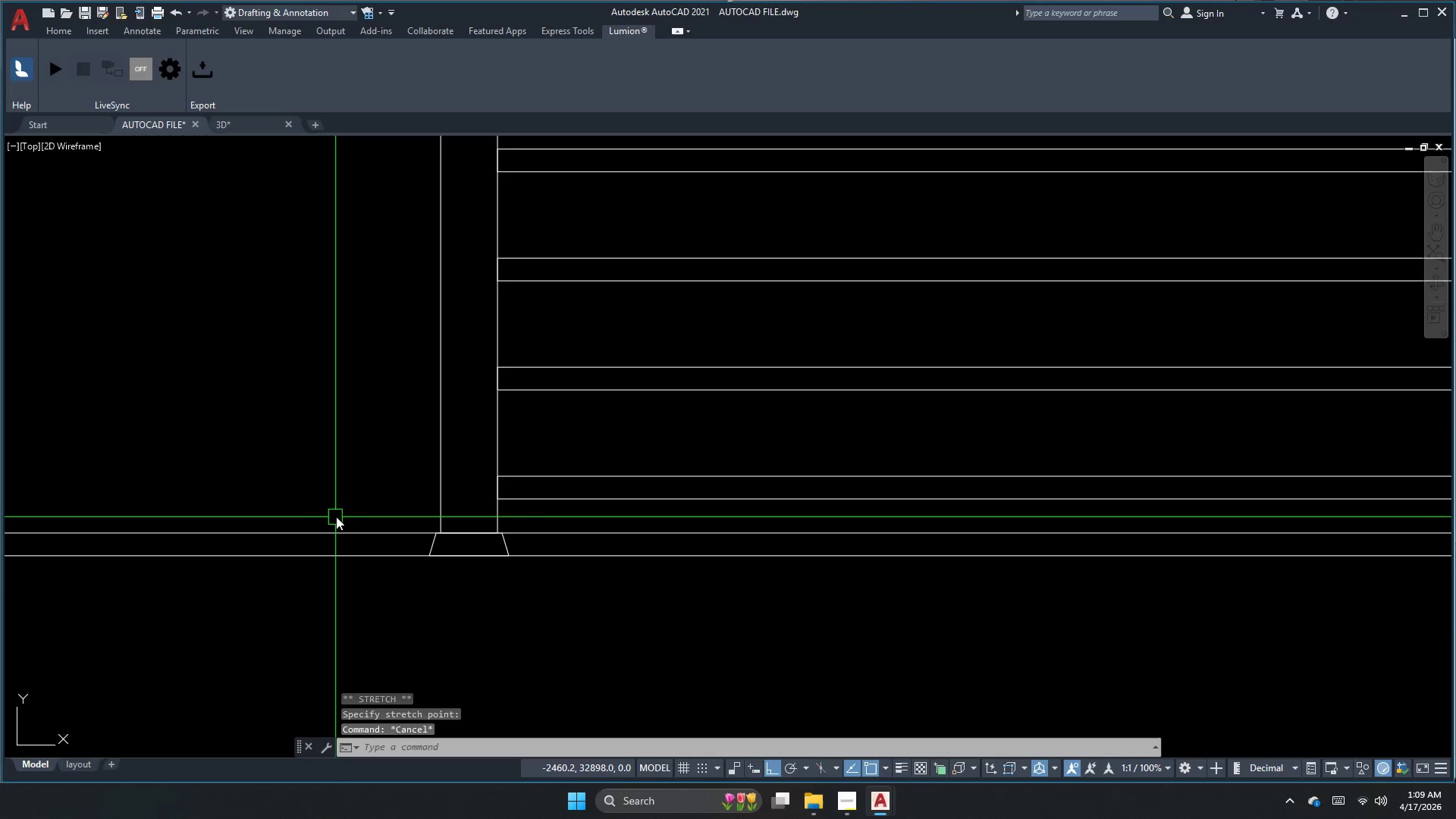 
type(mi)
 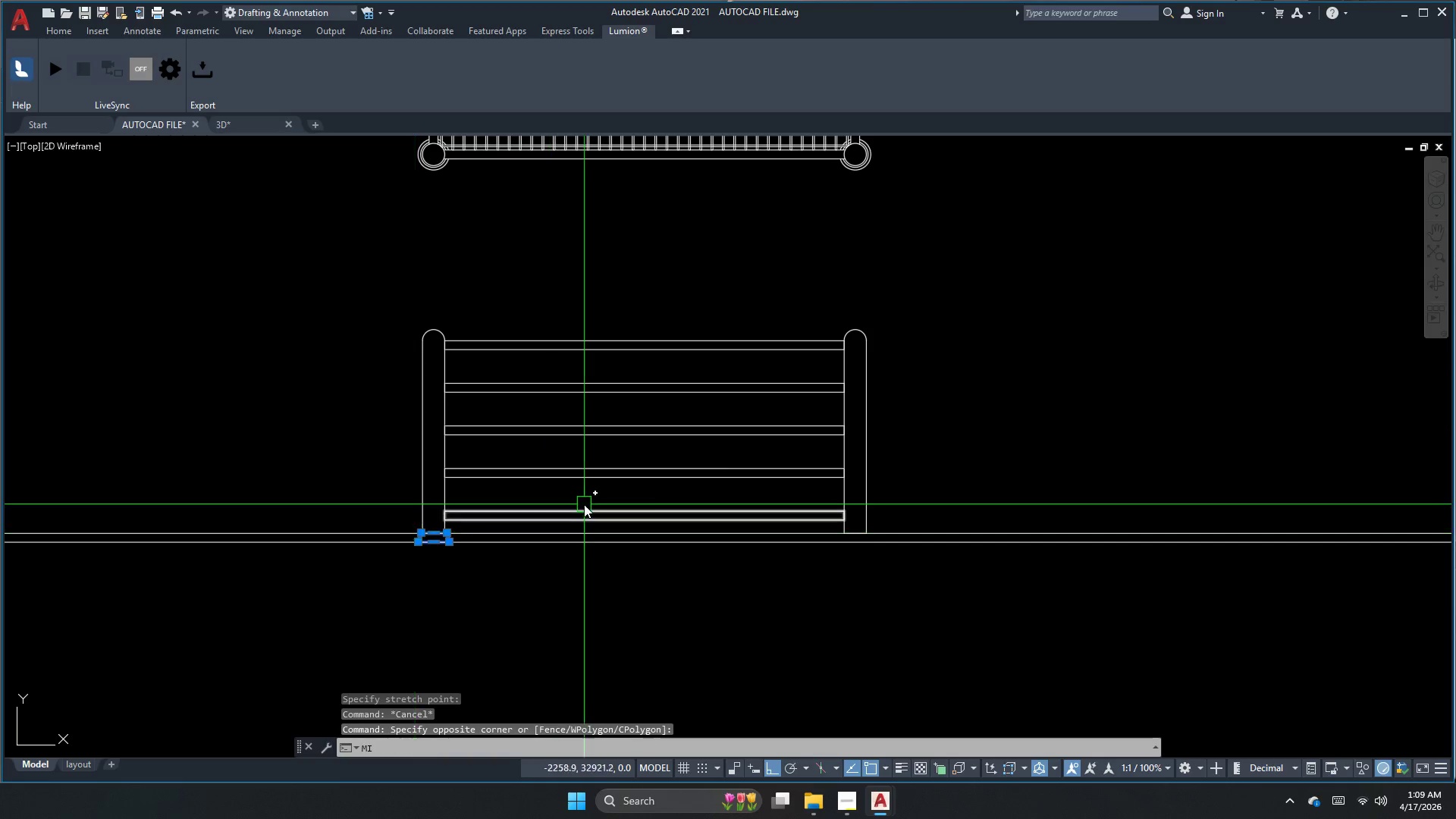 
scroll: coordinate [410, 533], scroll_direction: down, amount: 2.0
 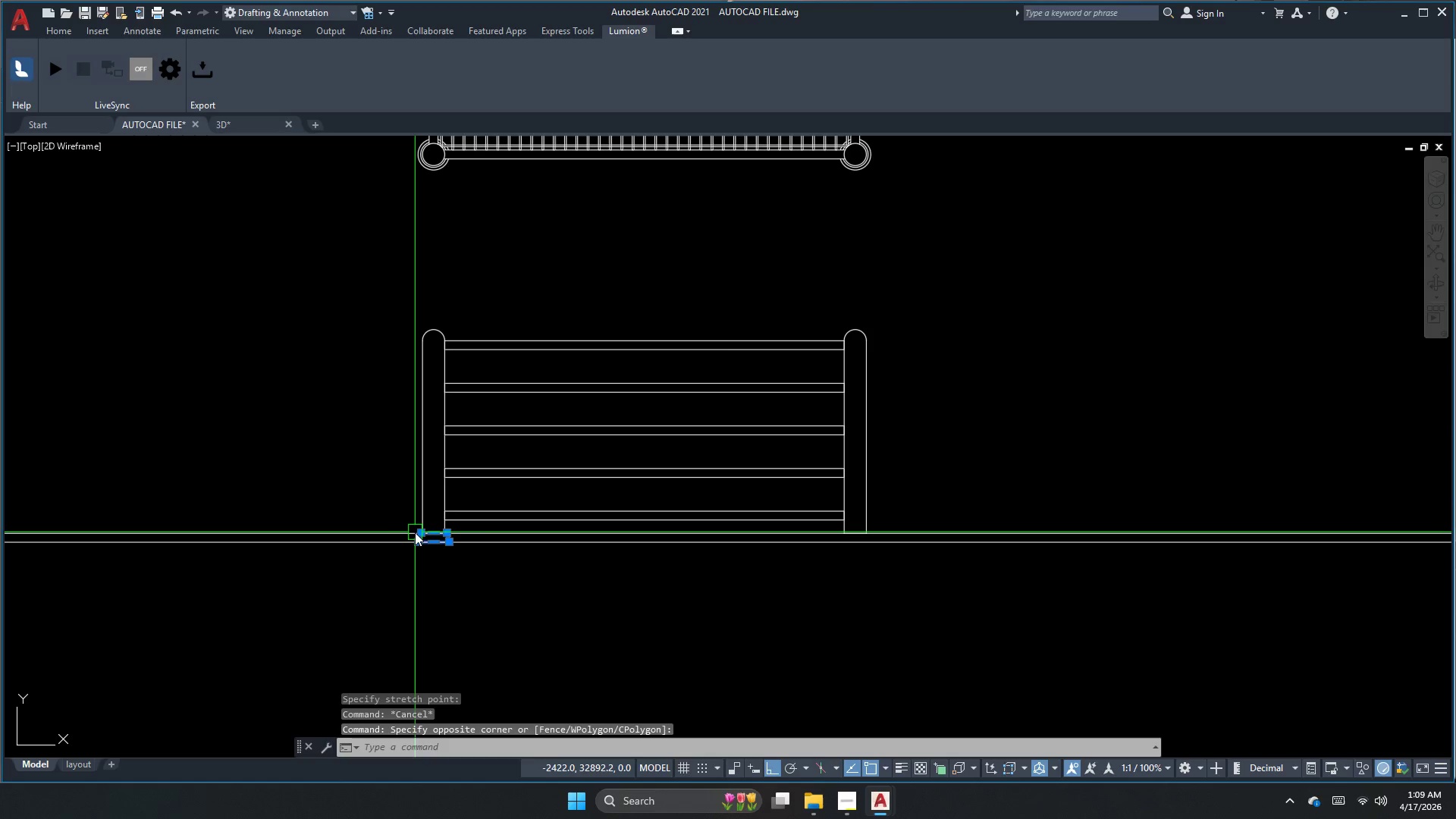 
key(Space)
 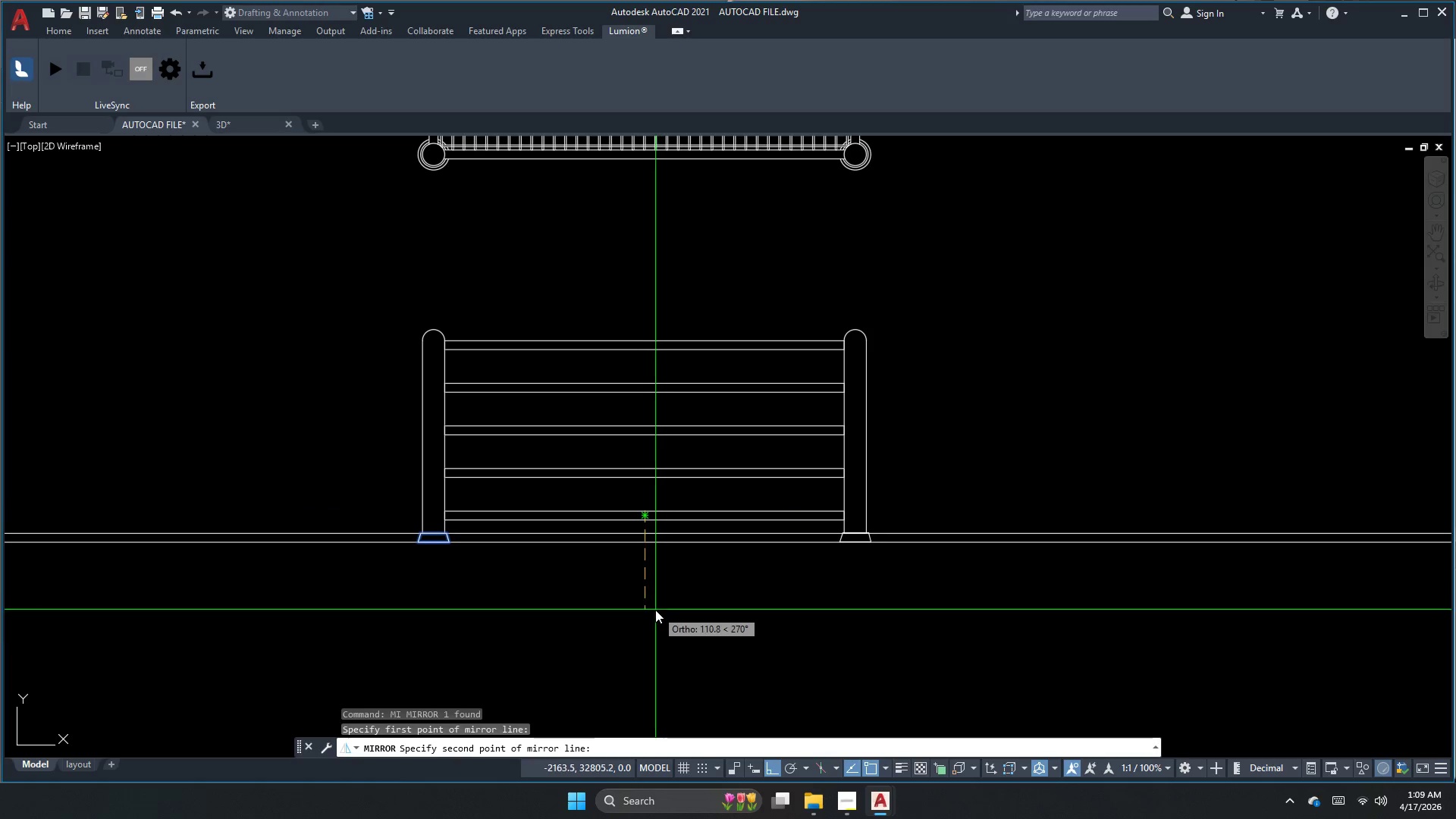 
key(N)
 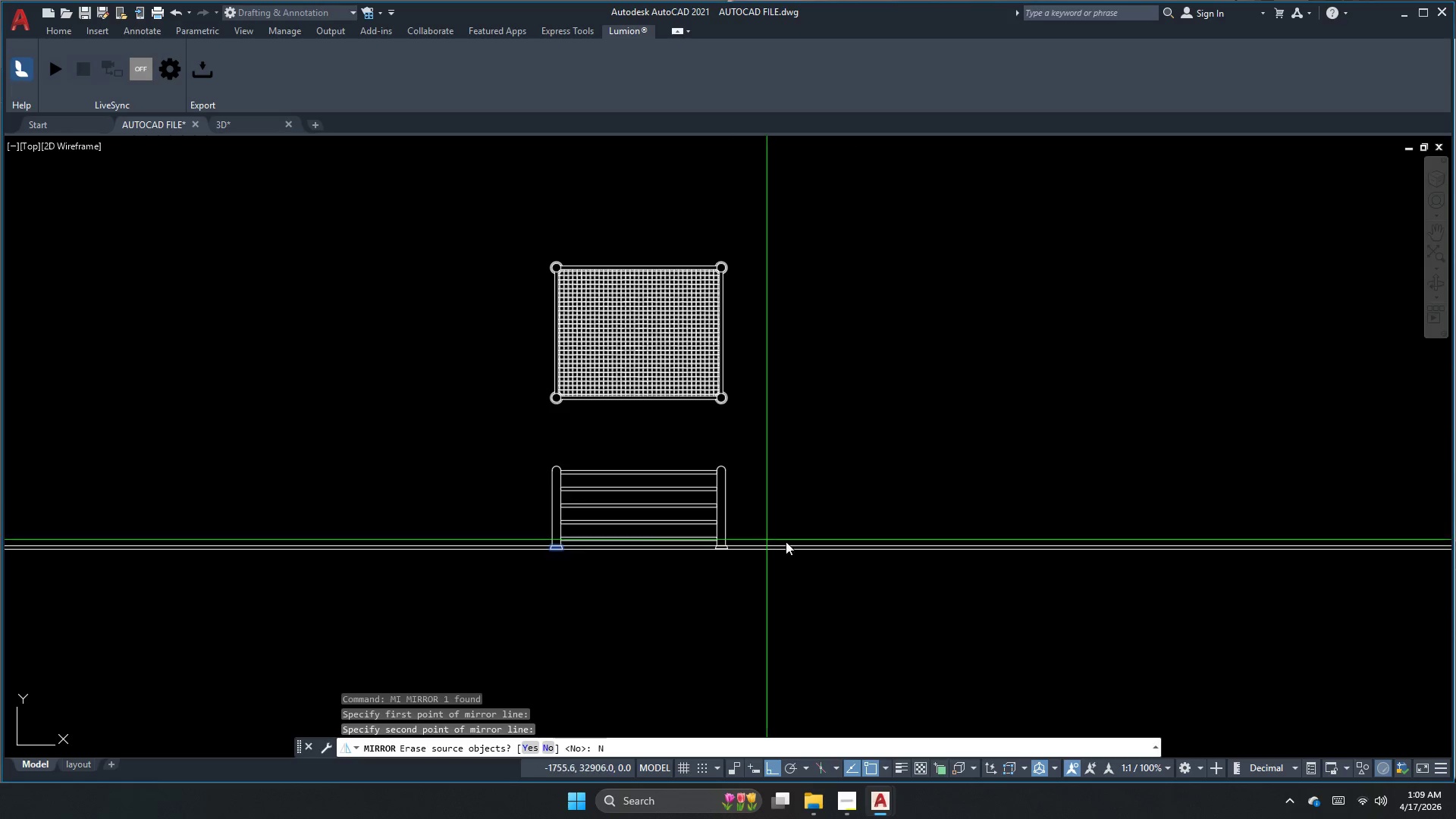 
scroll: coordinate [632, 540], scroll_direction: down, amount: 2.0
 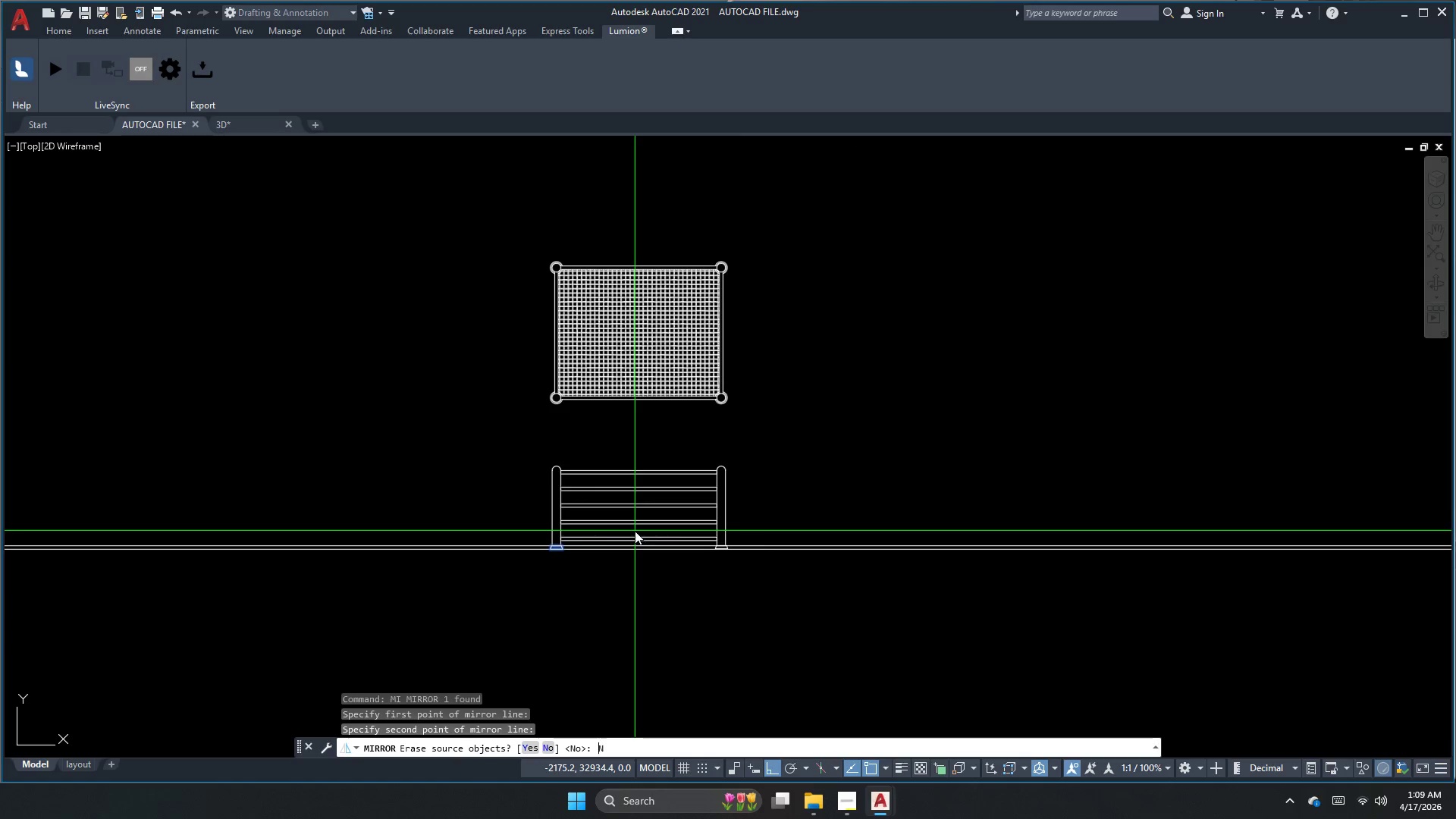 
key(Space)
 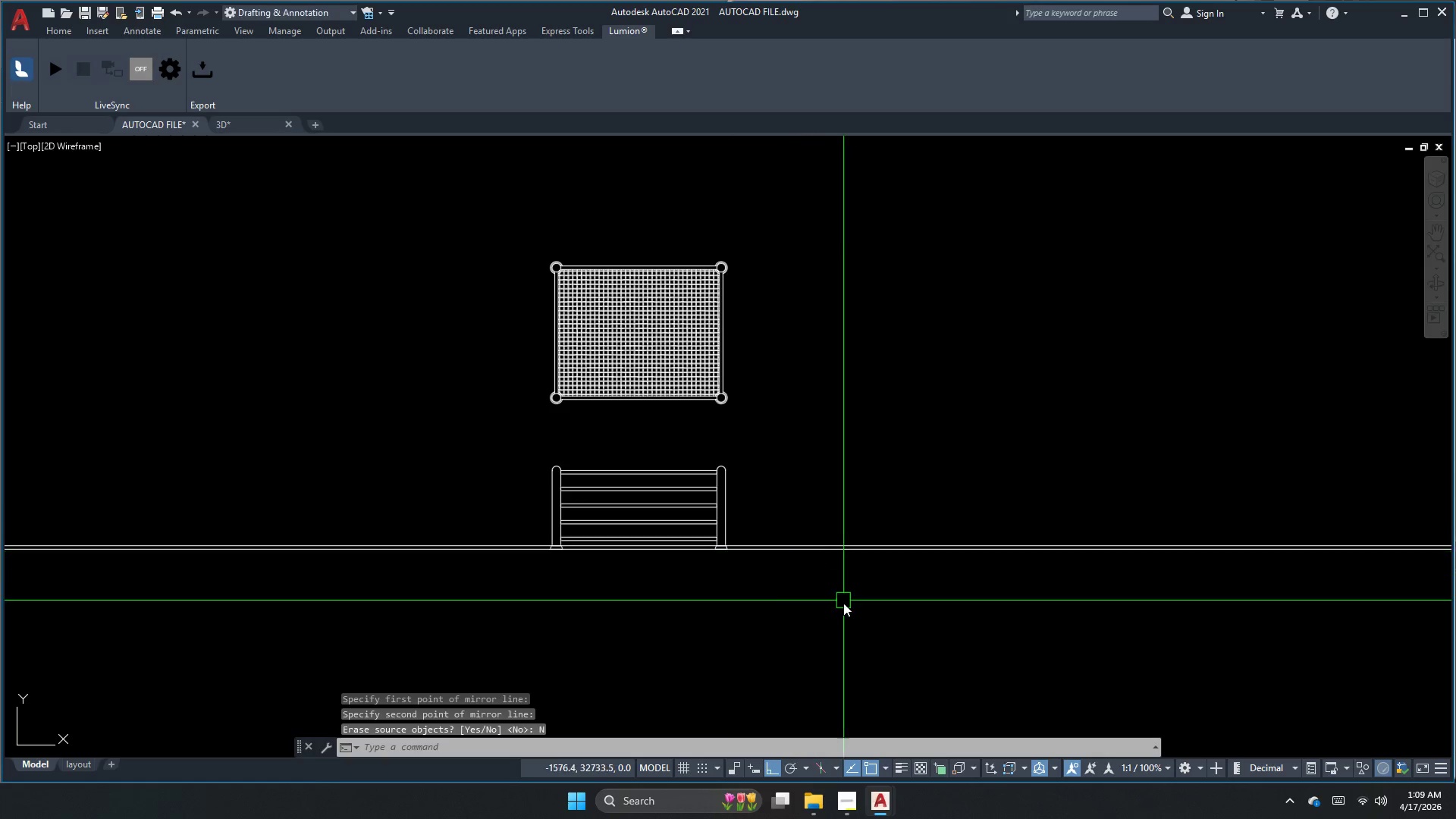 
left_click_drag(start_coordinate=[843, 604], to_coordinate=[833, 577])
 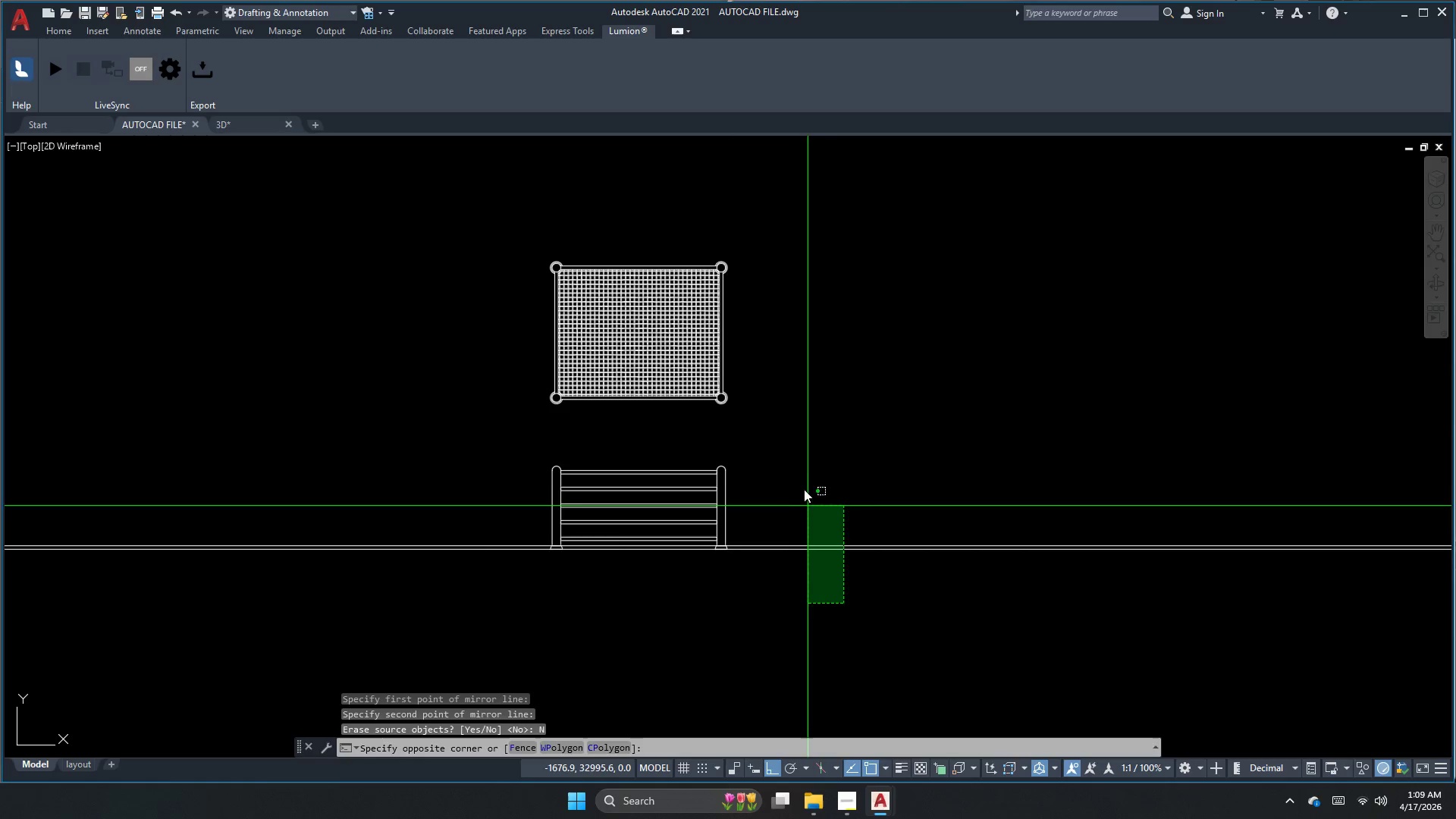 
key(E)
 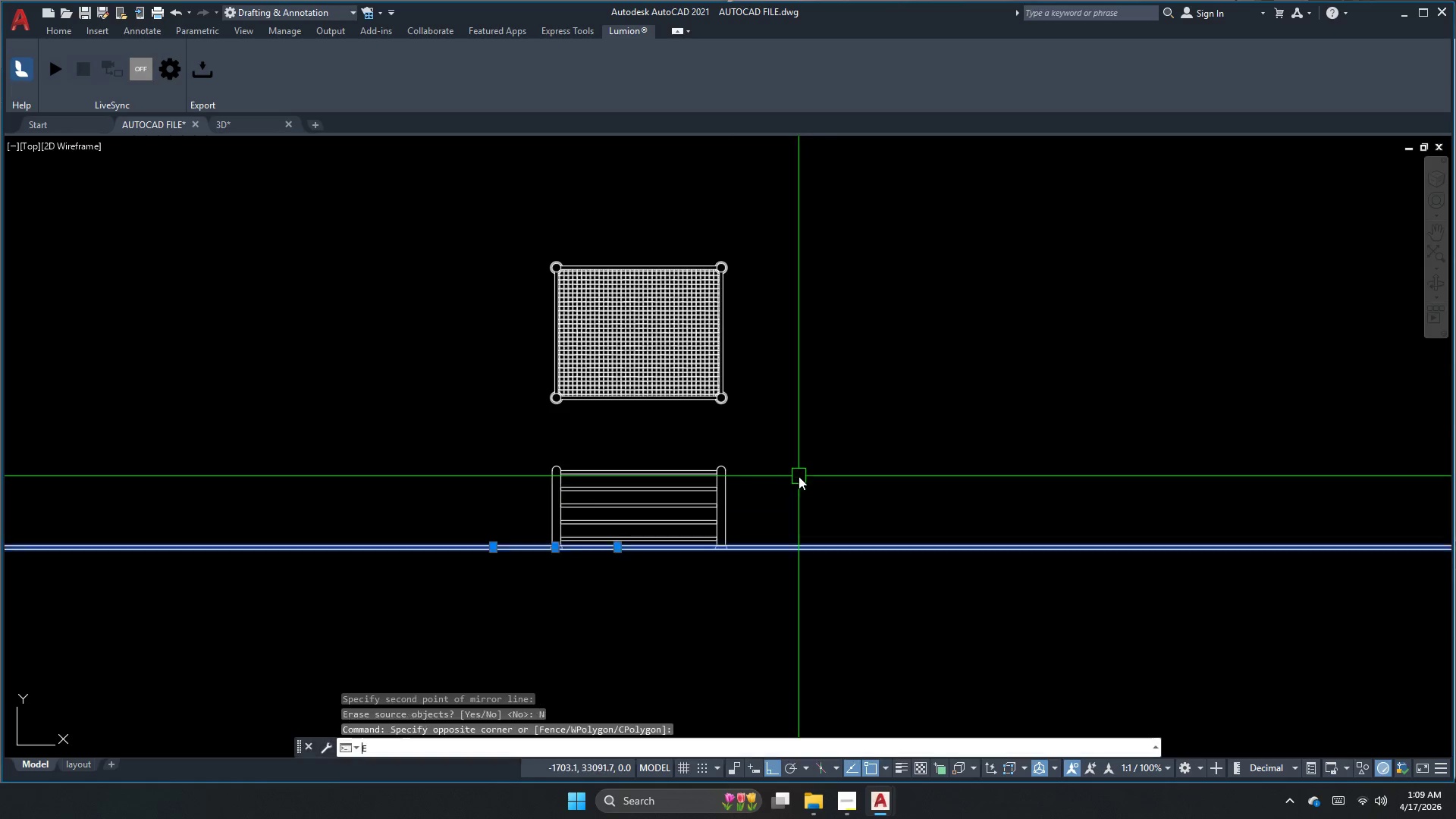 
key(Space)
 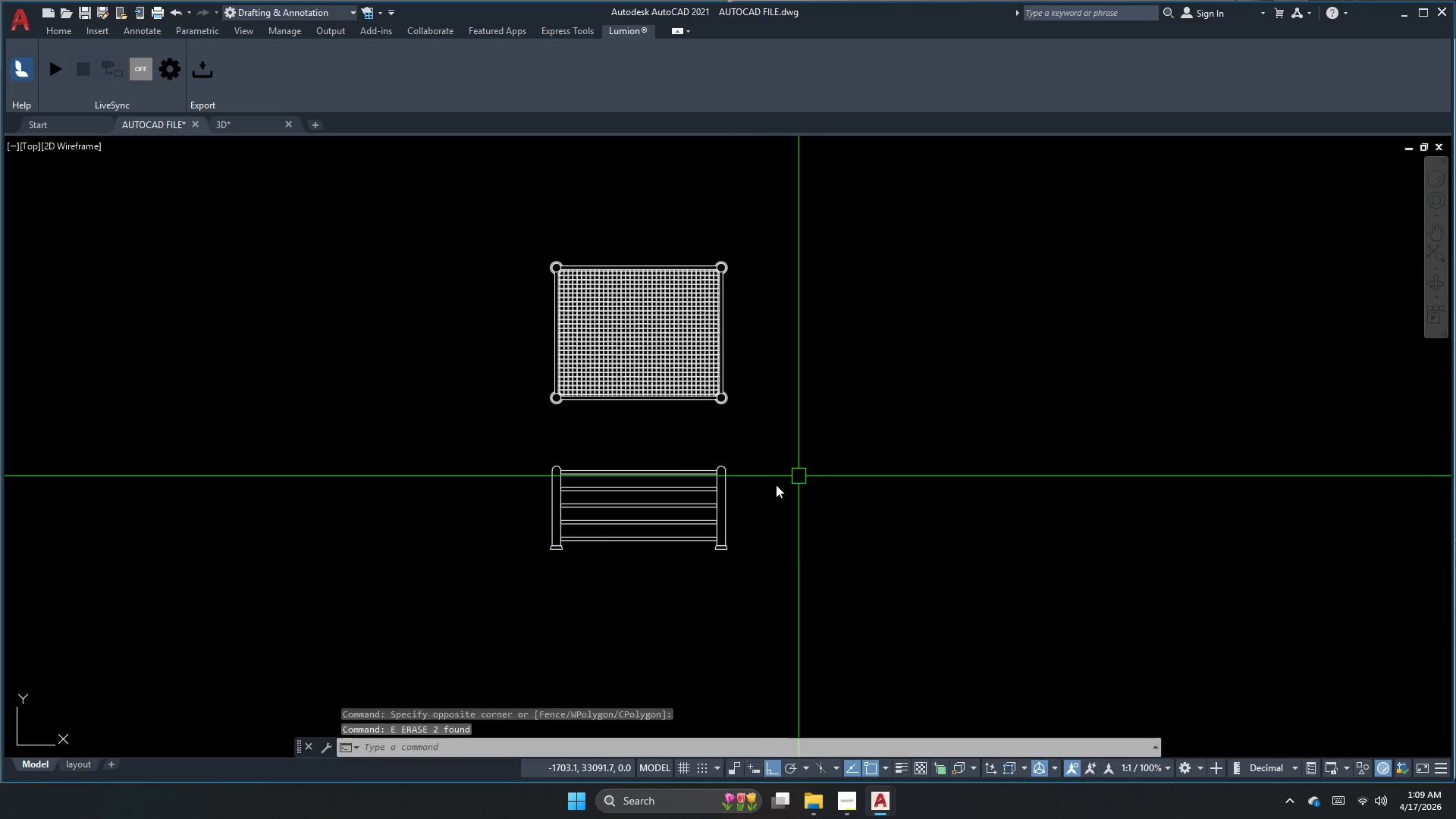 
key(Escape)
 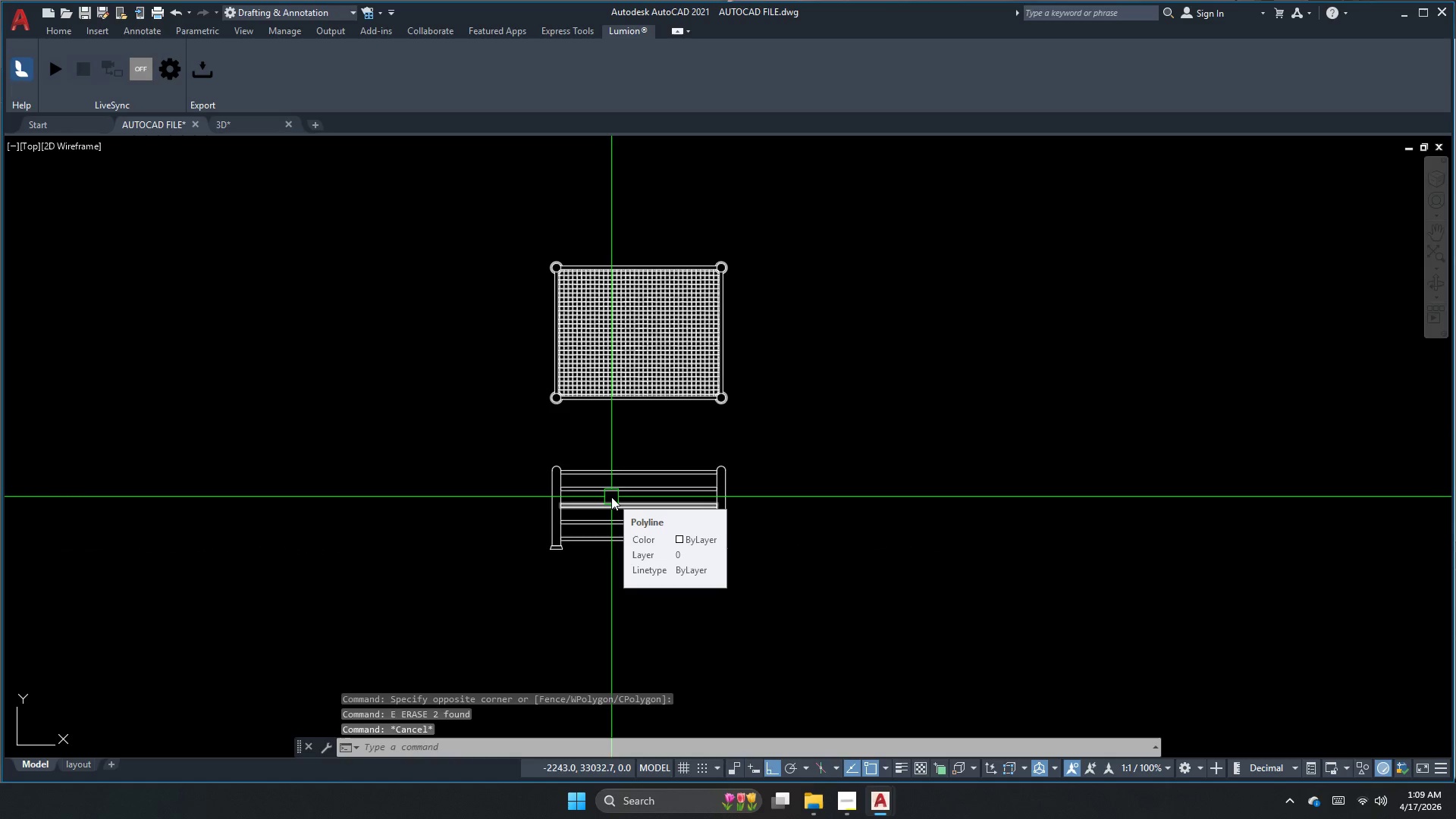 
key(Escape)
 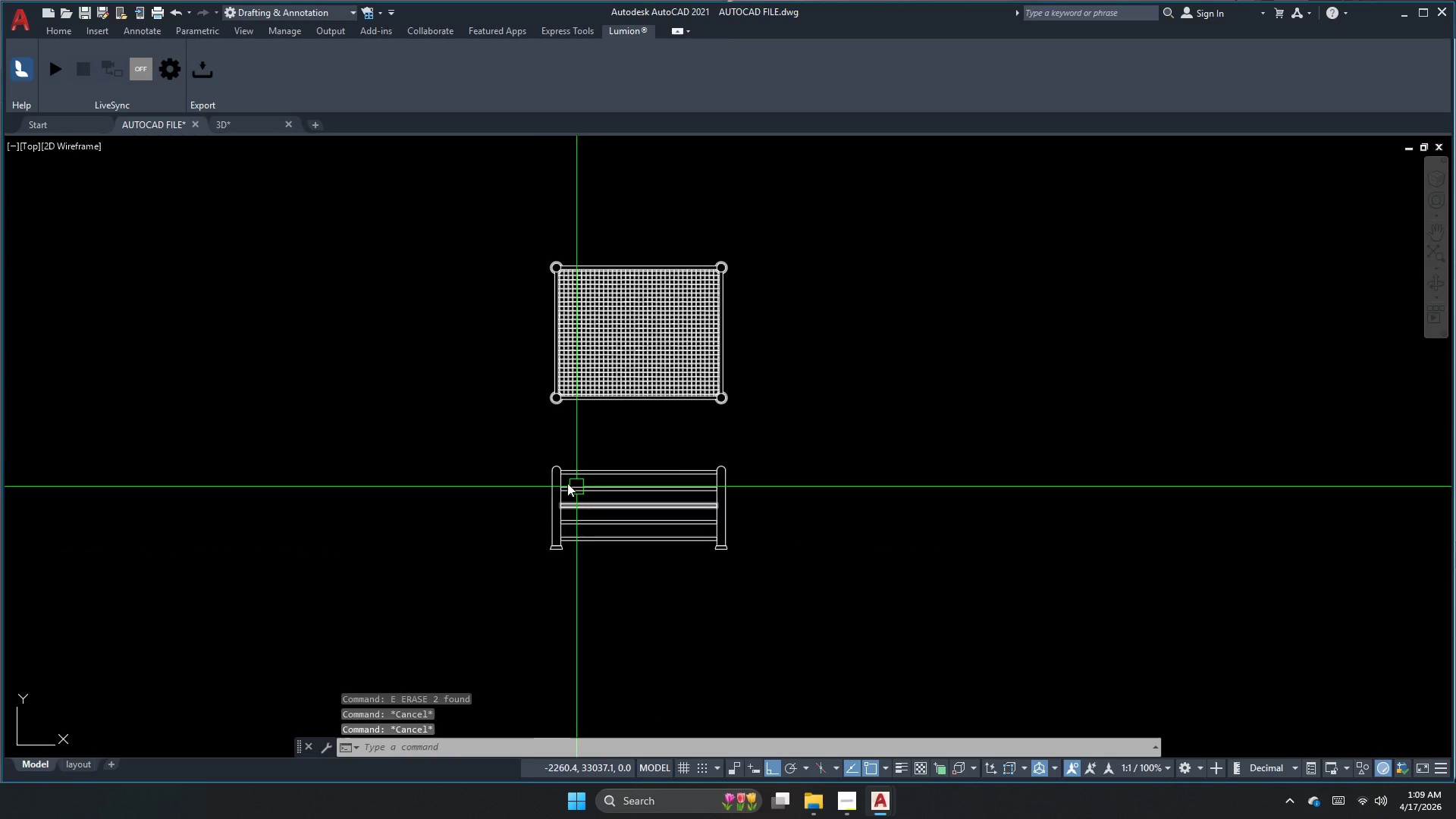 
key(Escape)
 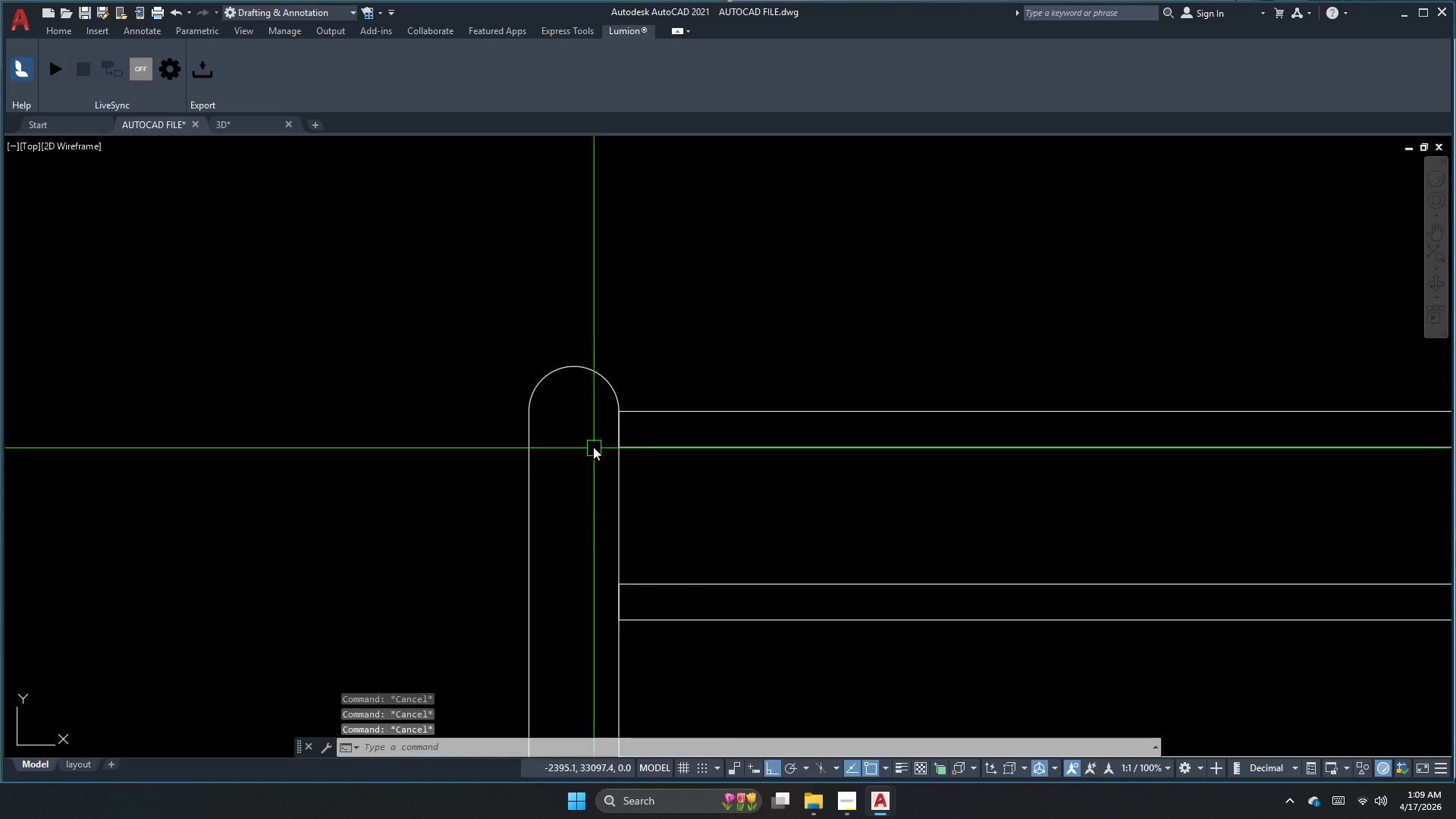 
key(C)
 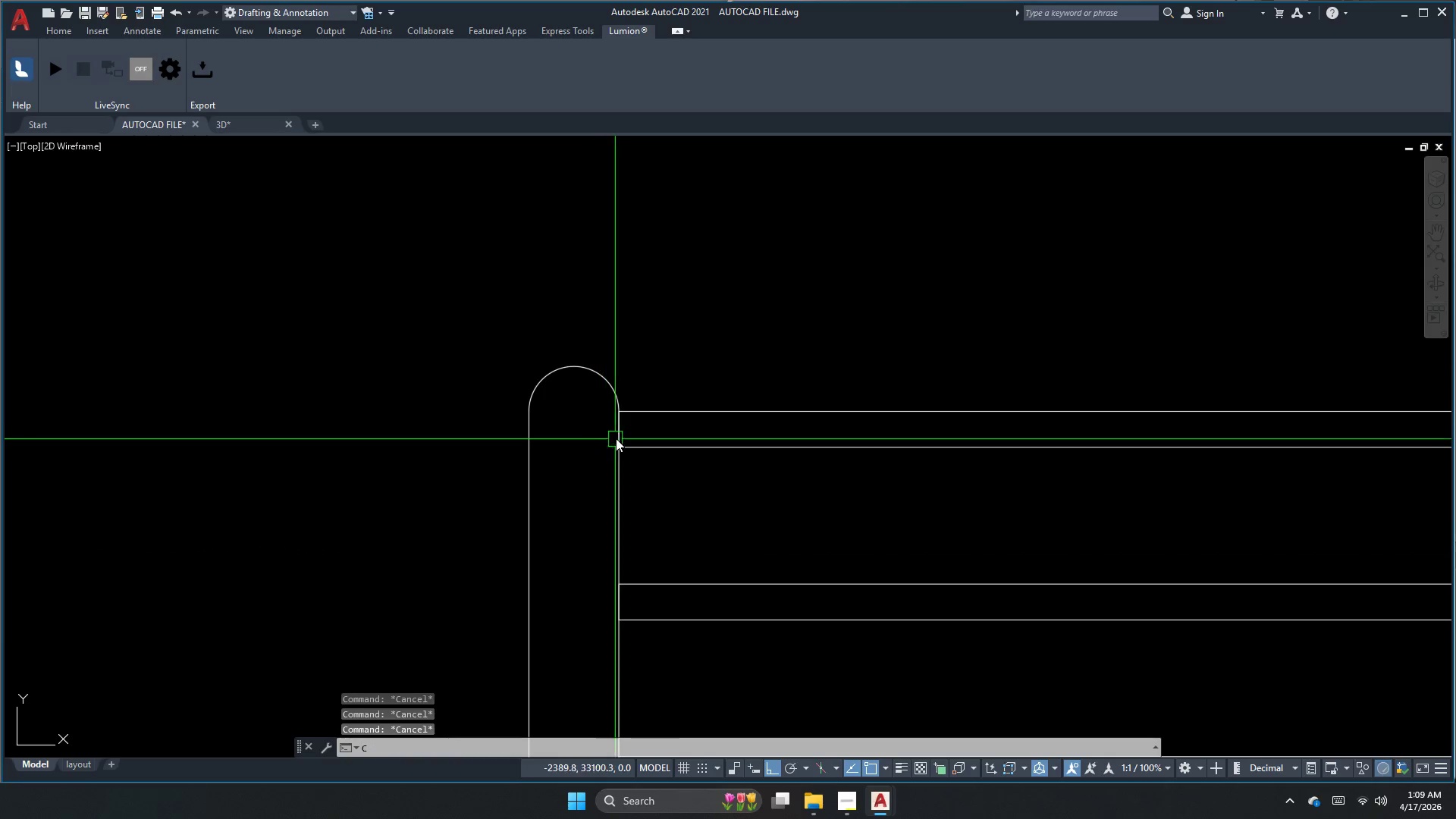 
scroll: coordinate [602, 452], scroll_direction: up, amount: 5.0
 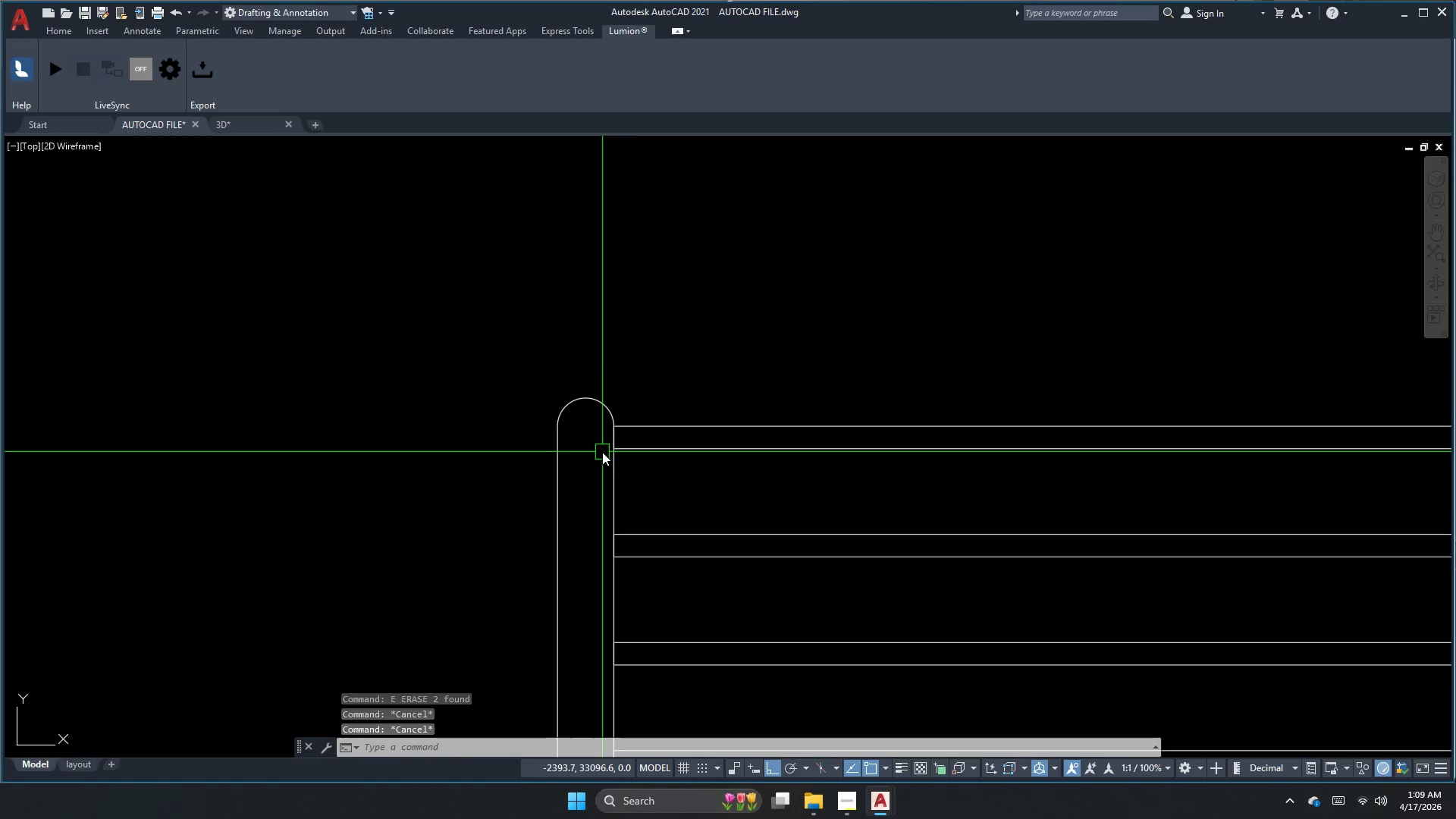 
key(Space)
 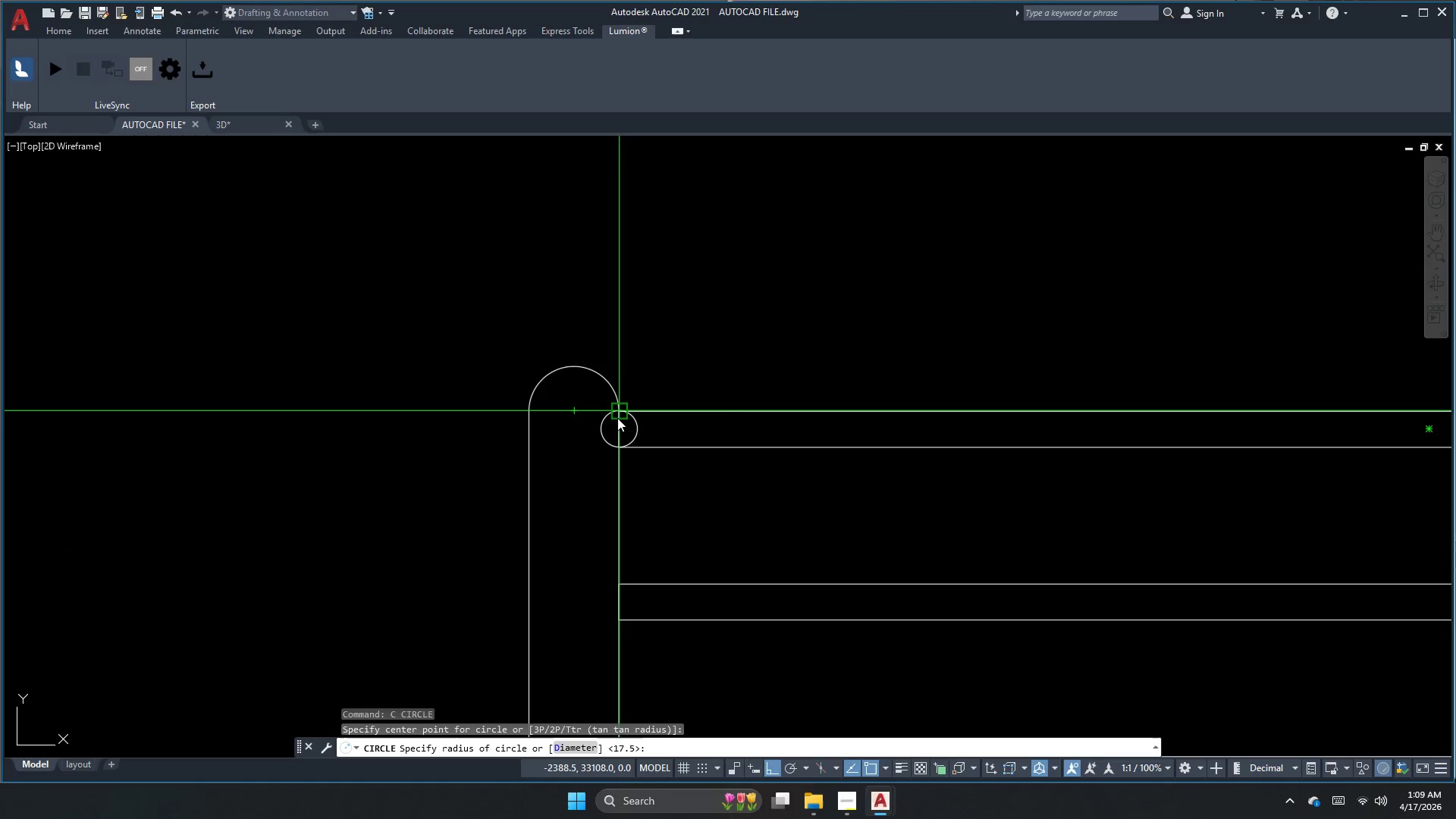 
left_click([618, 416])
 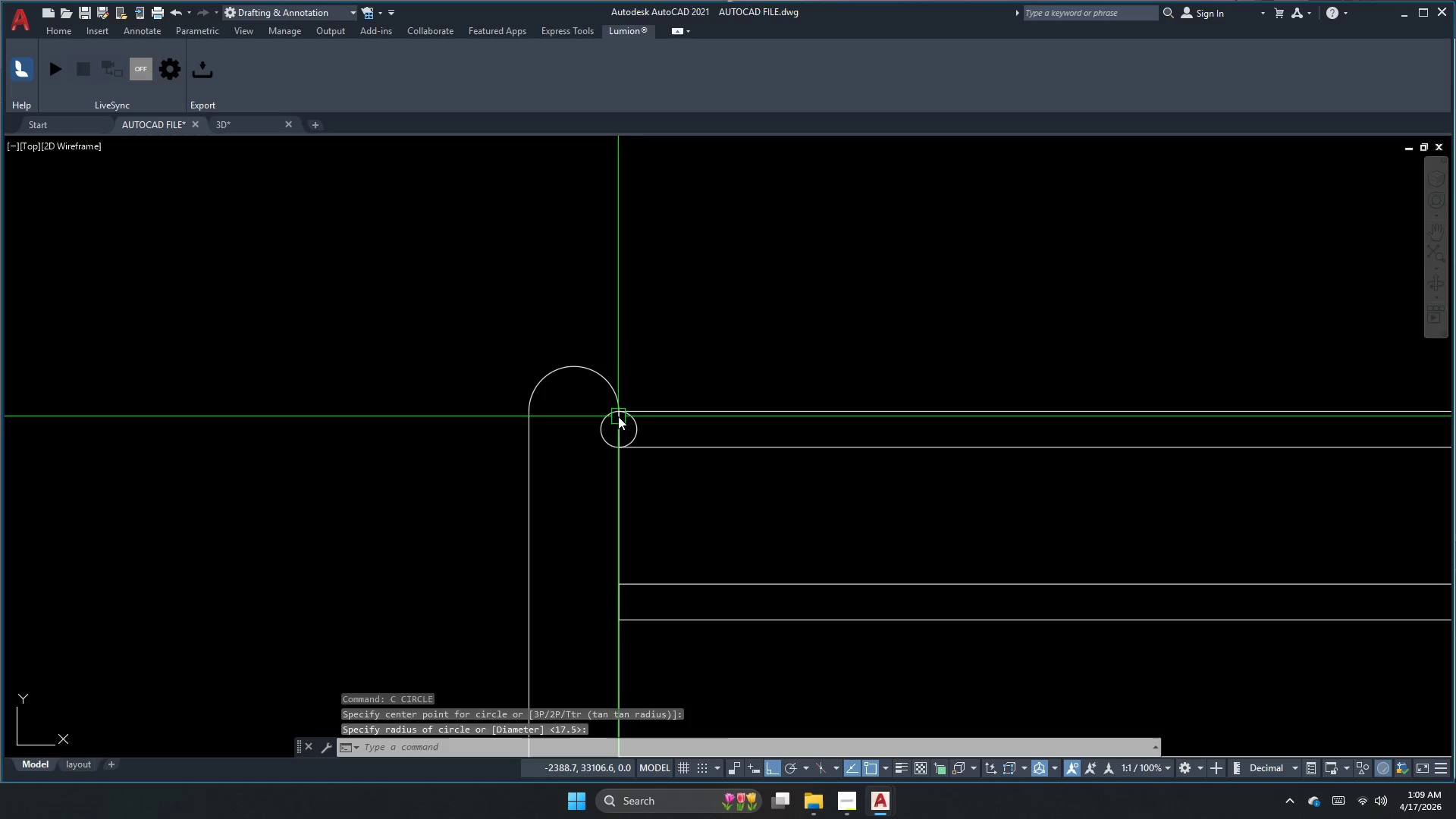 
key(Escape)
 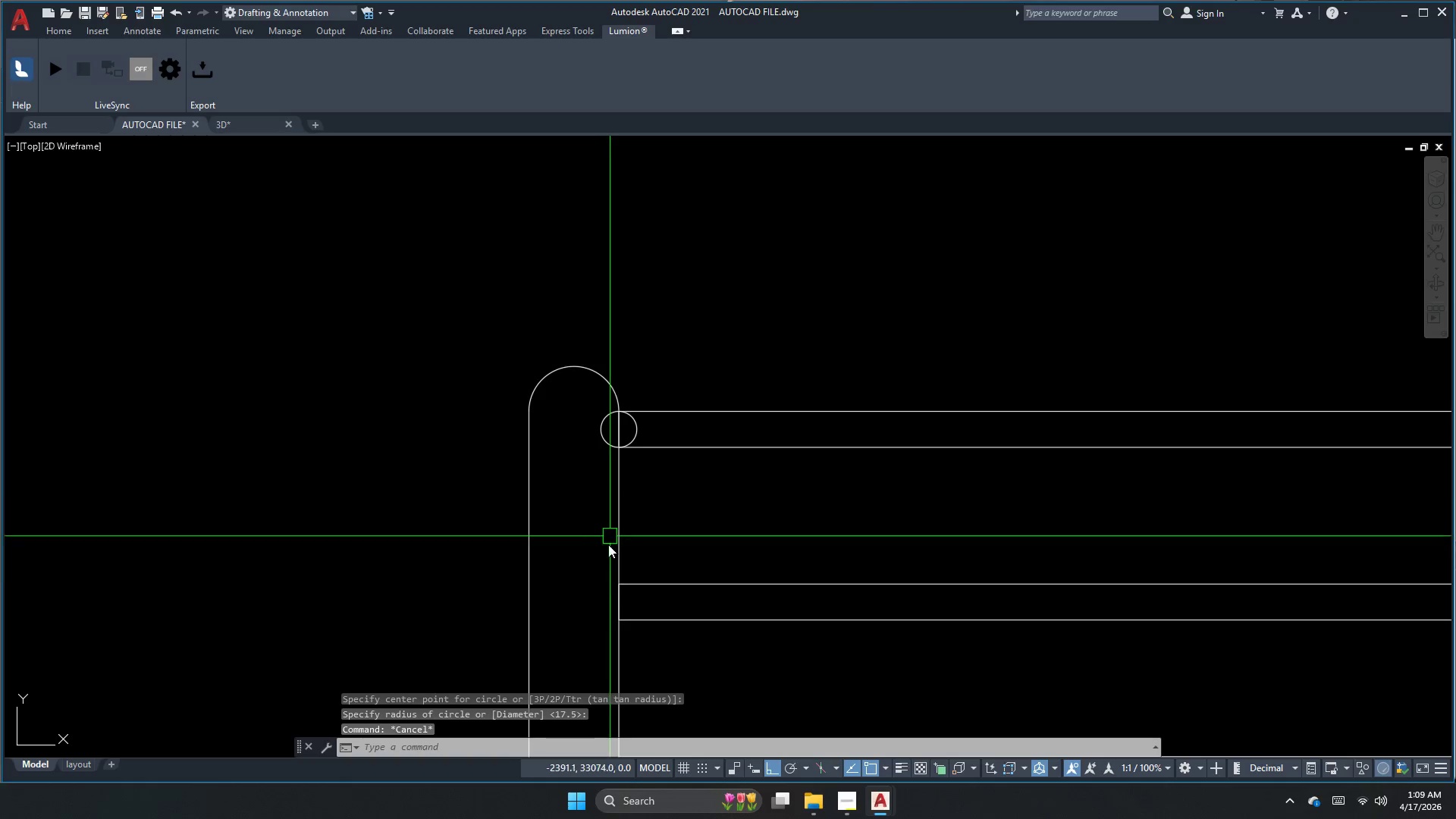 
key(Space)
 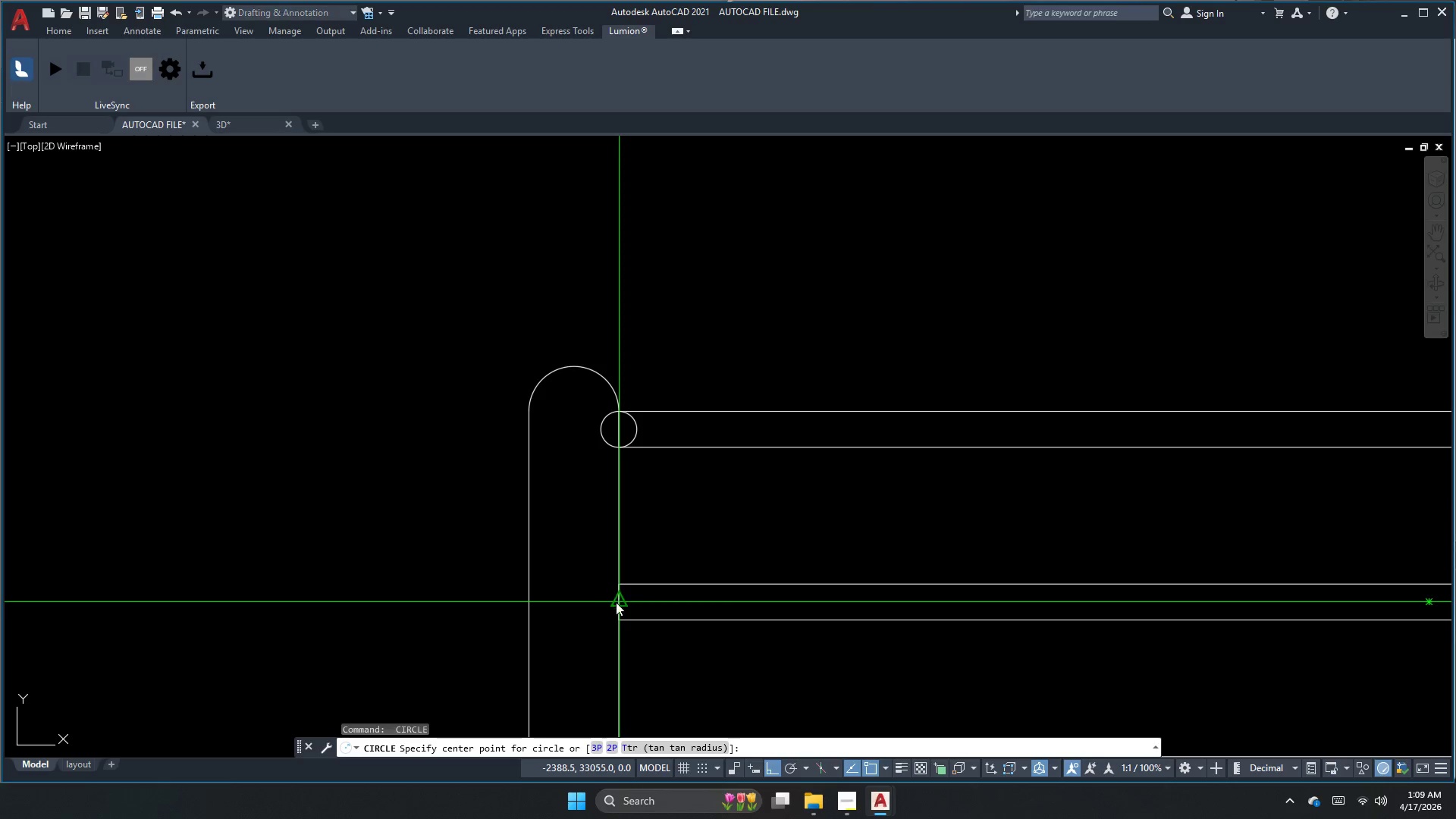 
left_click_drag(start_coordinate=[616, 603], to_coordinate=[618, 588])
 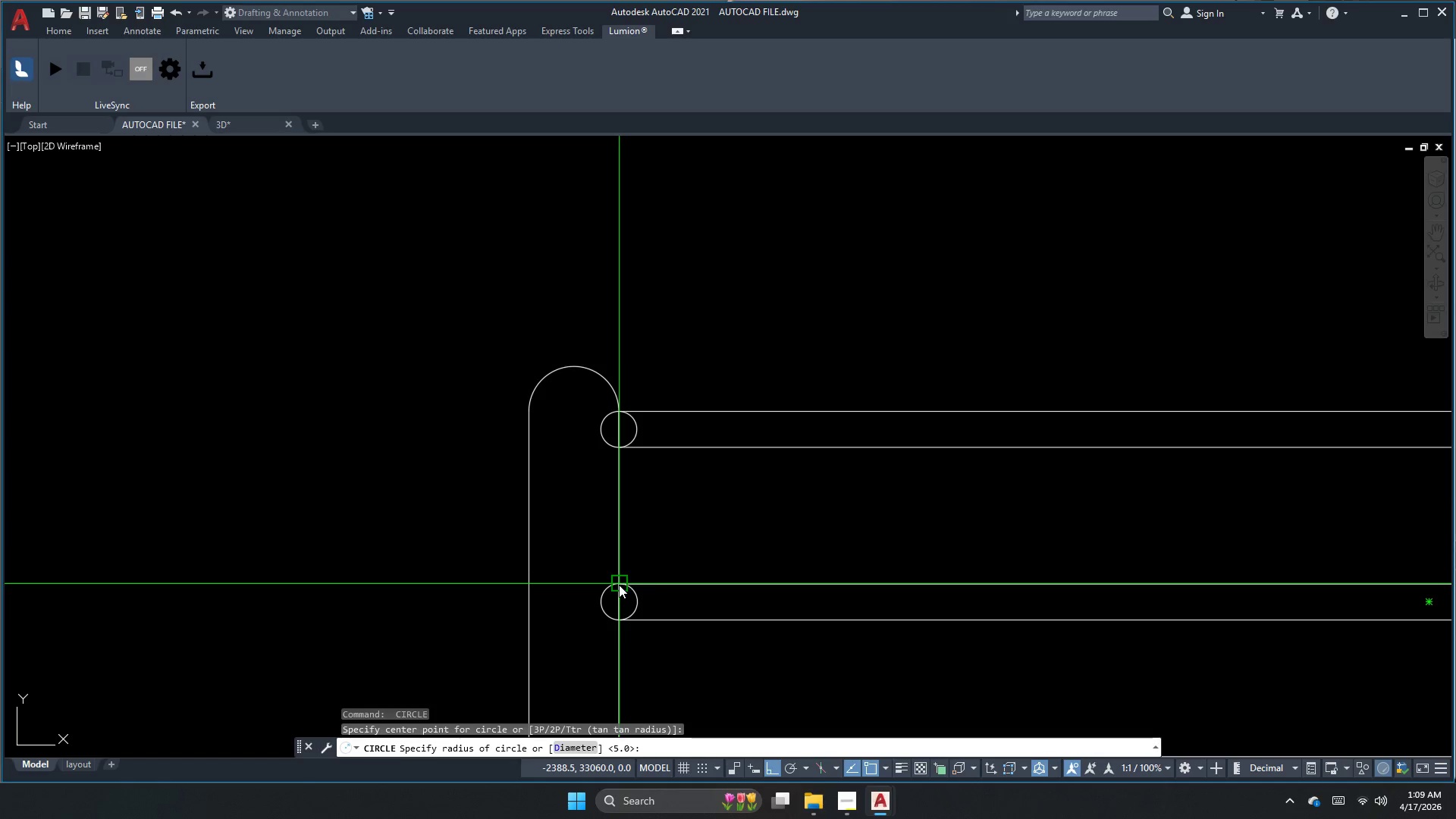 
left_click([619, 585])
 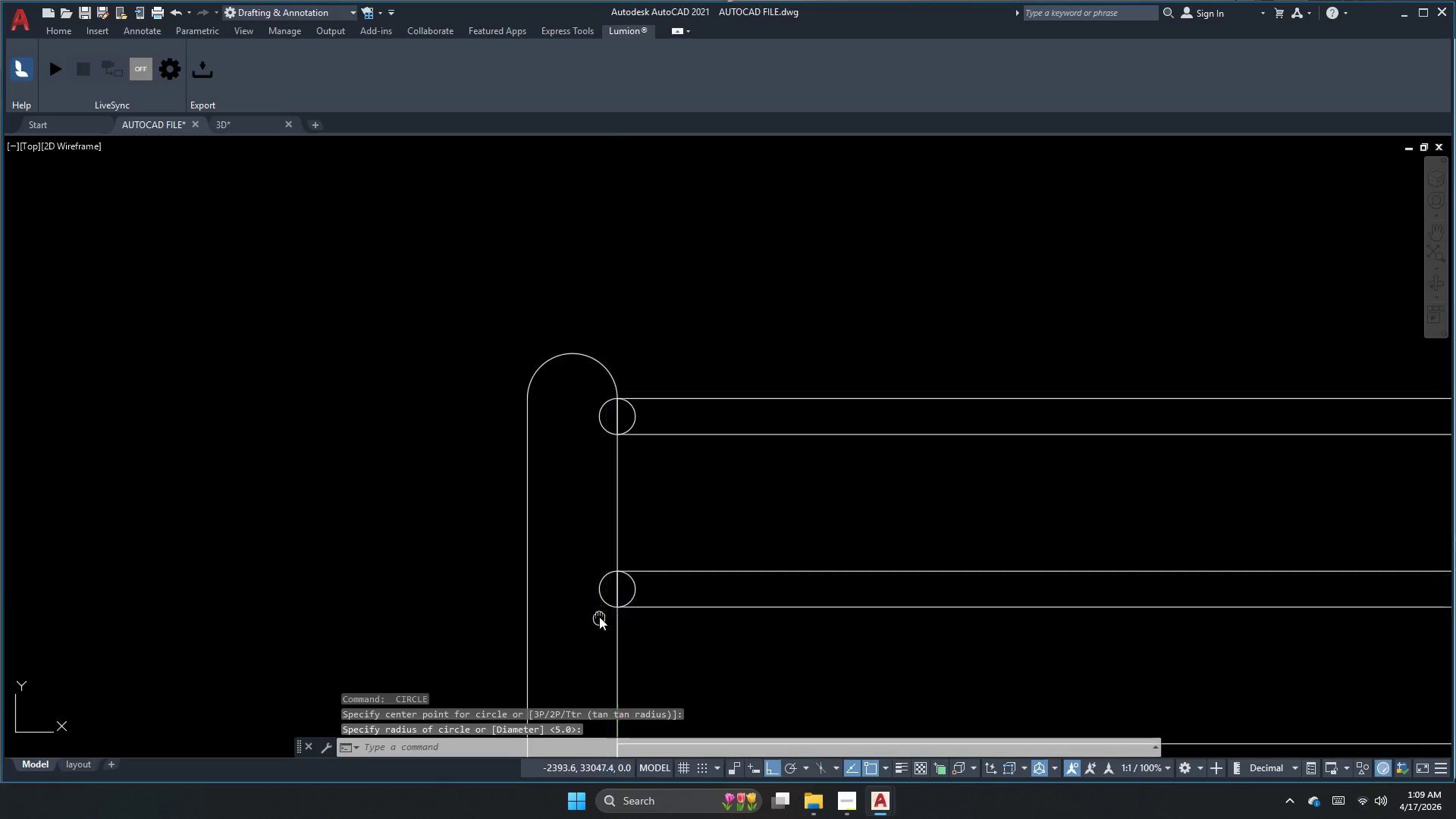 
key(Escape)
 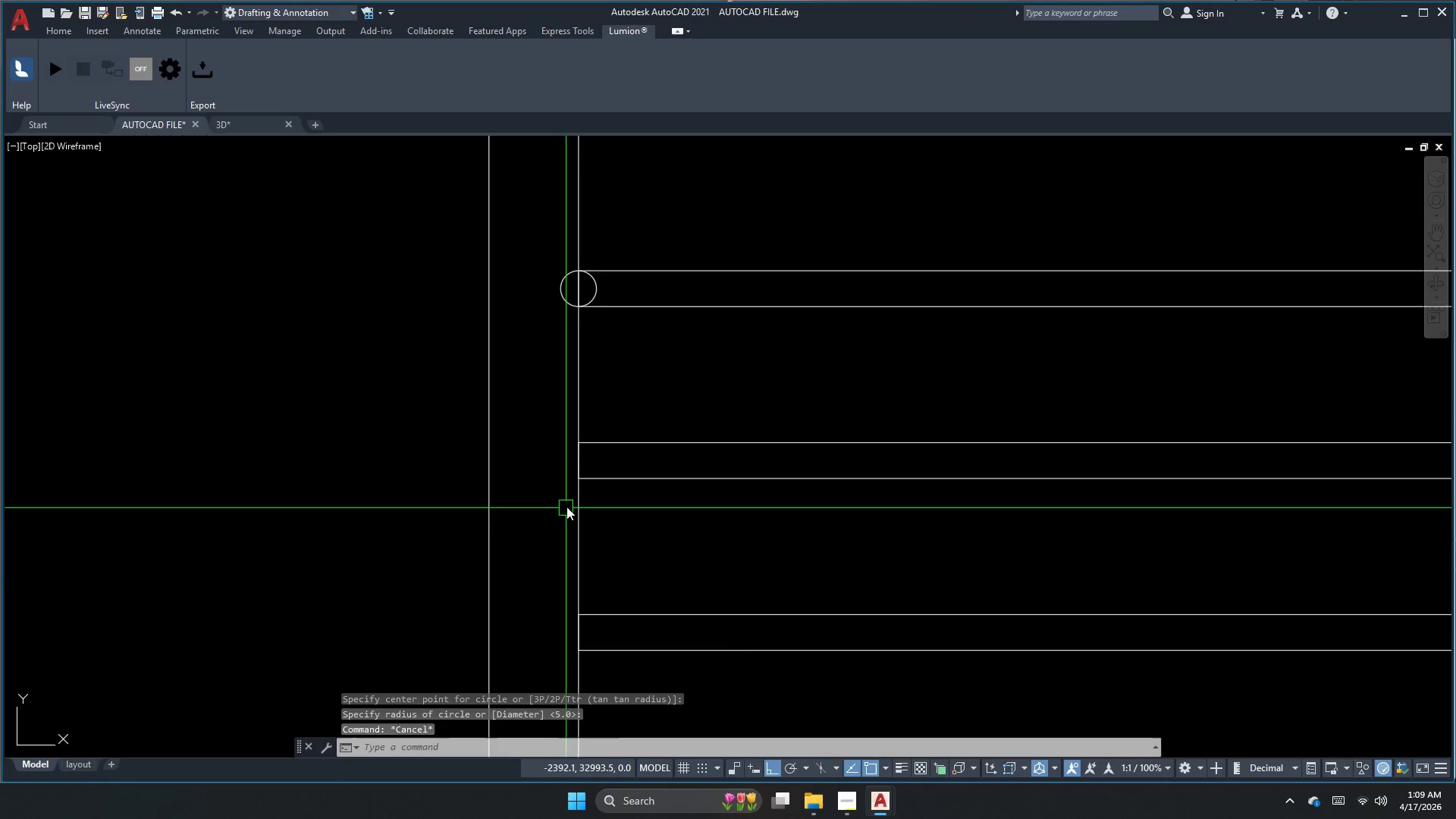 
key(Space)
 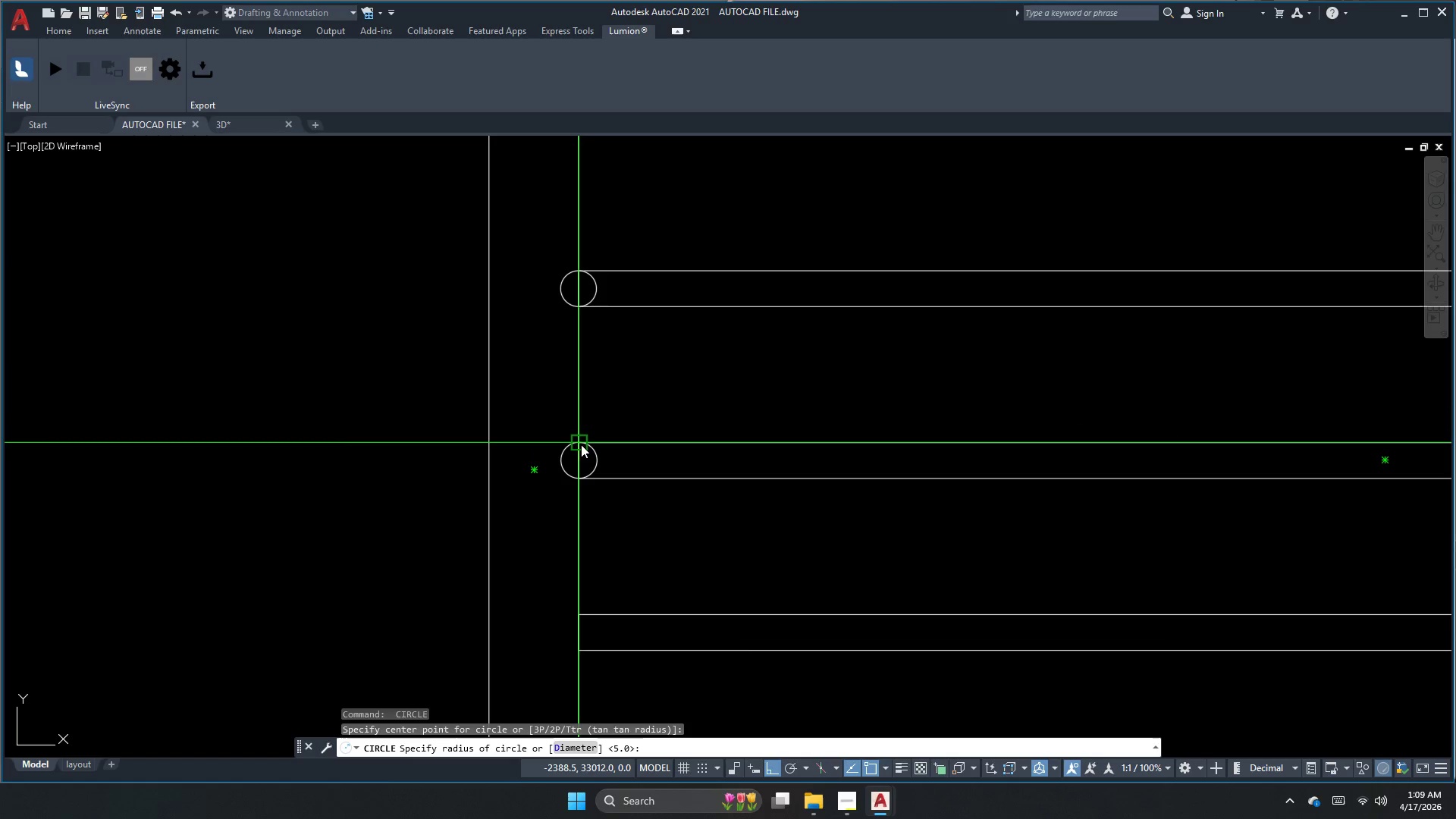 
scroll: coordinate [560, 521], scroll_direction: none, amount: 0.0
 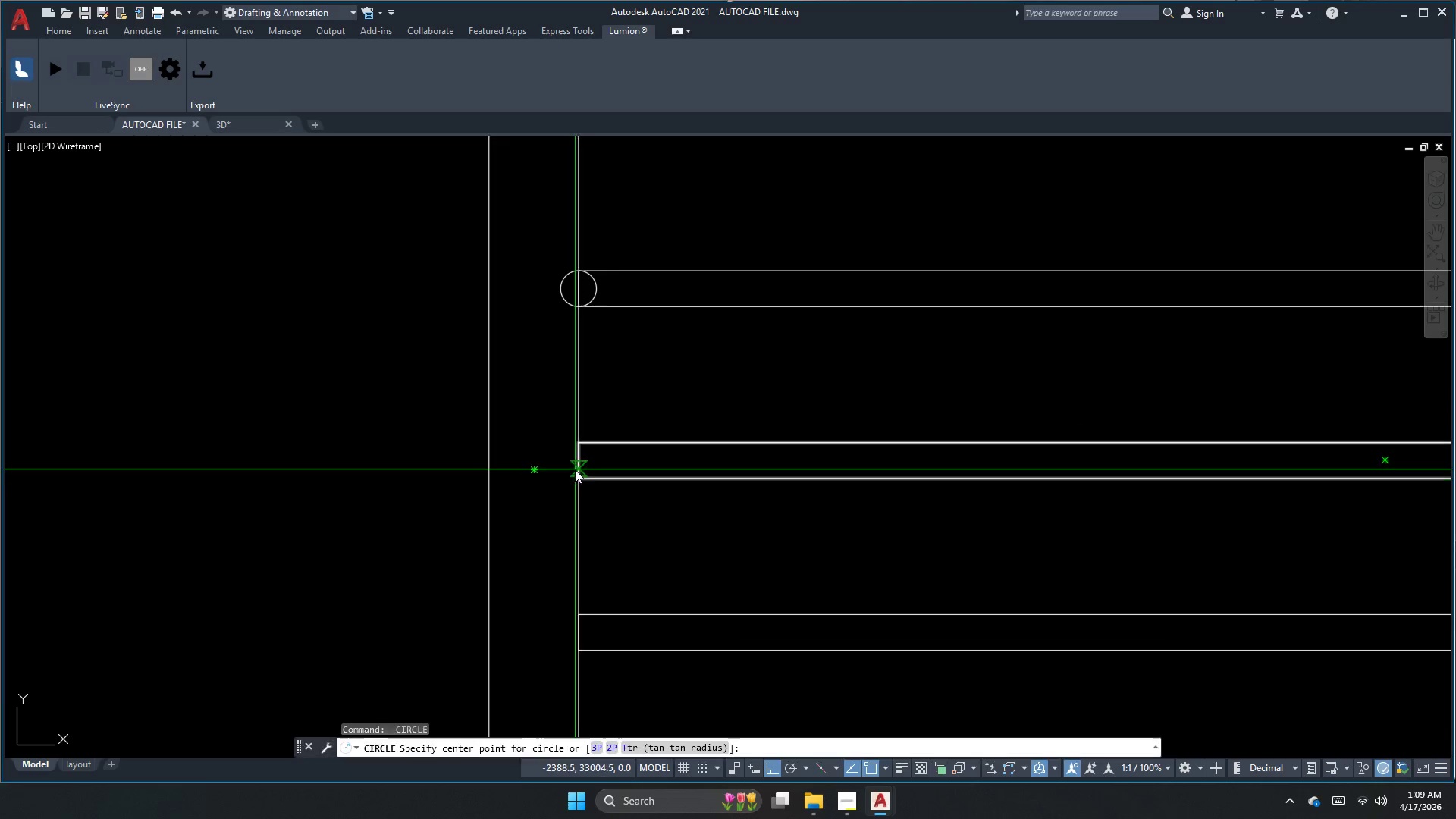 
double_click([581, 442])
 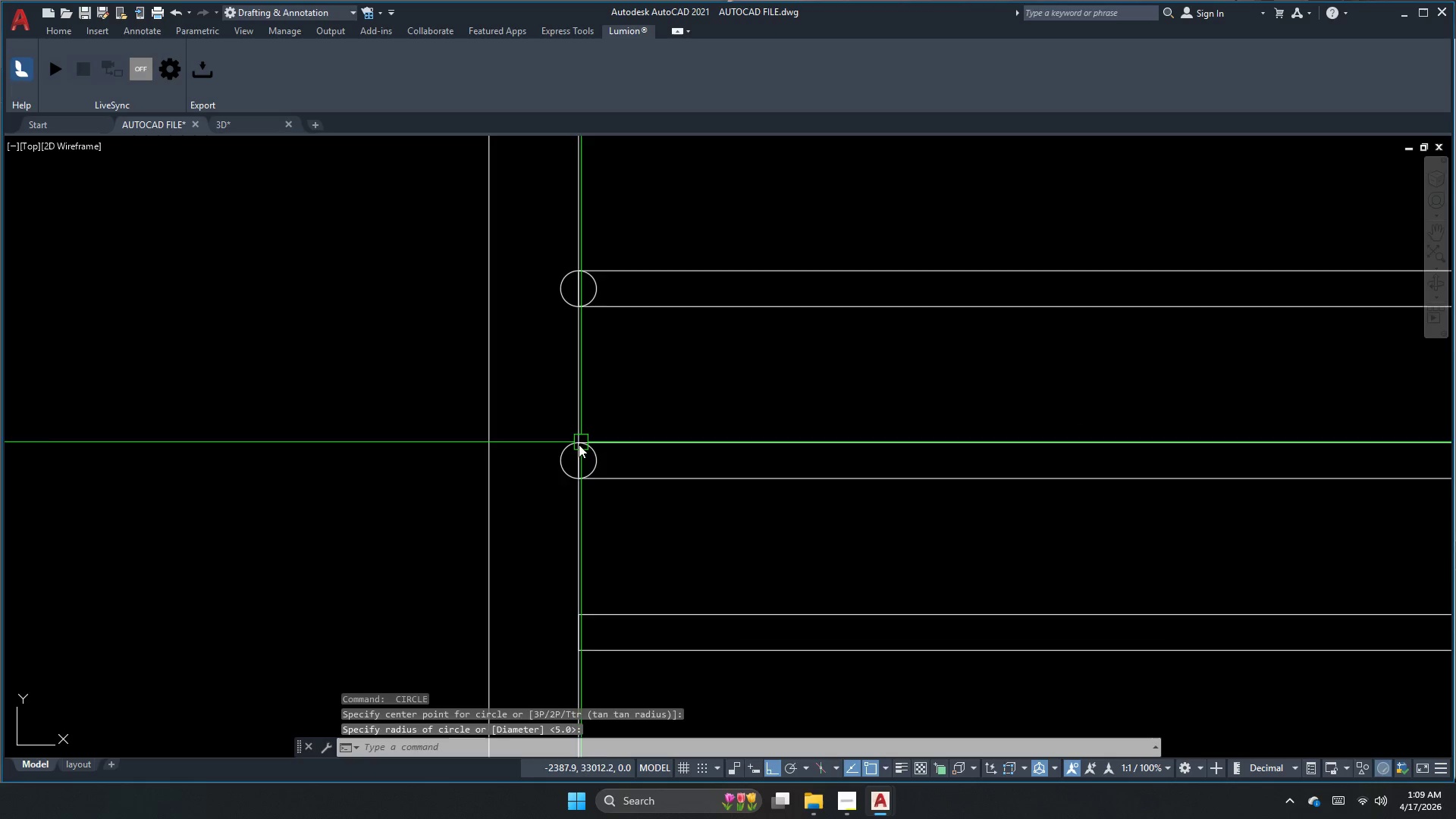 
key(Escape)
 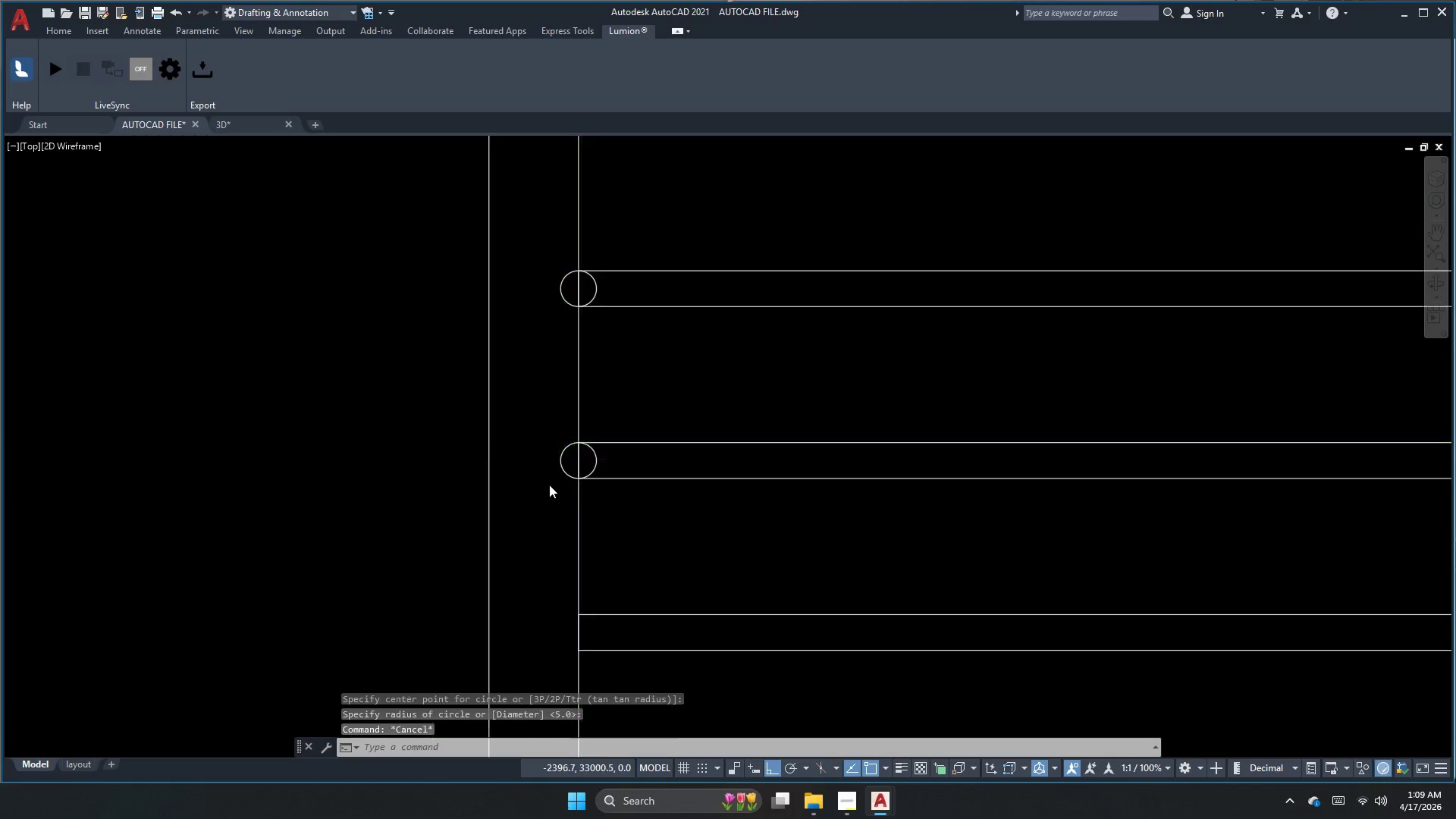 
key(Space)
 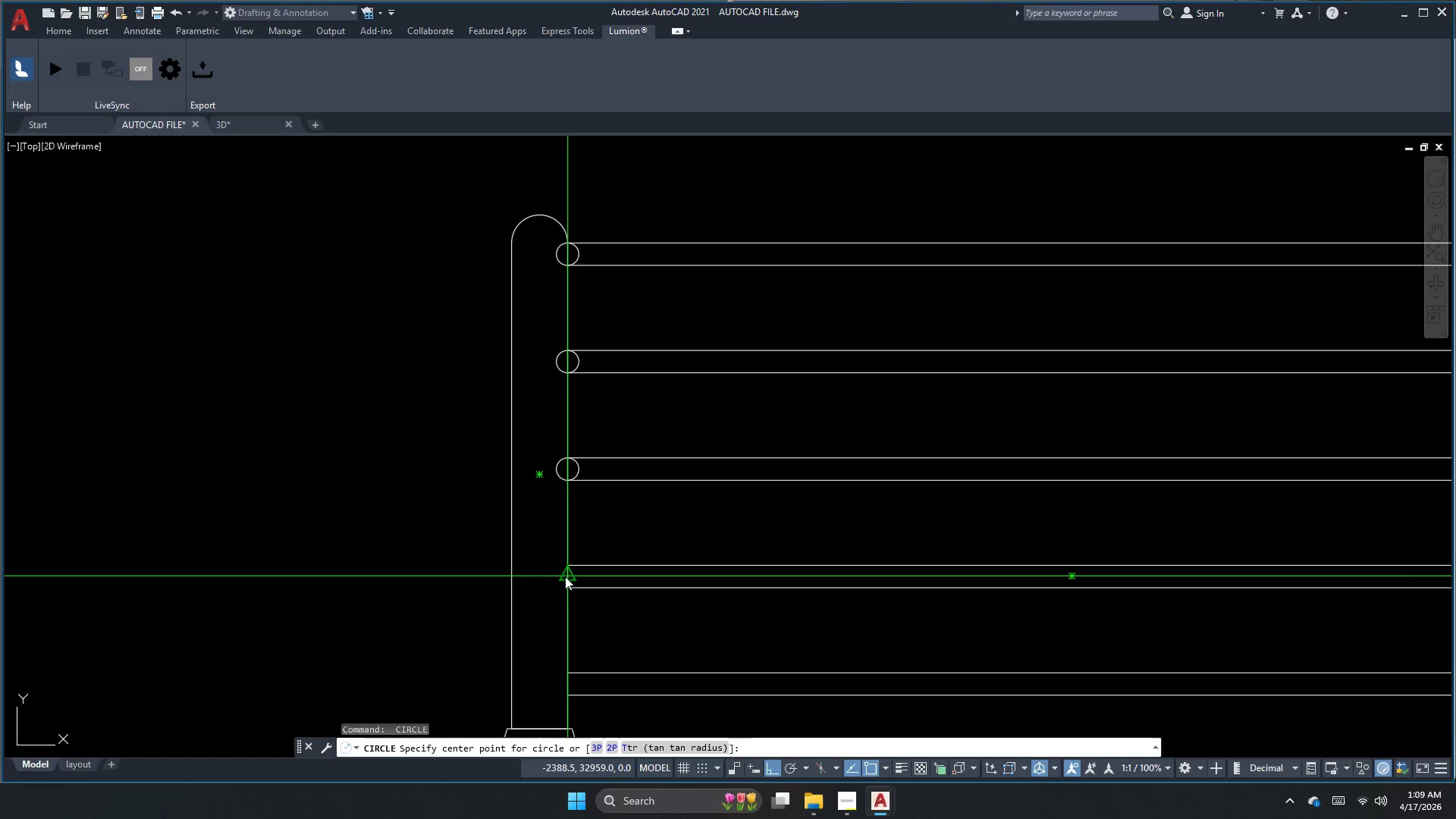 
scroll: coordinate [549, 484], scroll_direction: down, amount: 1.0
 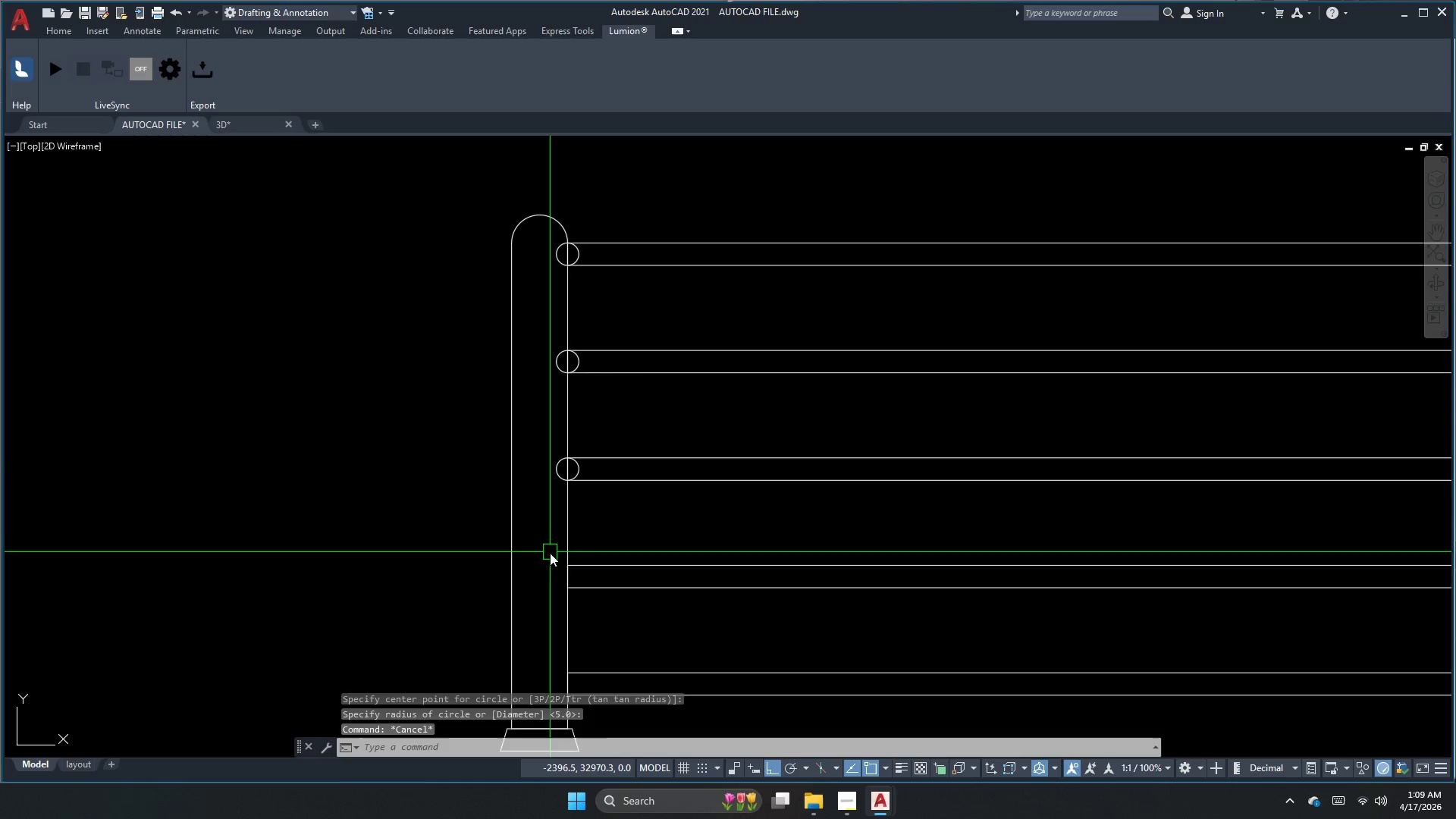 
left_click_drag(start_coordinate=[566, 576], to_coordinate=[568, 568])
 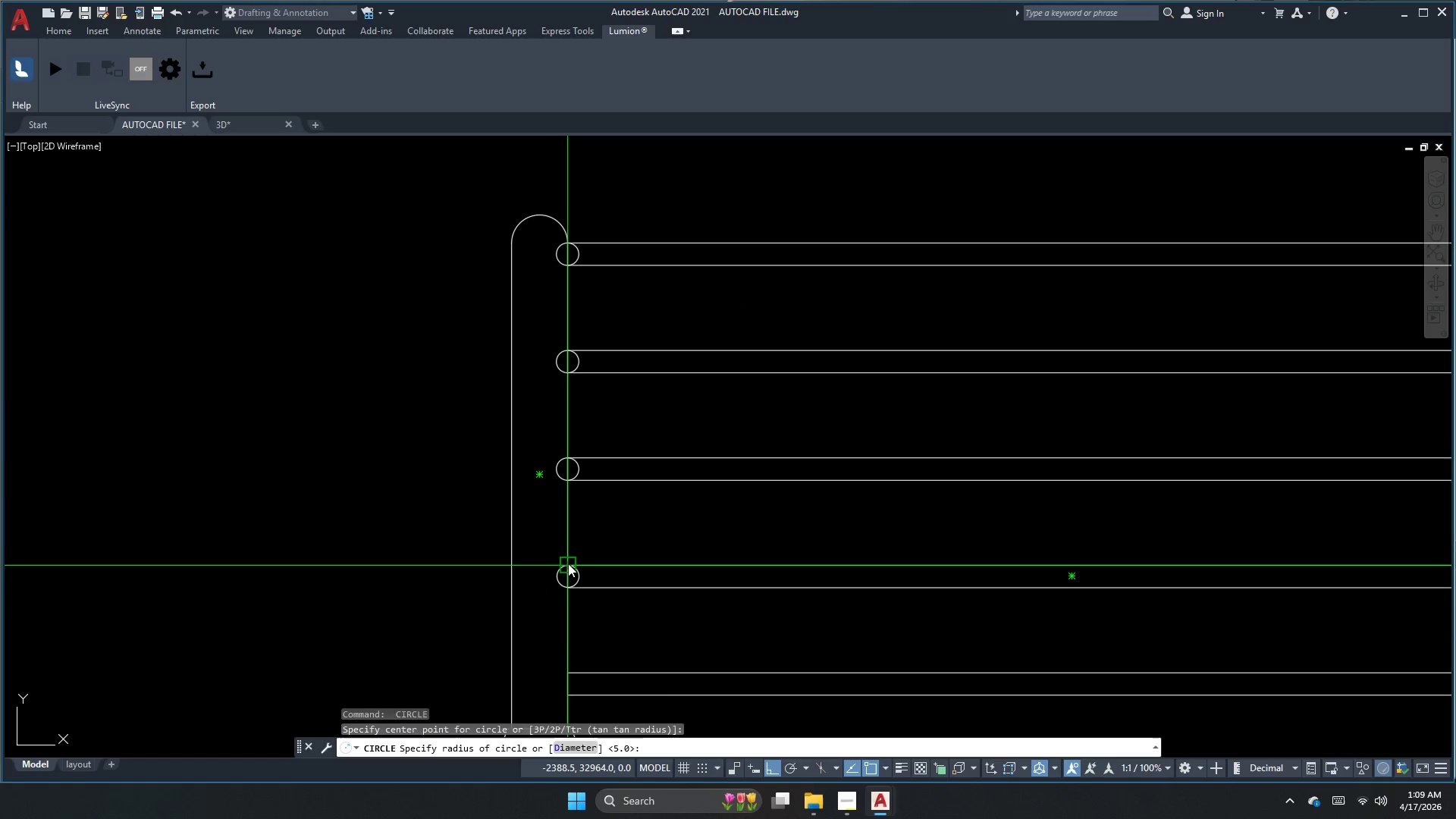 
double_click([568, 563])
 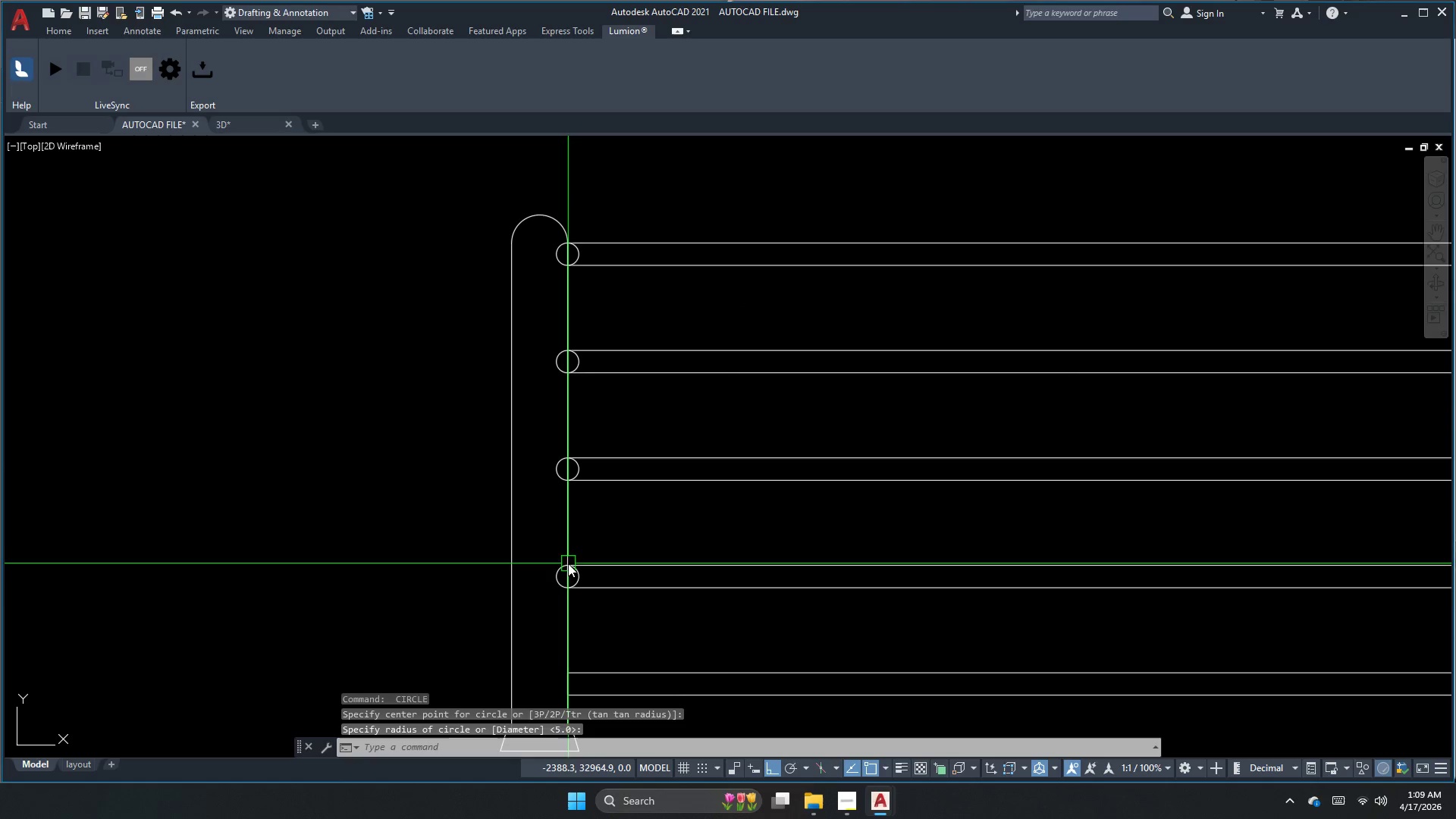 
key(Escape)
 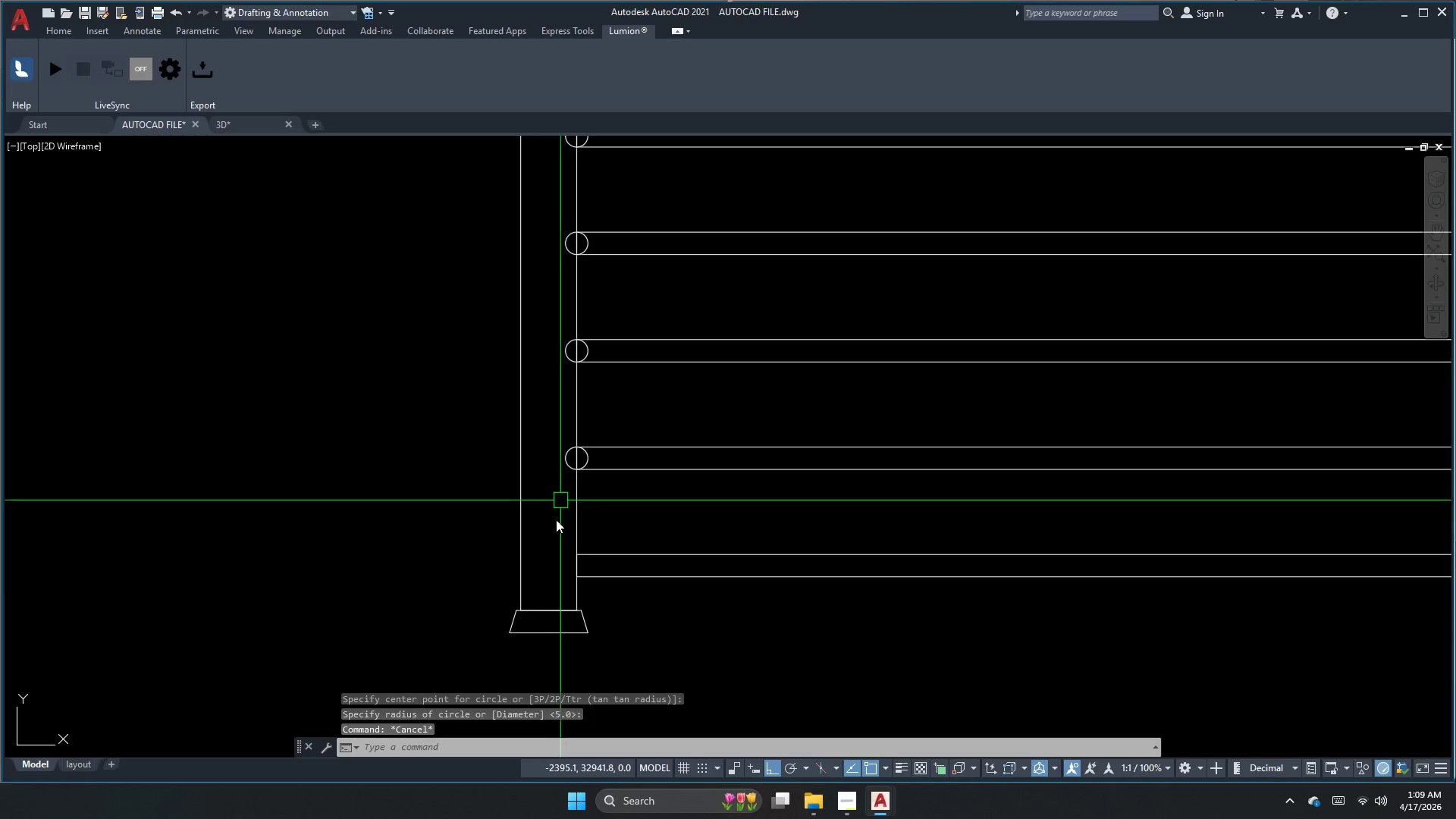 
key(Space)
 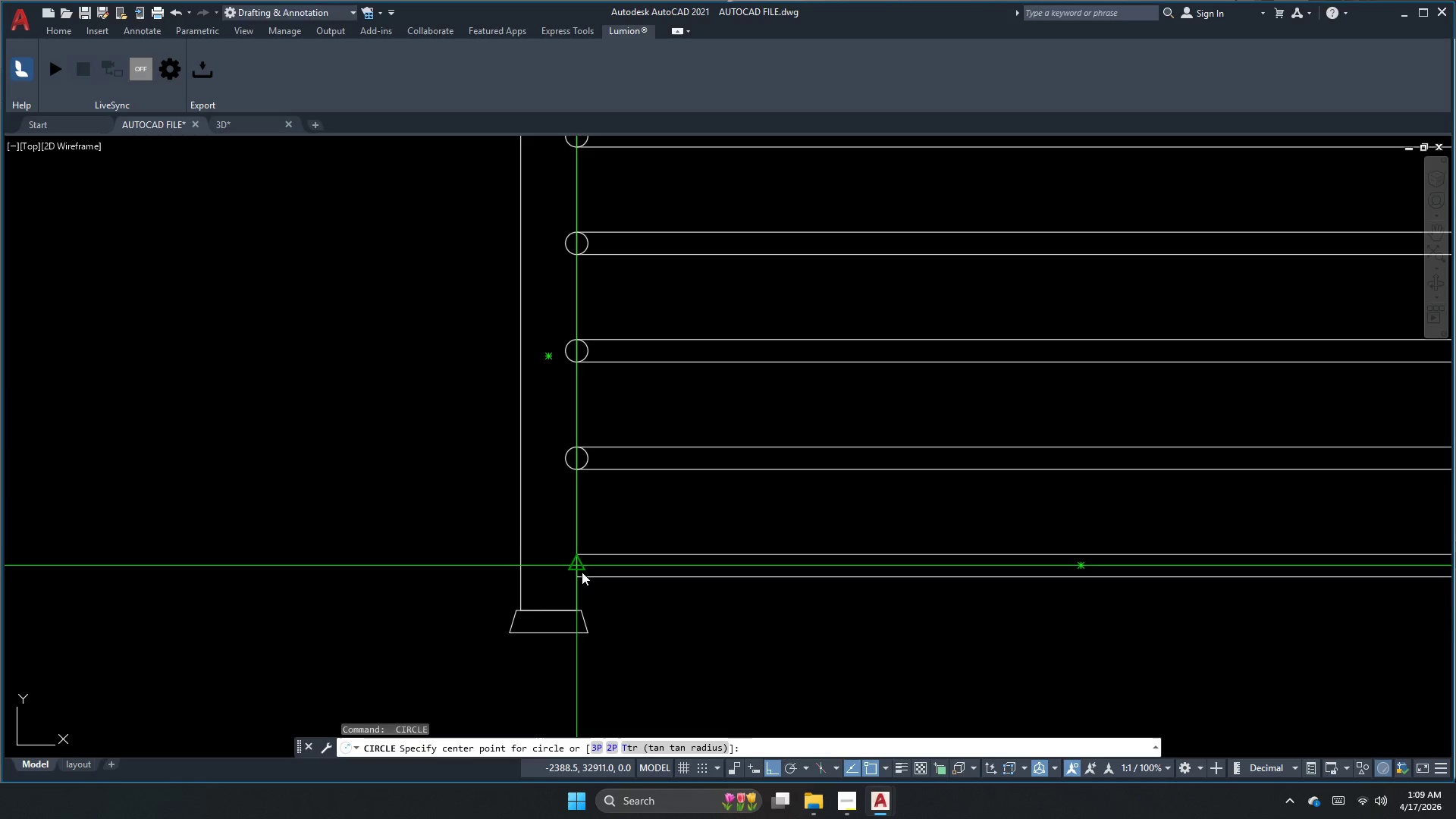 
left_click_drag(start_coordinate=[582, 570], to_coordinate=[582, 563])
 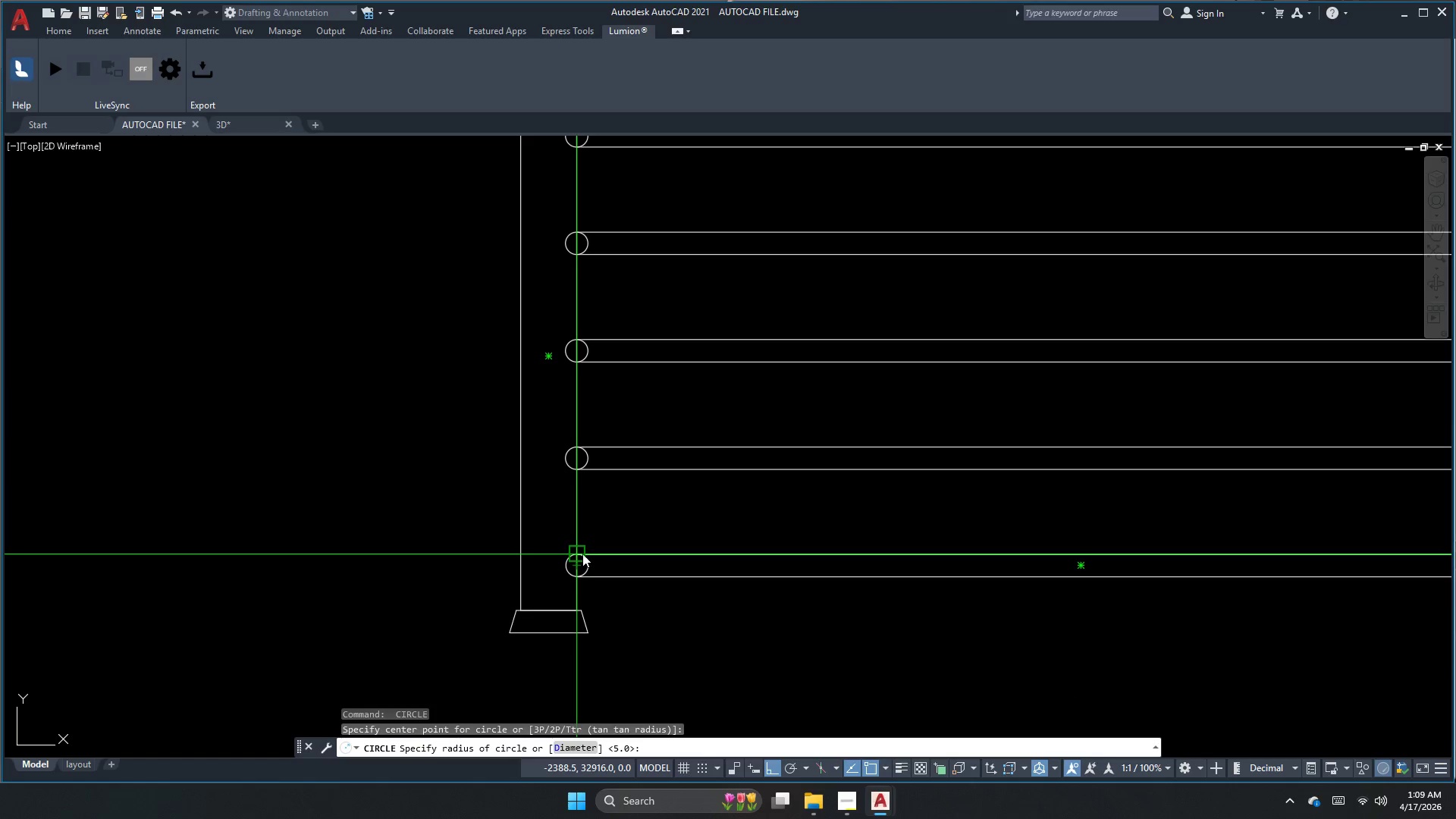 
left_click([584, 553])
 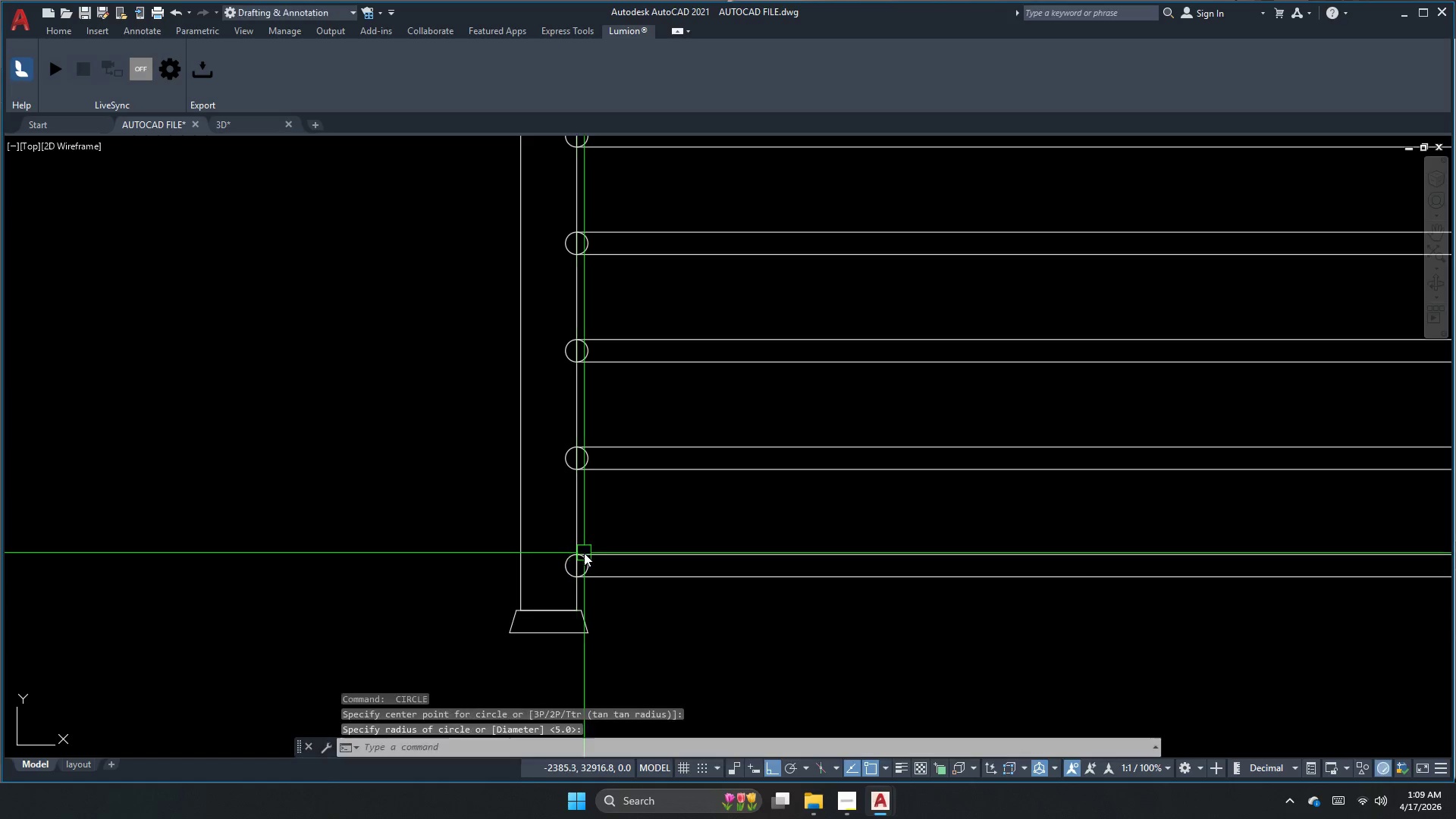 
key(Escape)
 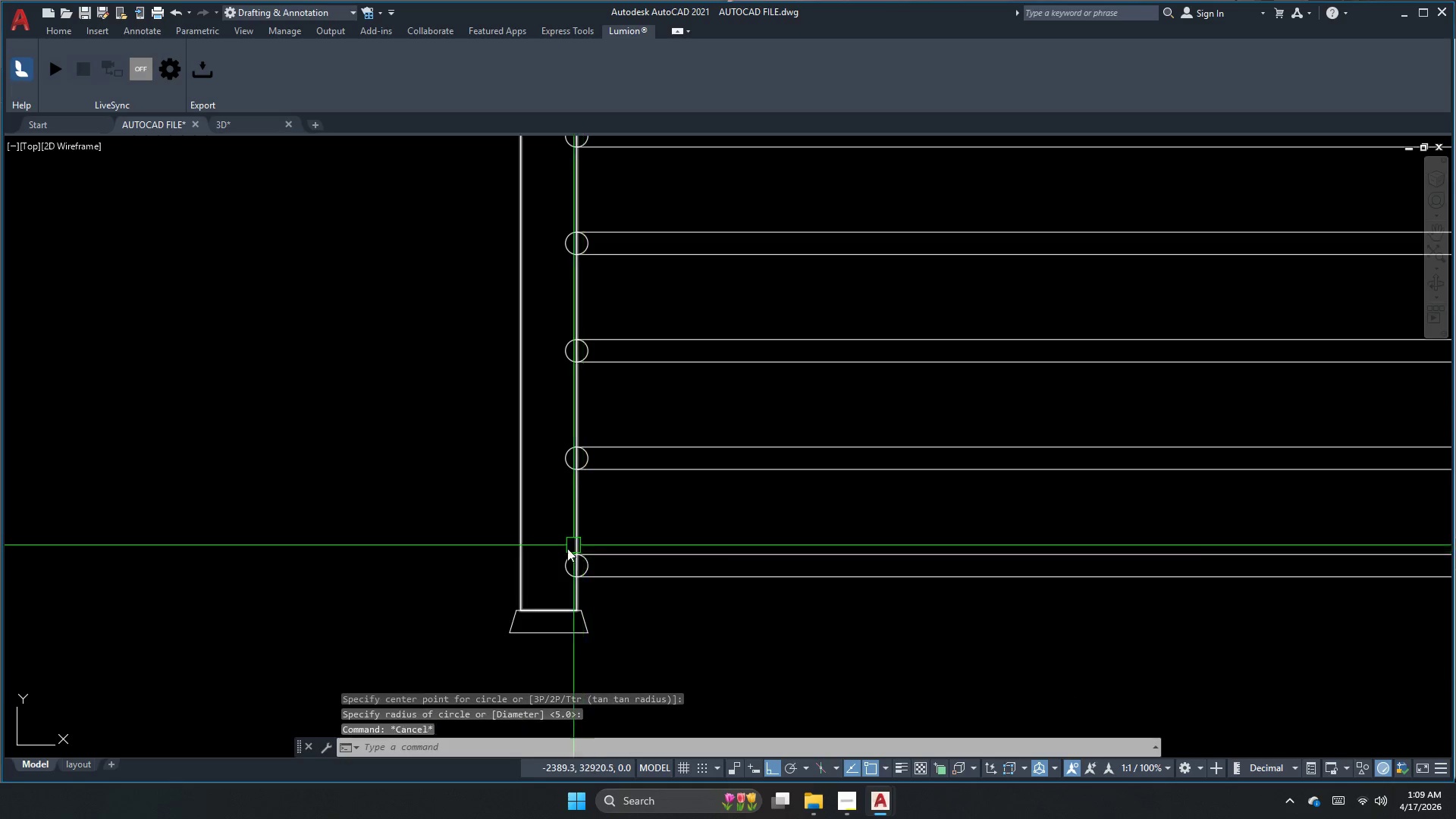 
scroll: coordinate [559, 551], scroll_direction: down, amount: 1.0
 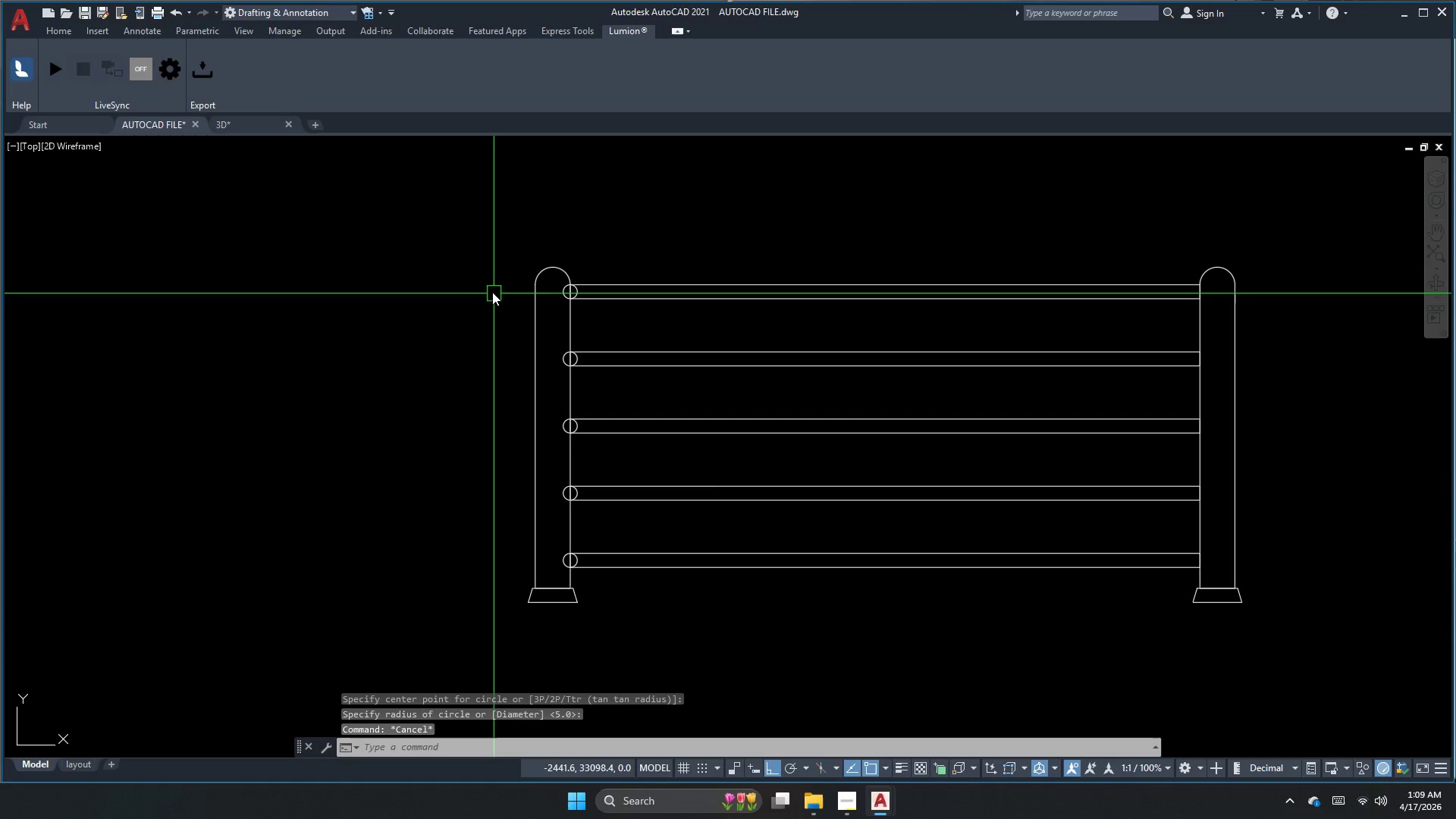 
left_click_drag(start_coordinate=[490, 268], to_coordinate=[497, 283])
 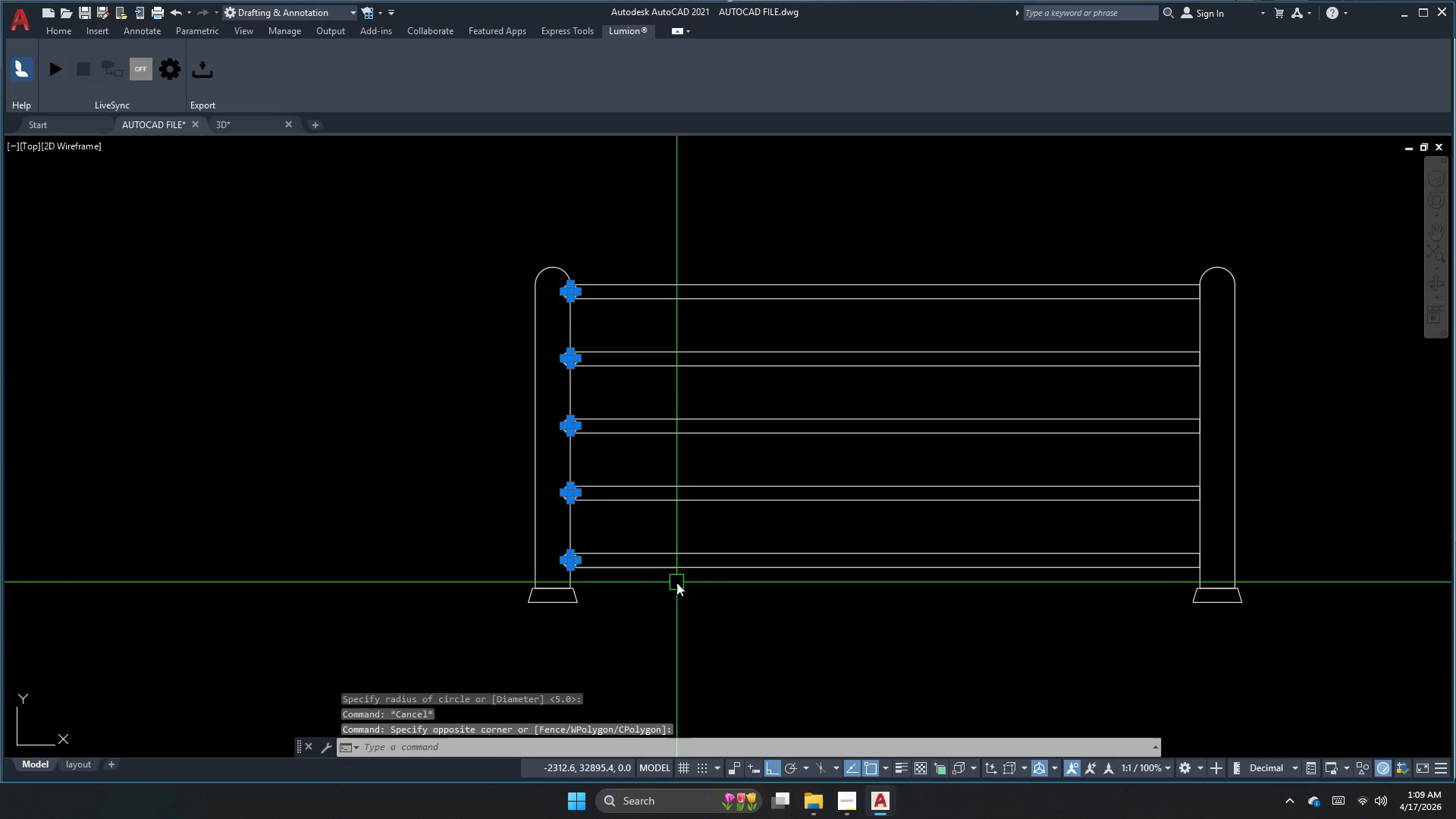 
key(M)
 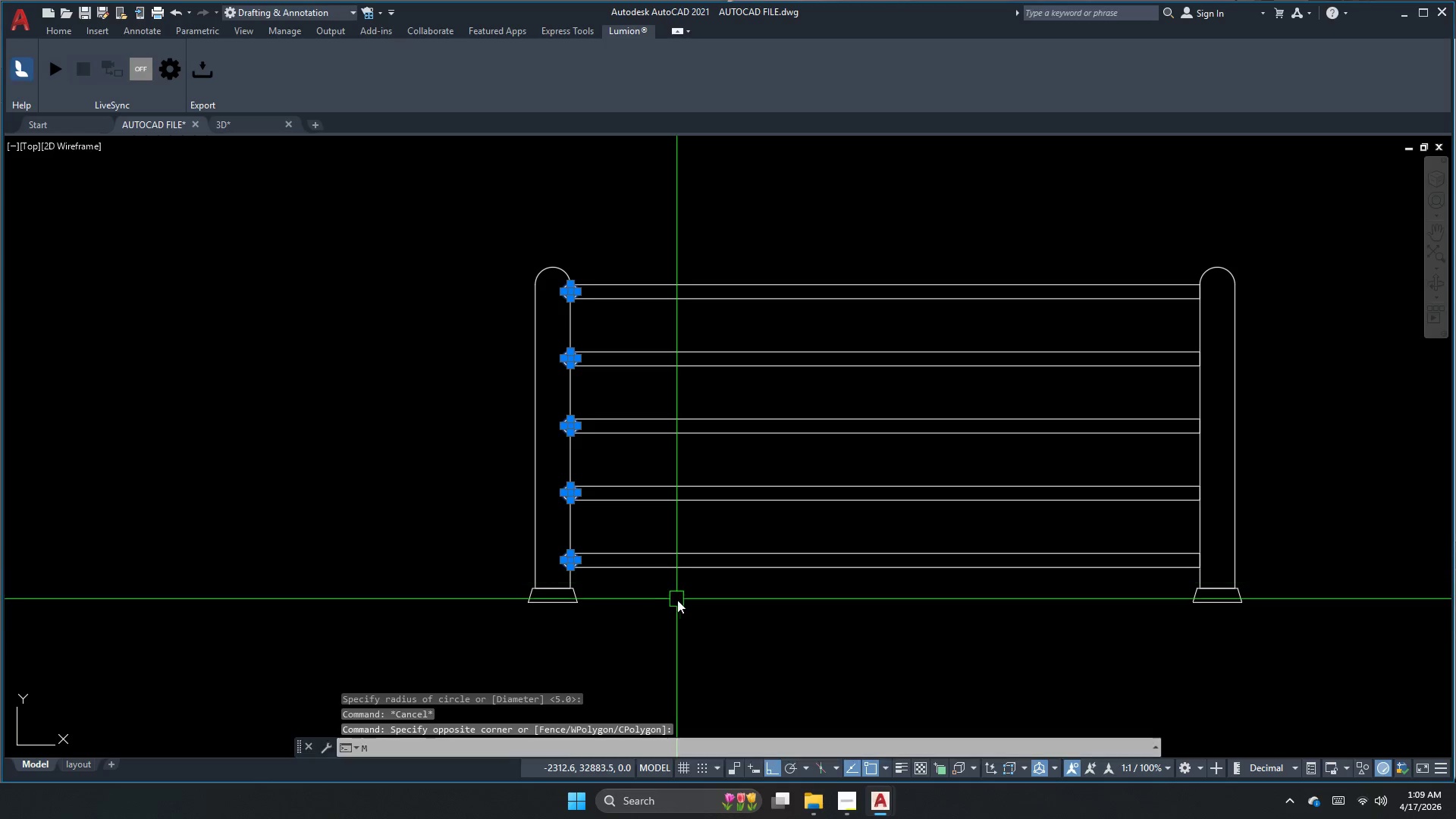 
key(Space)
 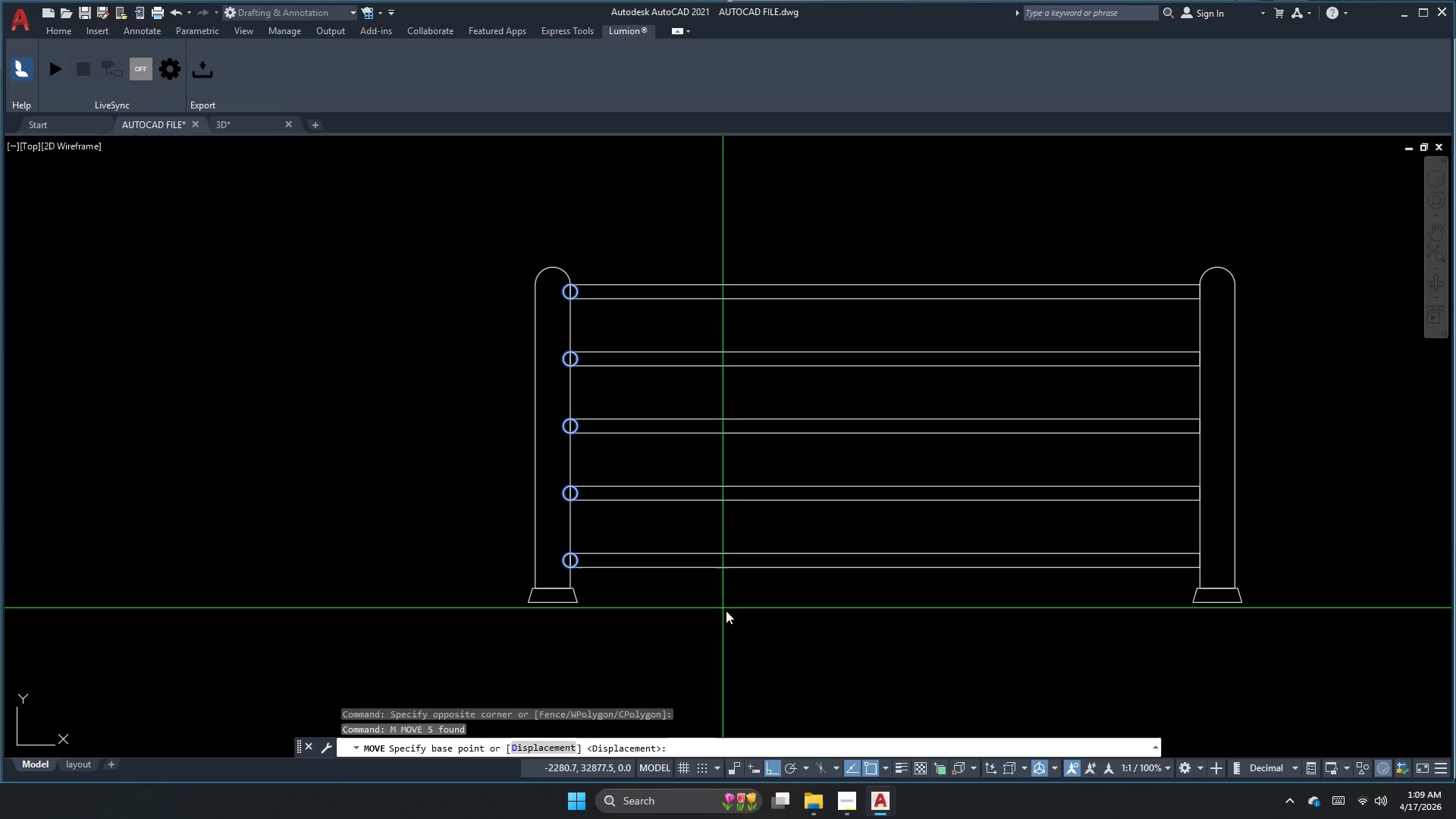 
left_click([736, 615])
 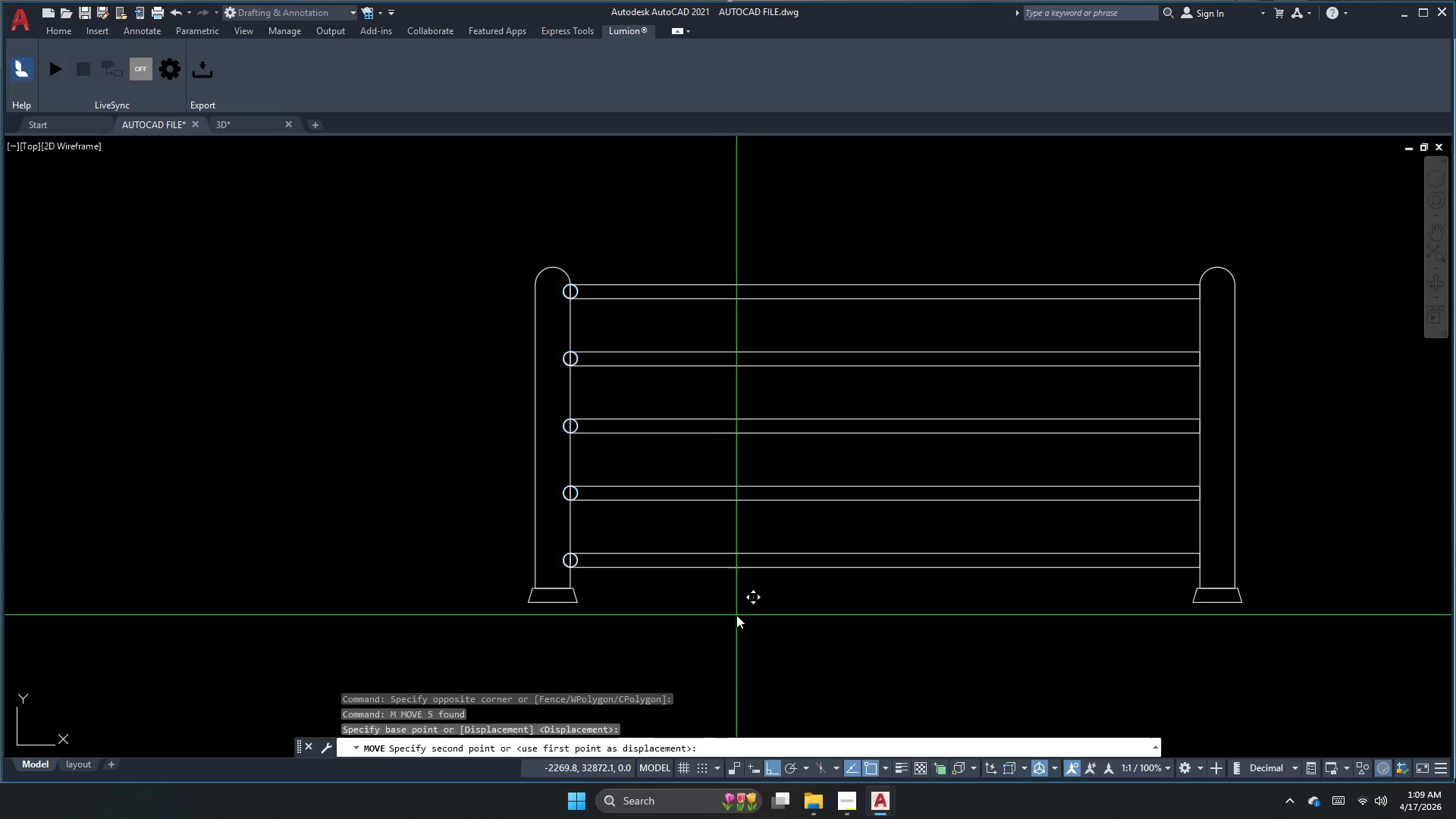 
left_click_drag(start_coordinate=[736, 615], to_coordinate=[730, 616])
 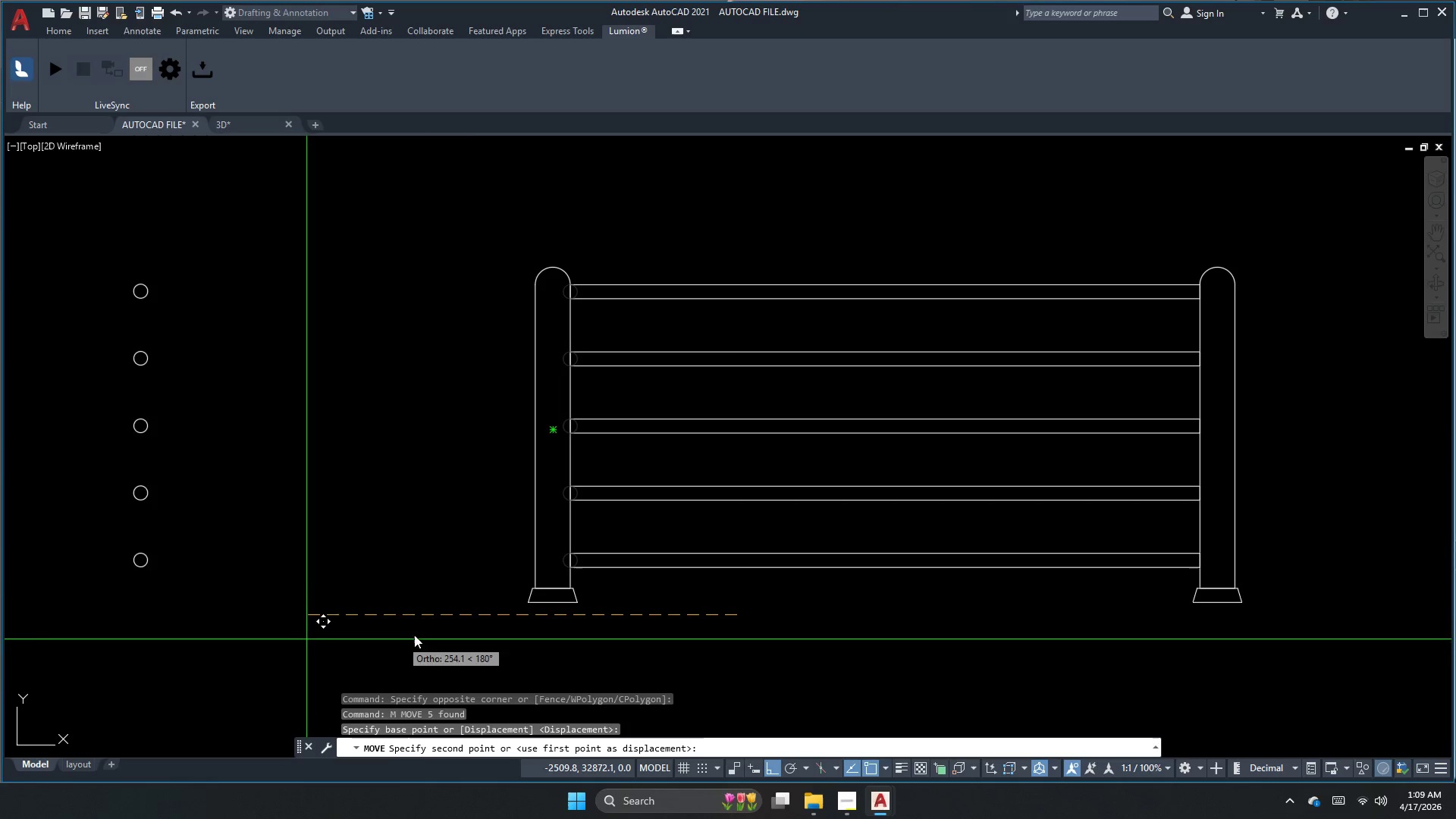 
key(Numpad1)
 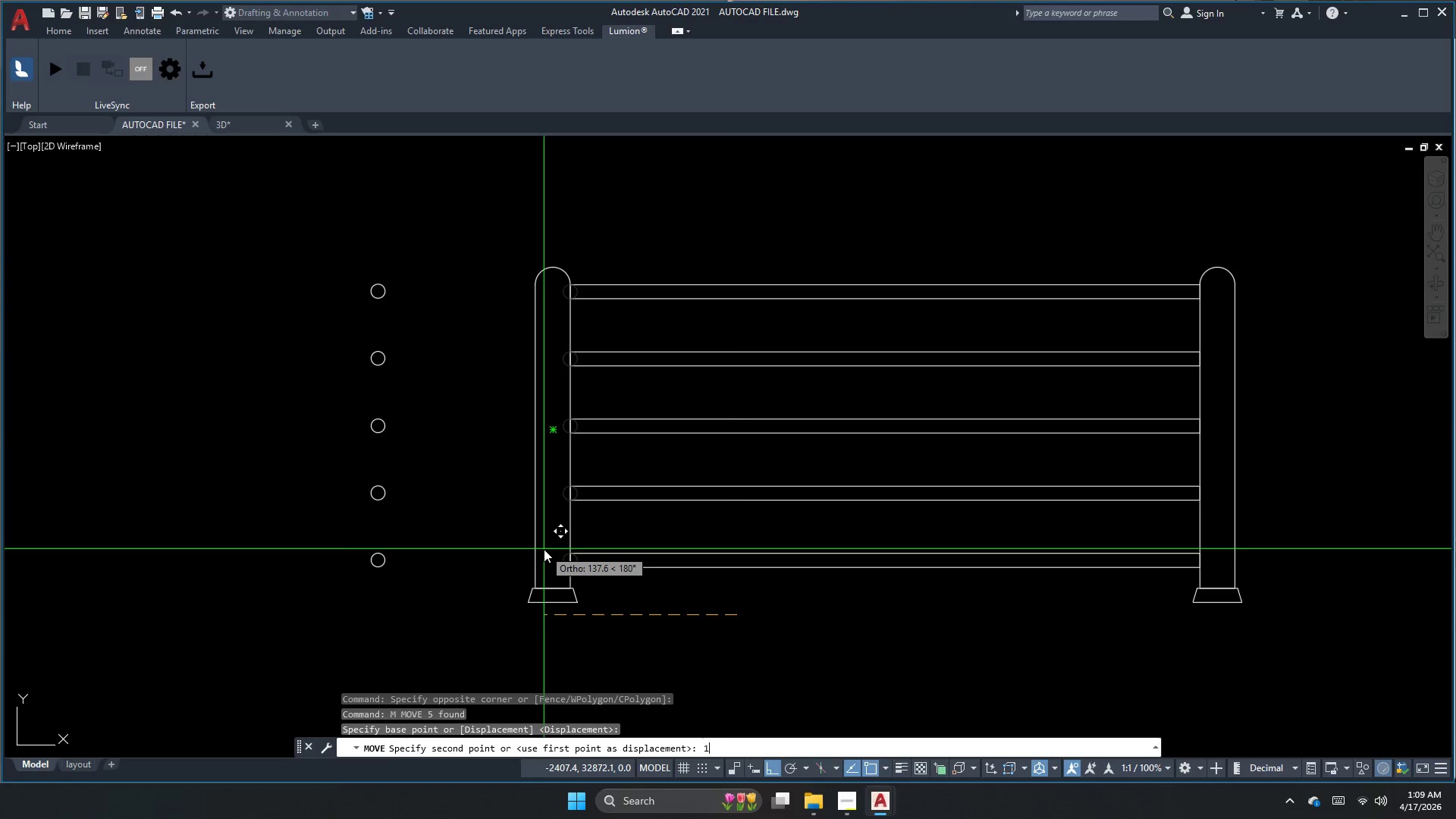 
key(Numpad2)
 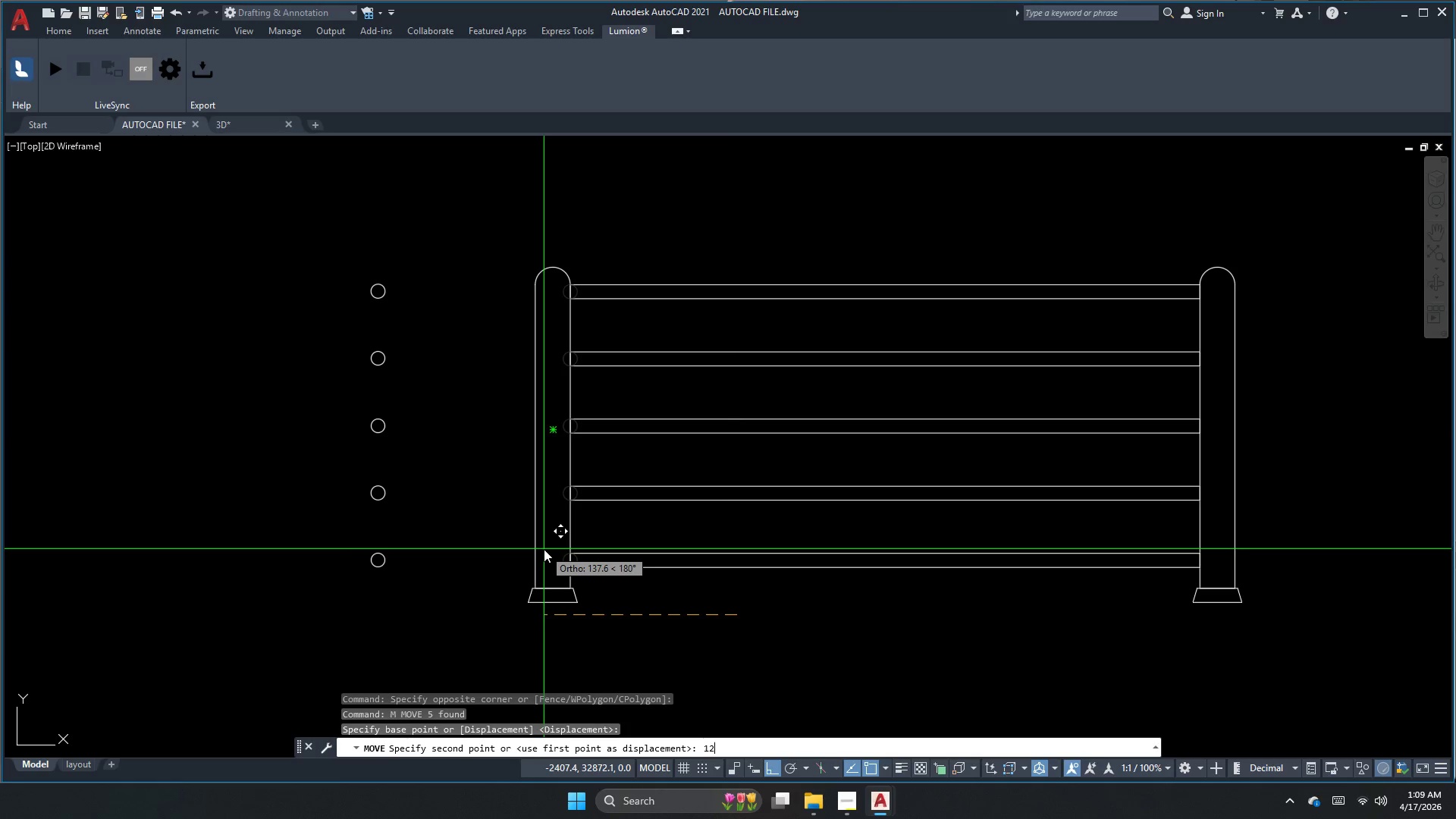 
key(NumpadDecimal)
 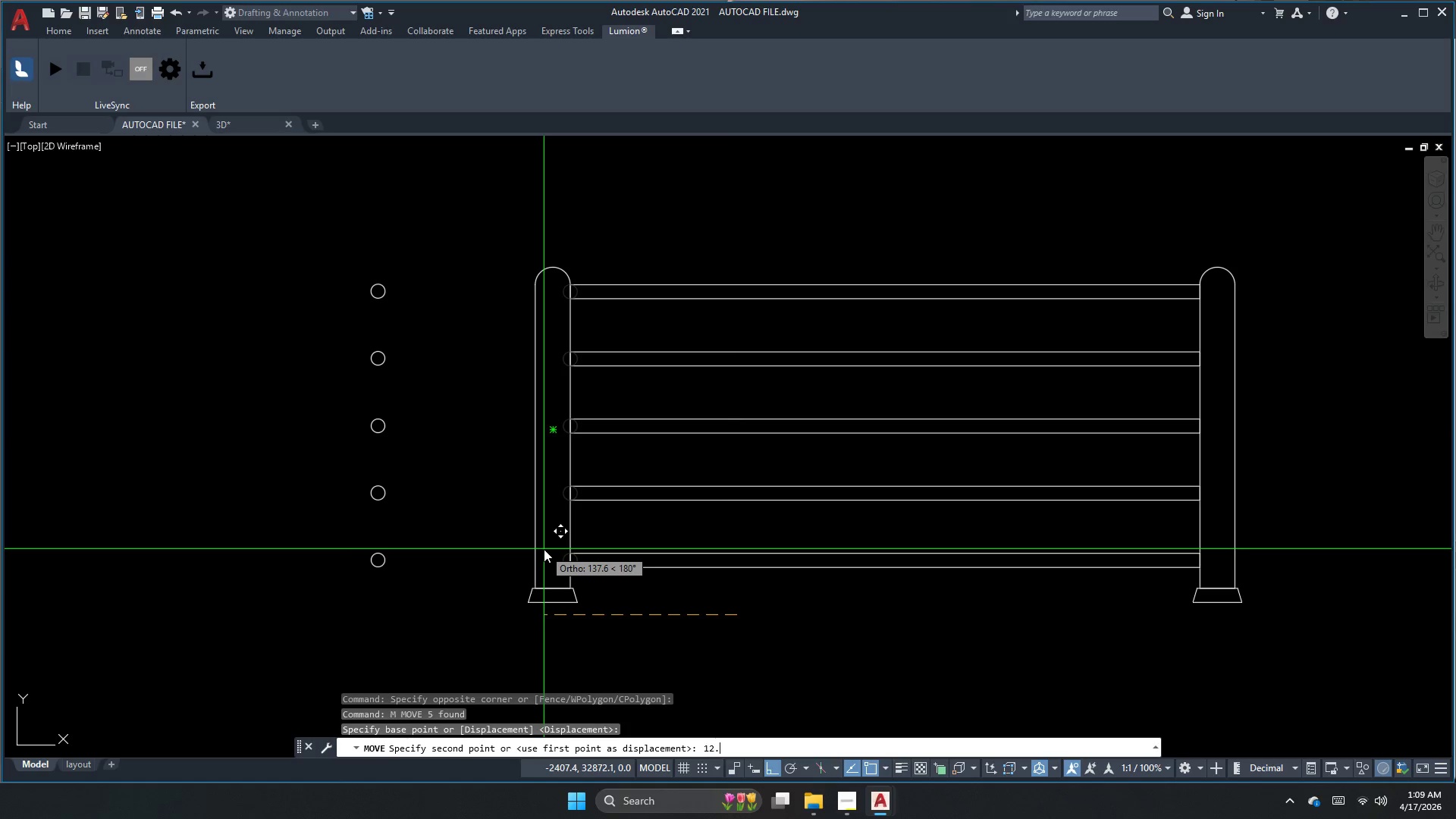 
key(Numpad5)
 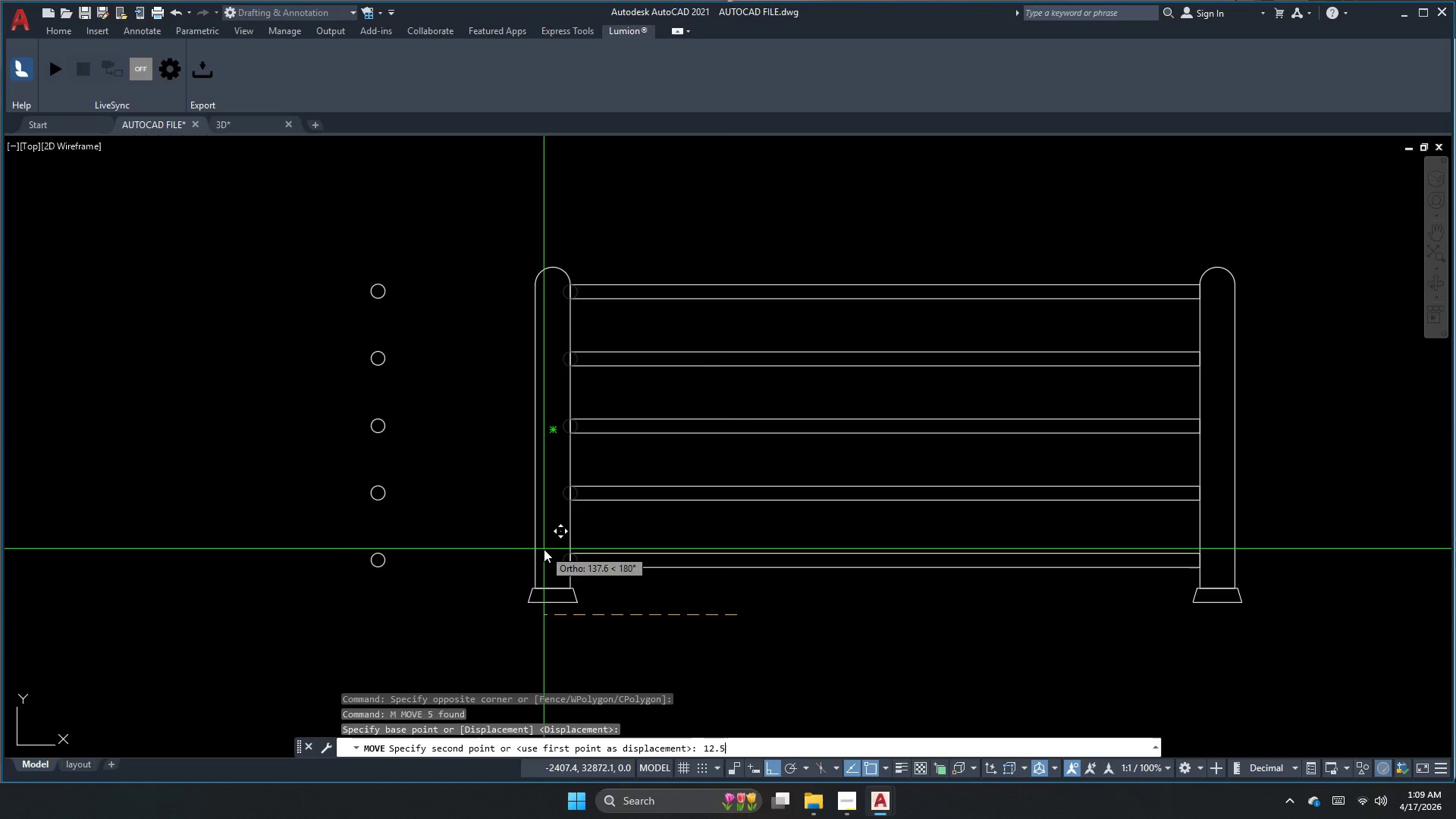 
key(NumpadEnter)
 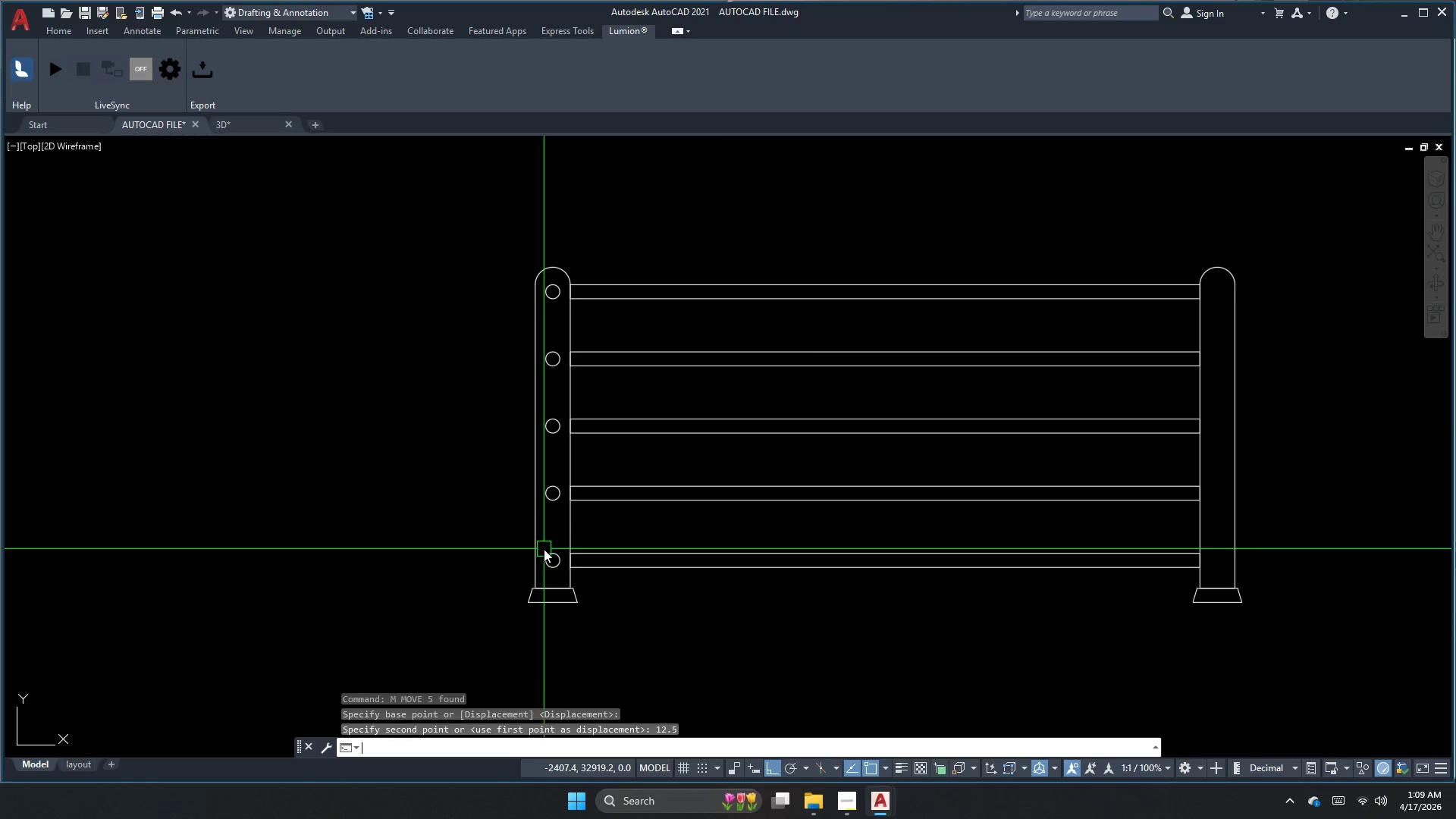 
key(Escape)
 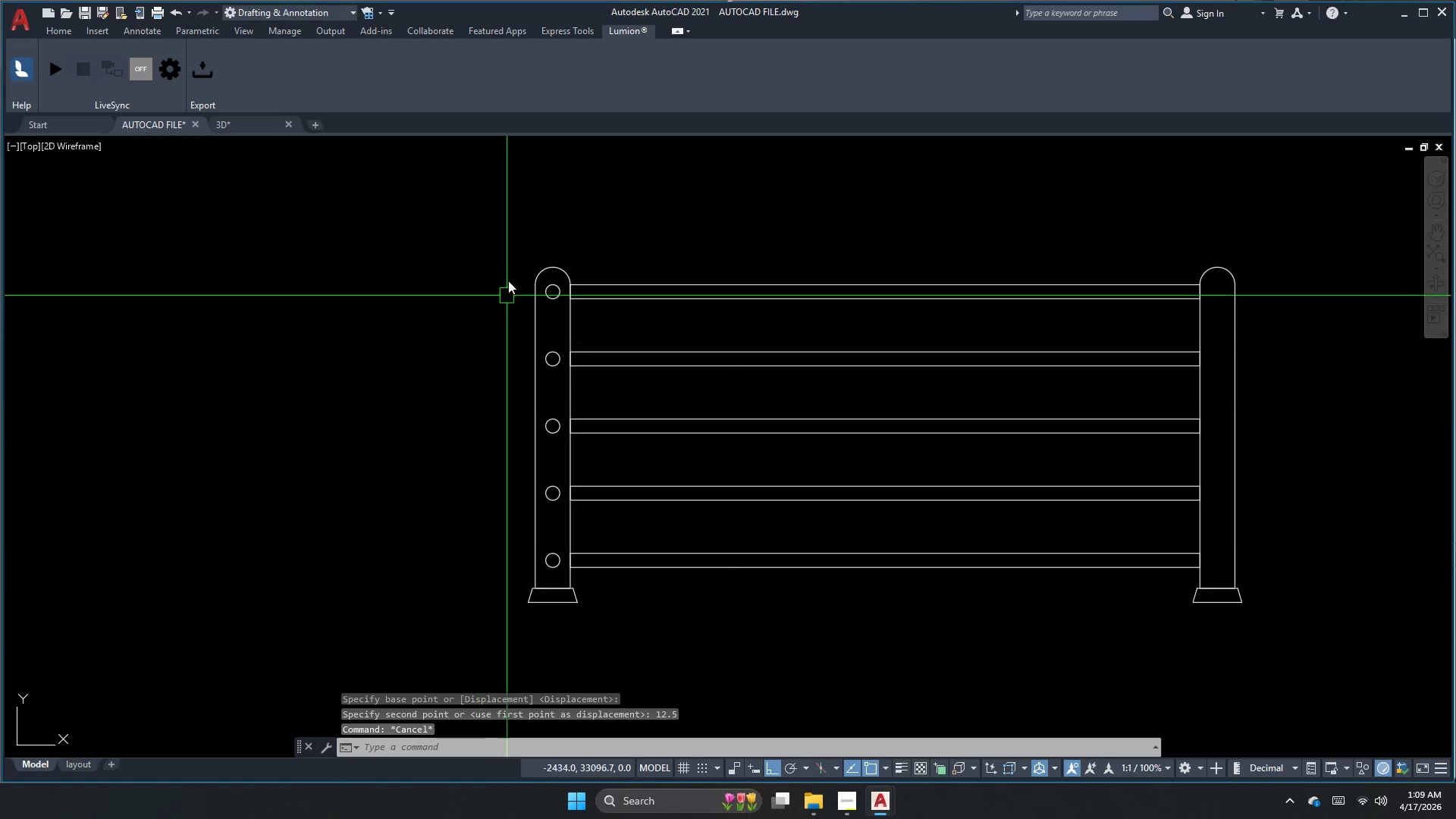 
left_click_drag(start_coordinate=[511, 257], to_coordinate=[525, 281])
 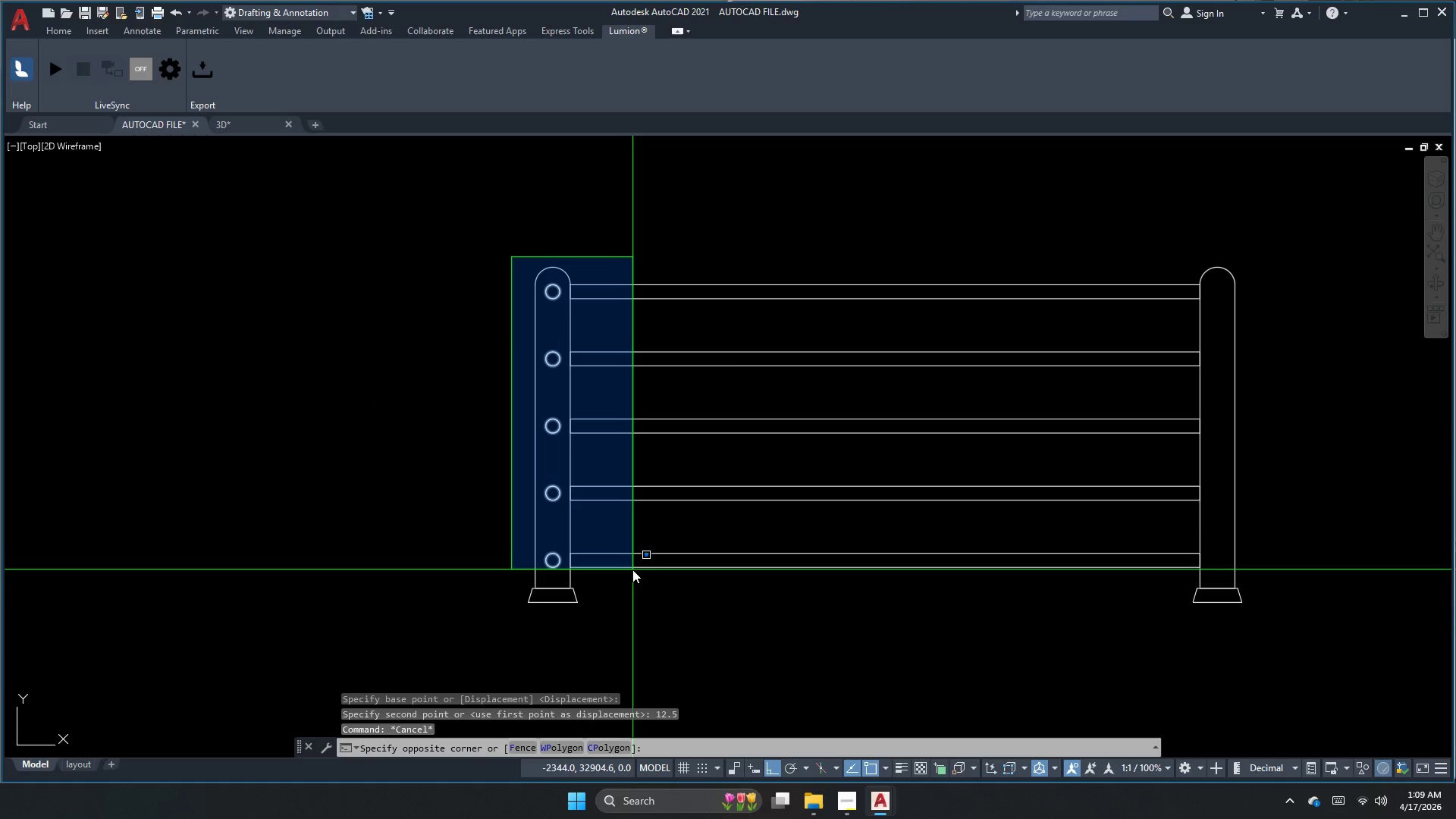 
left_click([633, 570])
 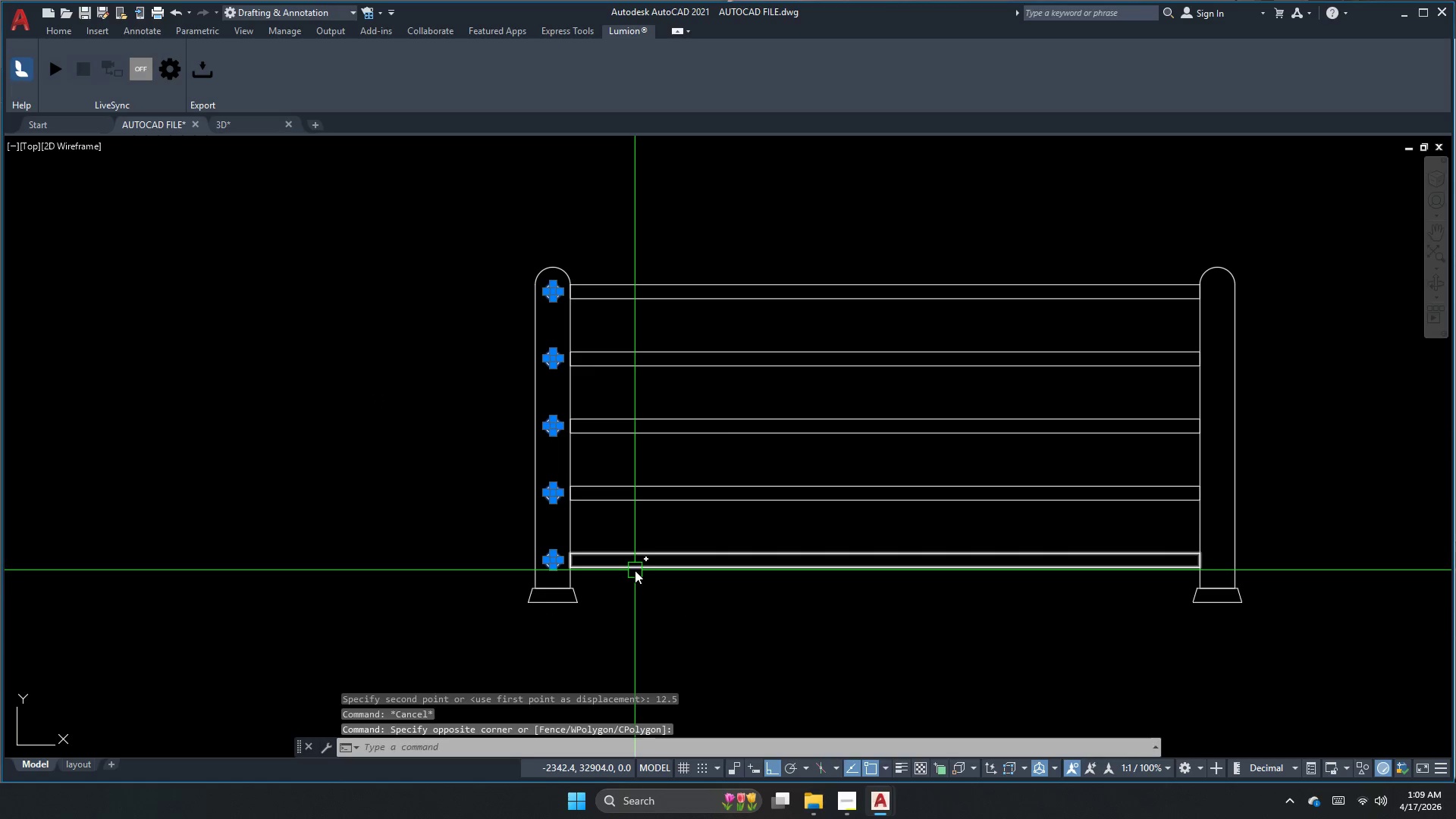 
type(mi )
 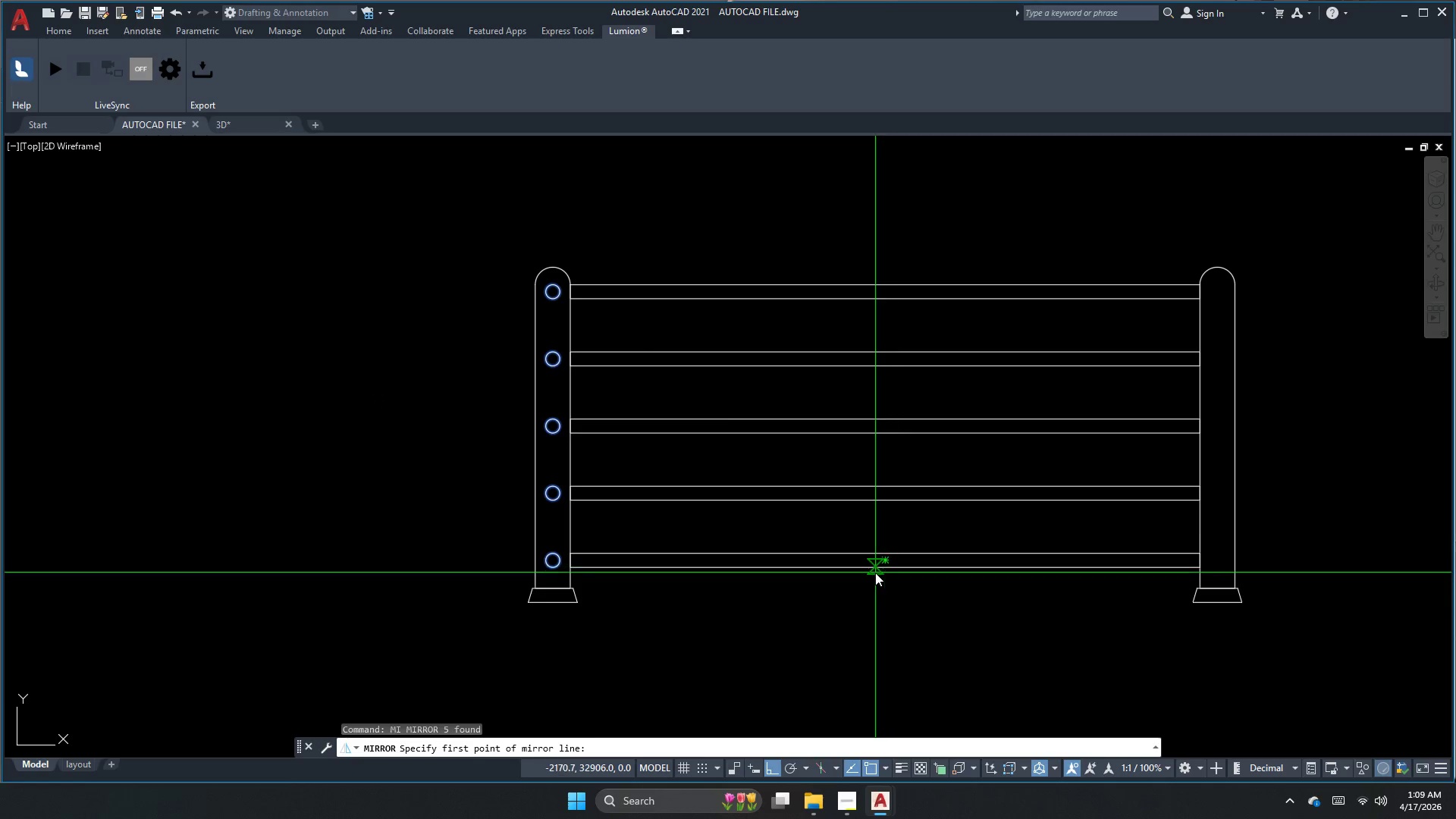 
left_click_drag(start_coordinate=[883, 570], to_coordinate=[883, 578])
 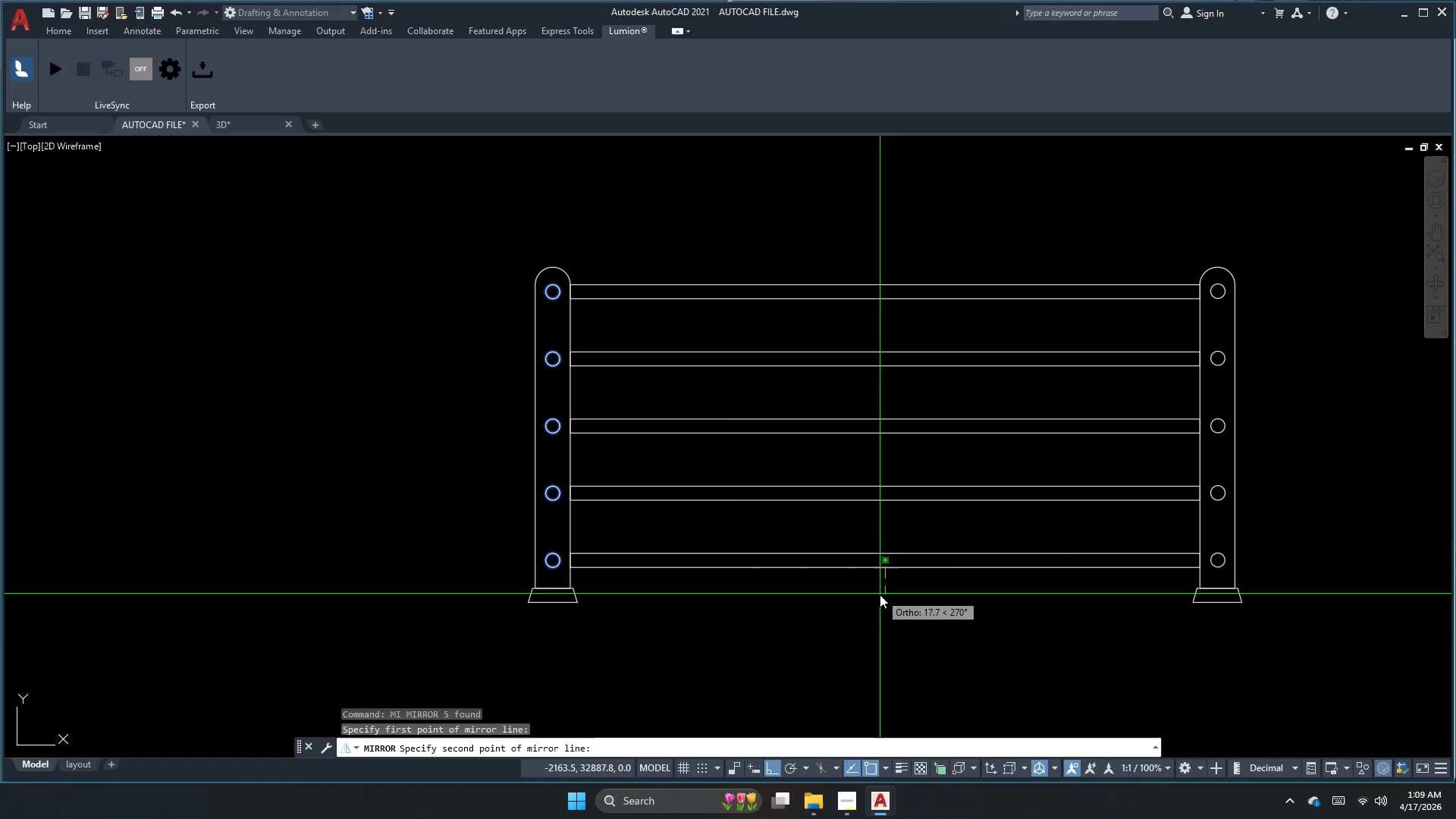 
double_click([880, 595])
 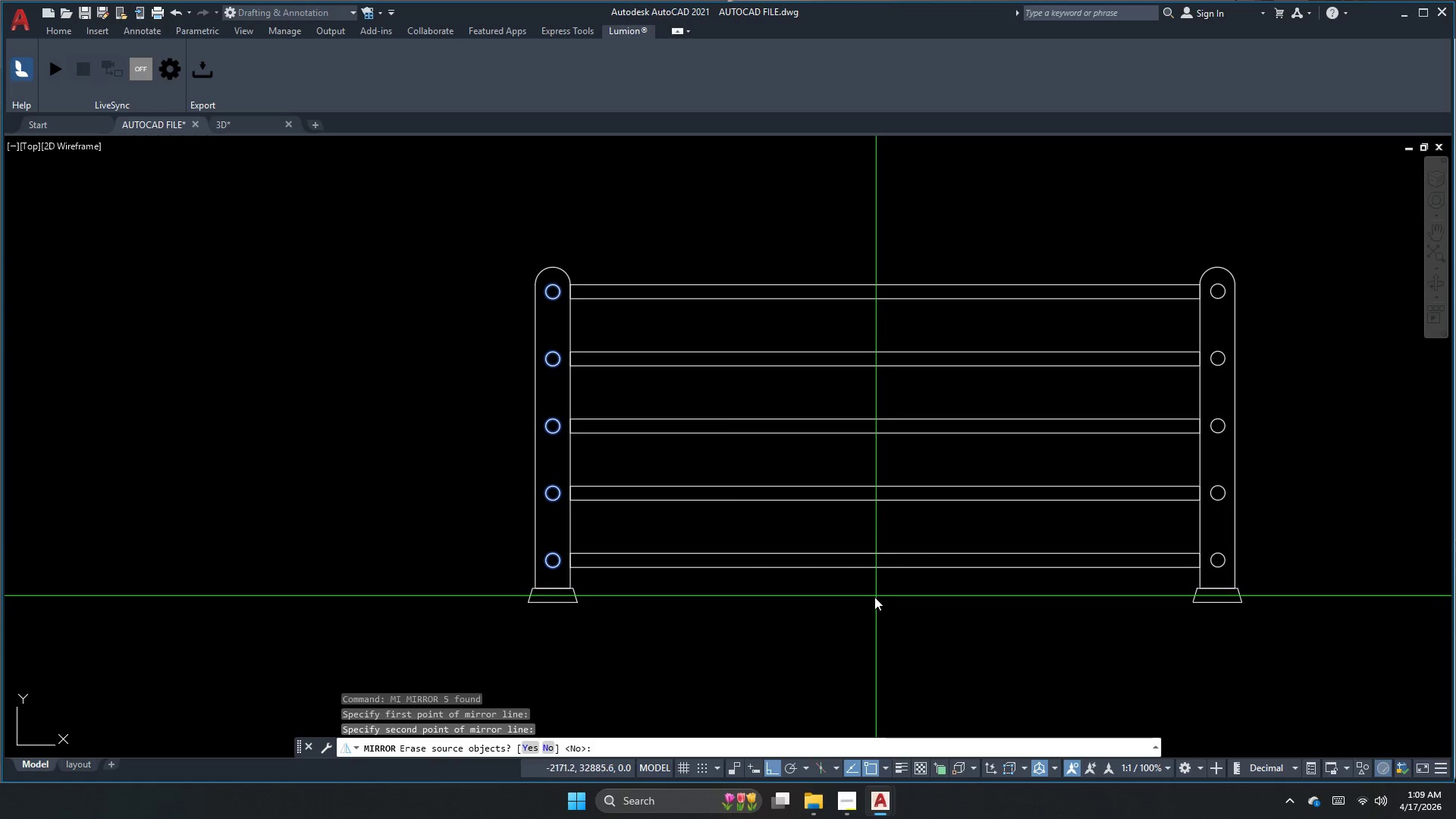 
key(N)
 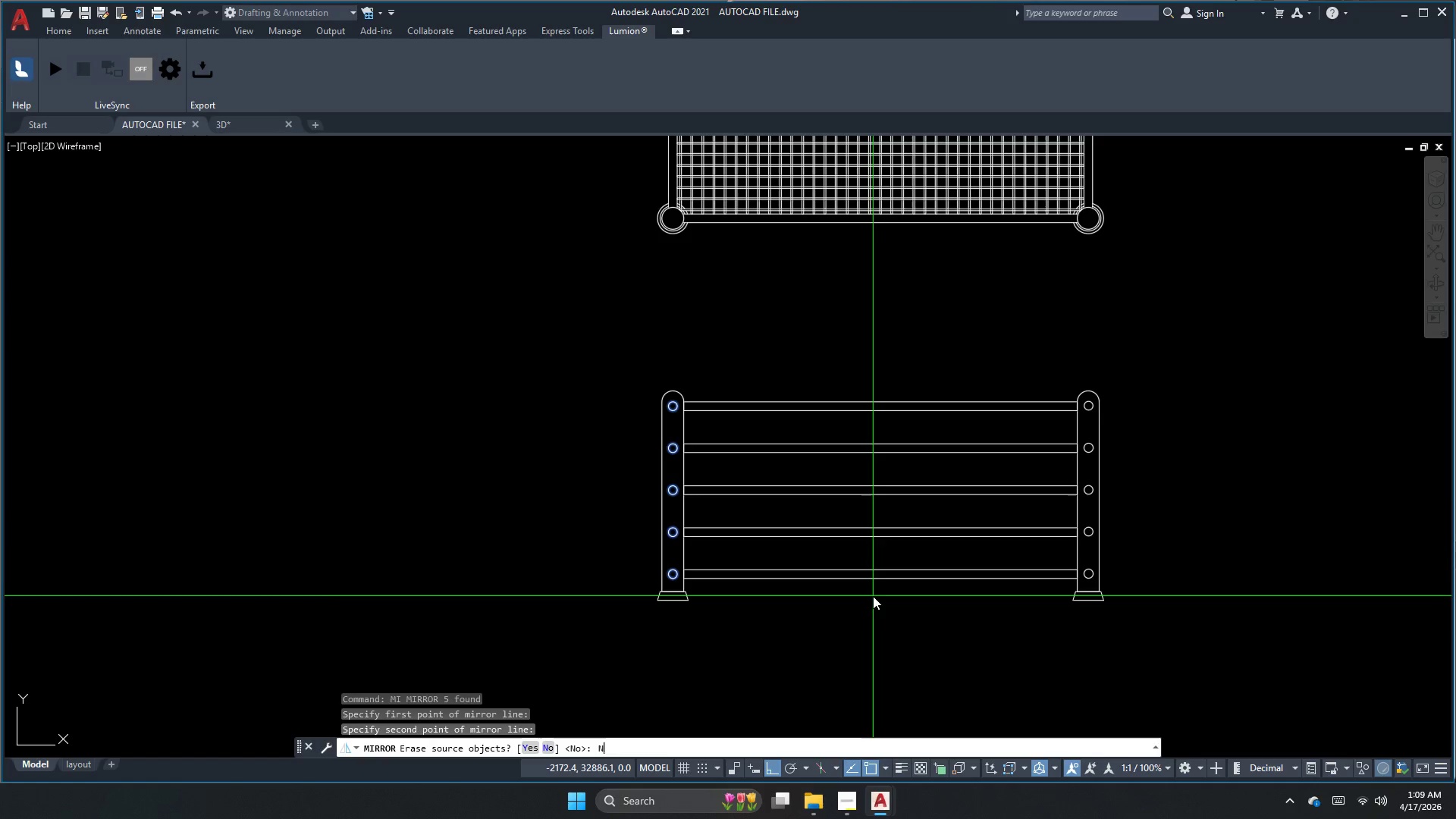 
scroll: coordinate [873, 597], scroll_direction: down, amount: 1.0
 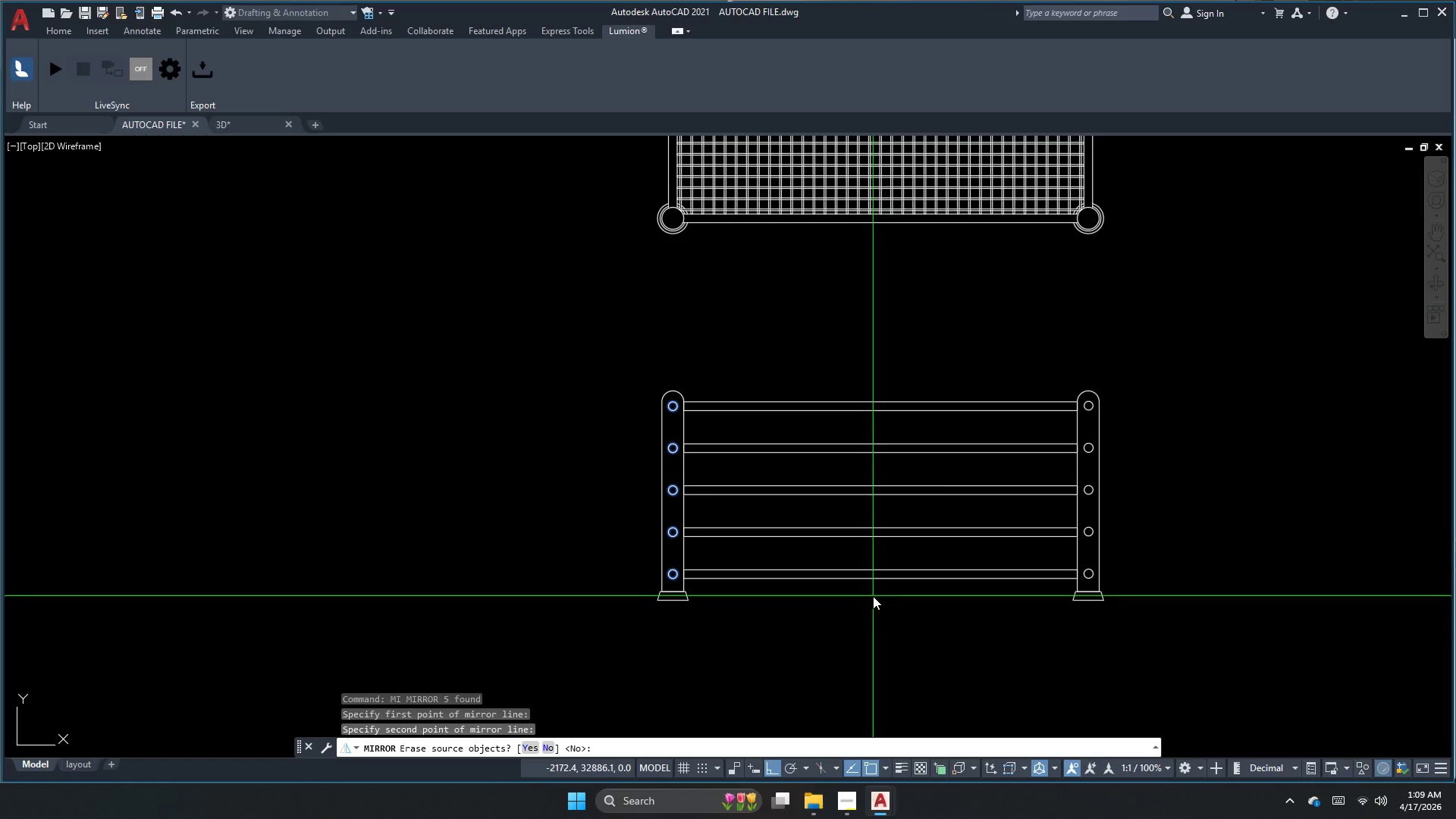 
key(Space)
 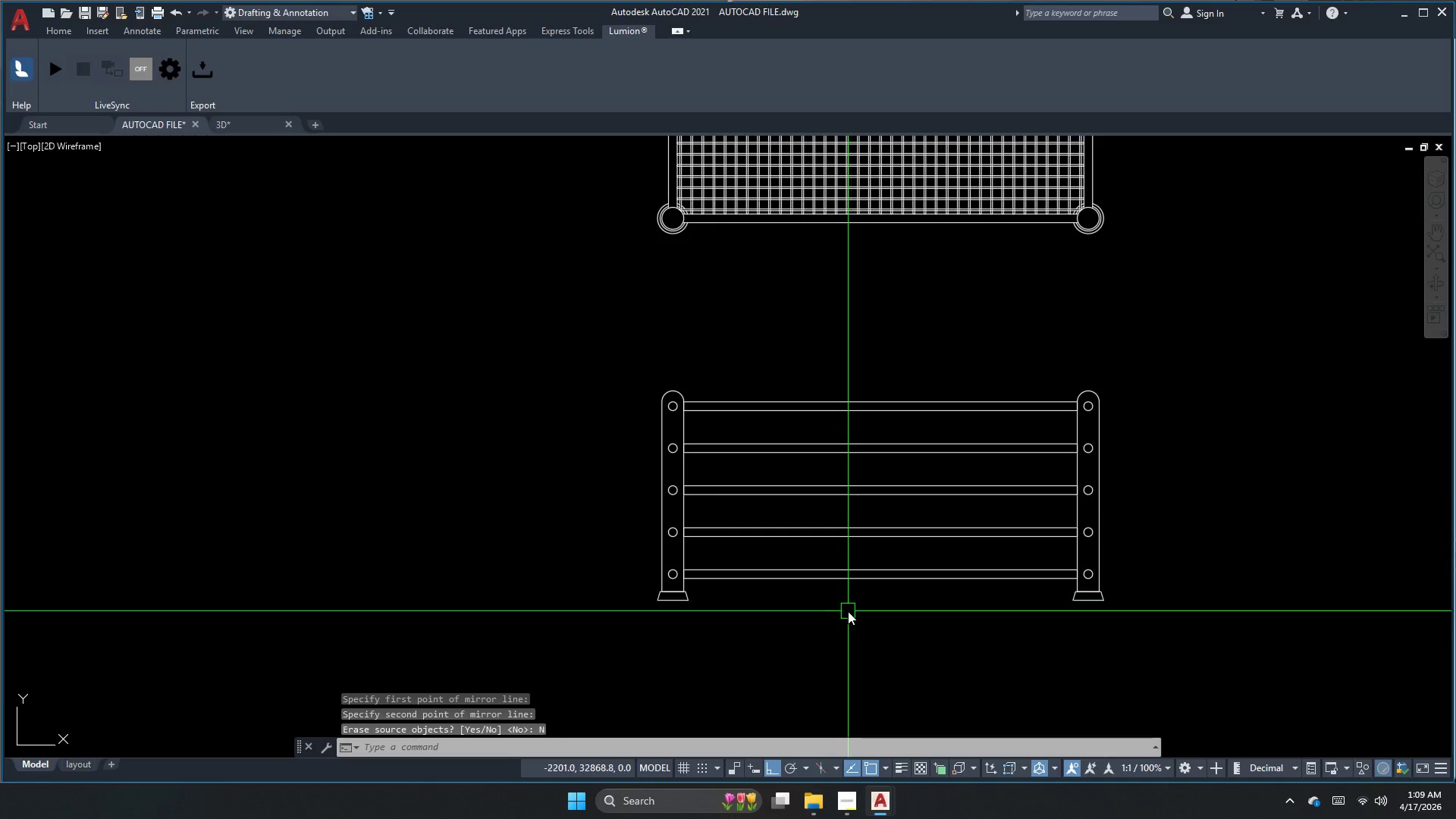 
key(Escape)
type(rec )
 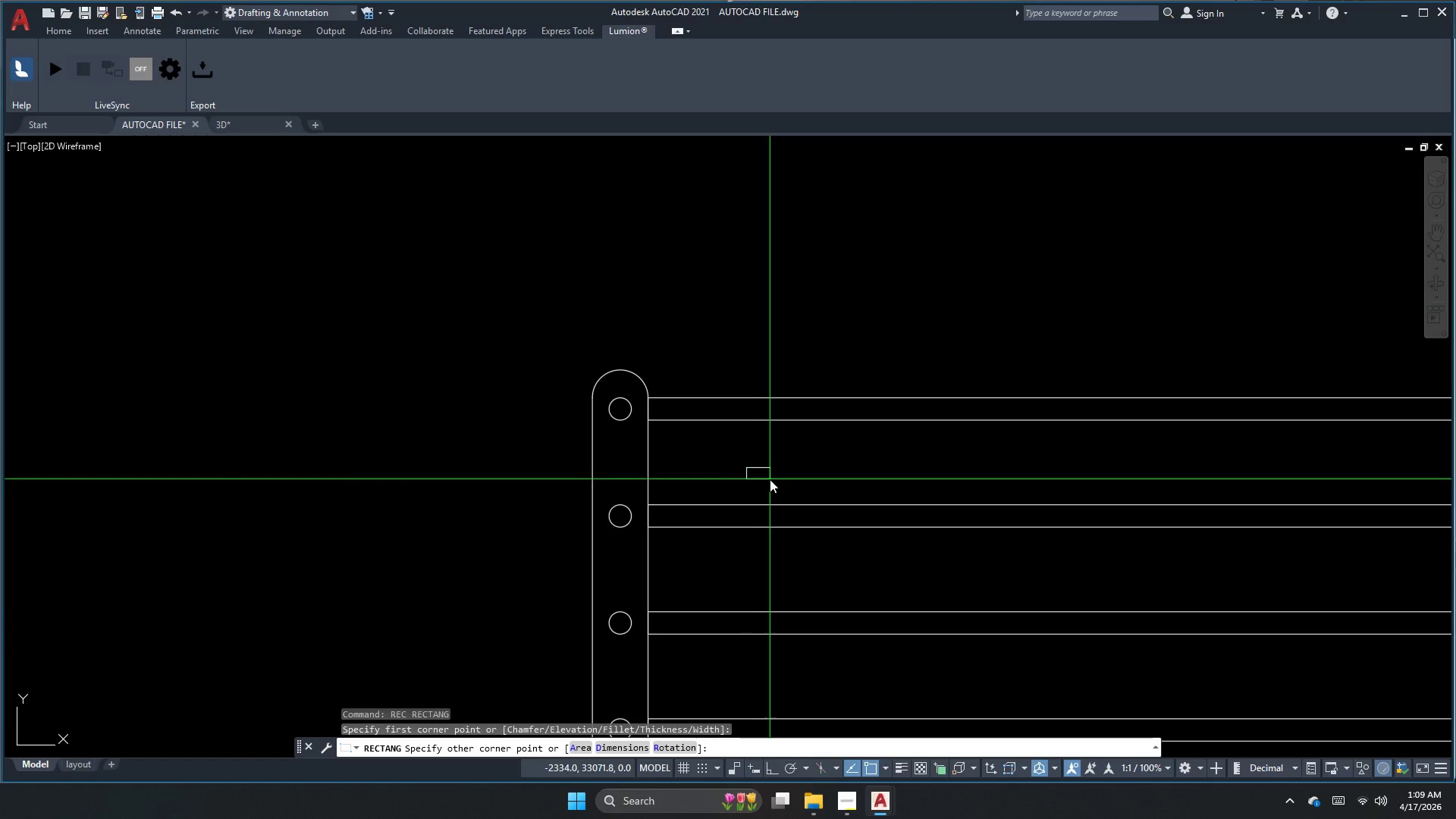 
scroll: coordinate [703, 404], scroll_direction: up, amount: 2.0
 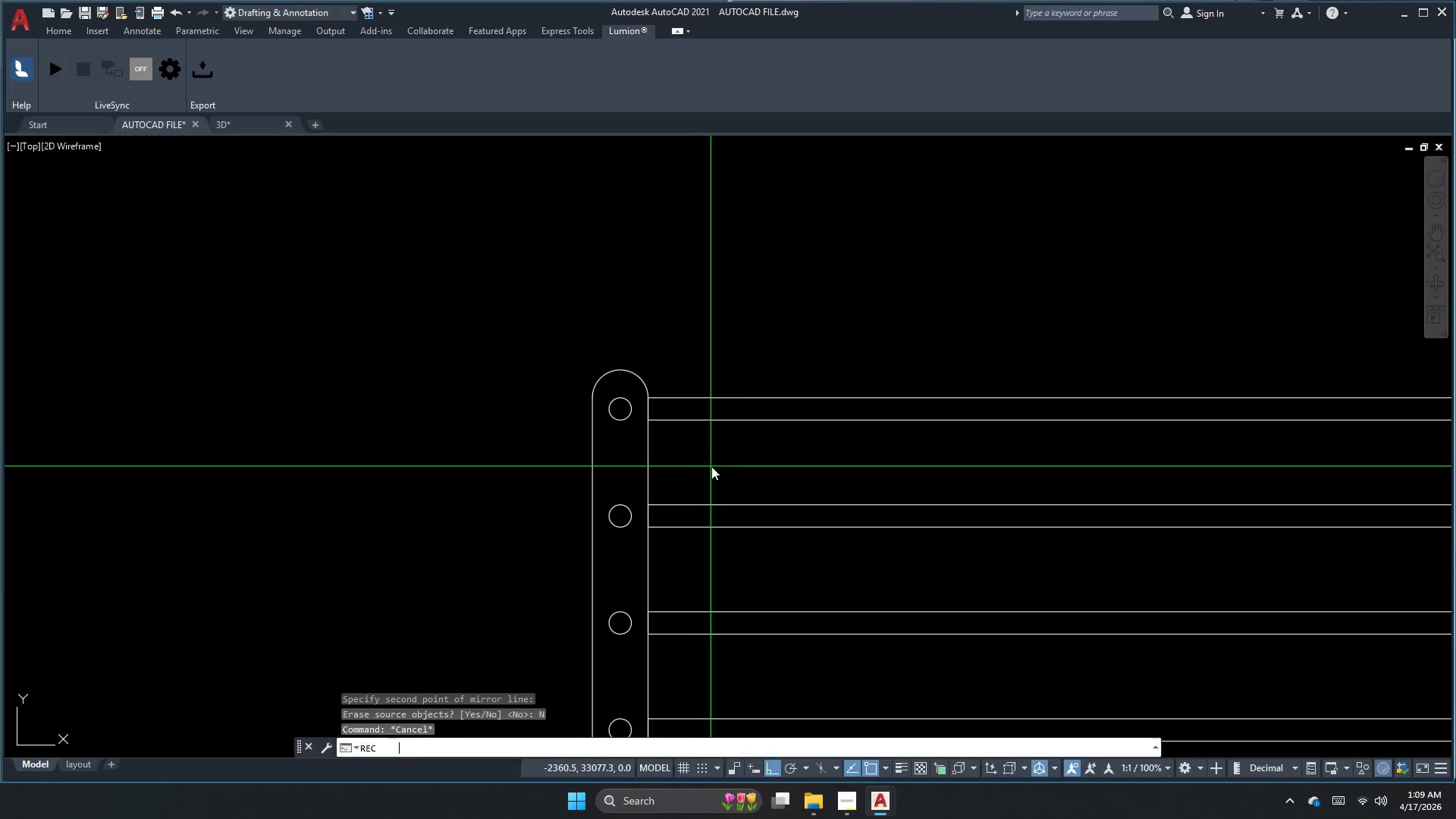 
left_click_drag(start_coordinate=[746, 468], to_coordinate=[751, 470])
 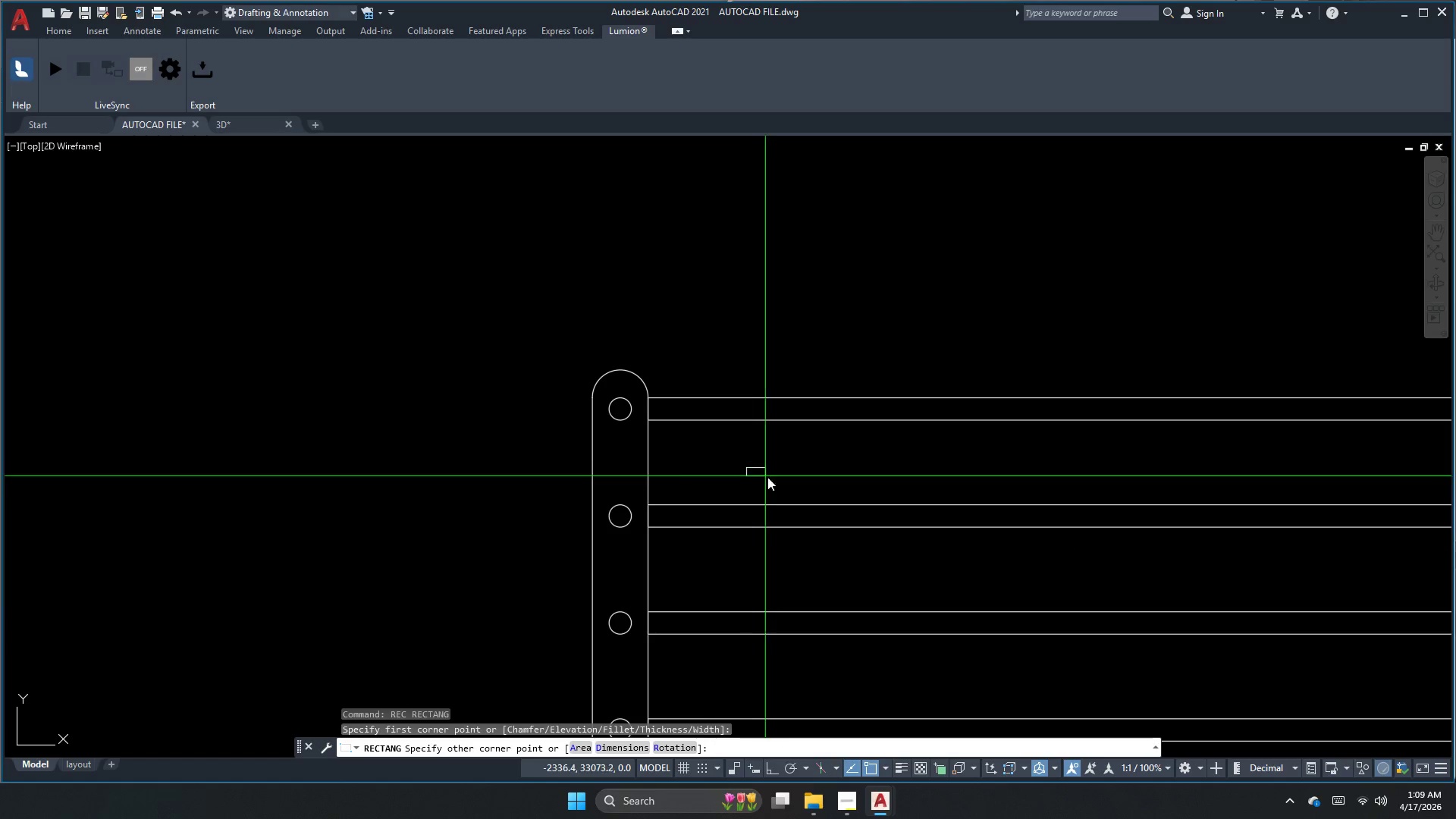 
key(D)
 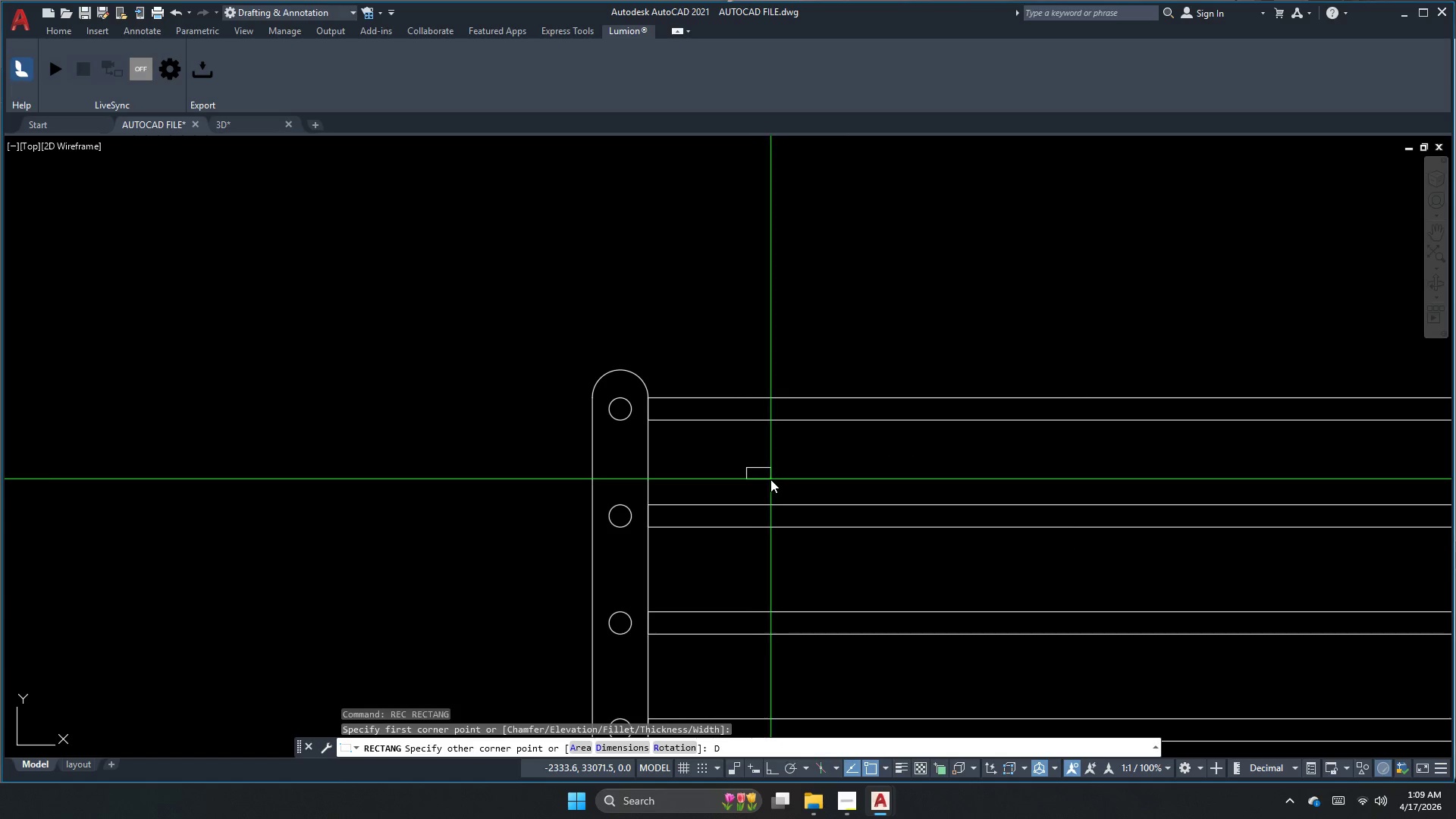 
key(Space)
 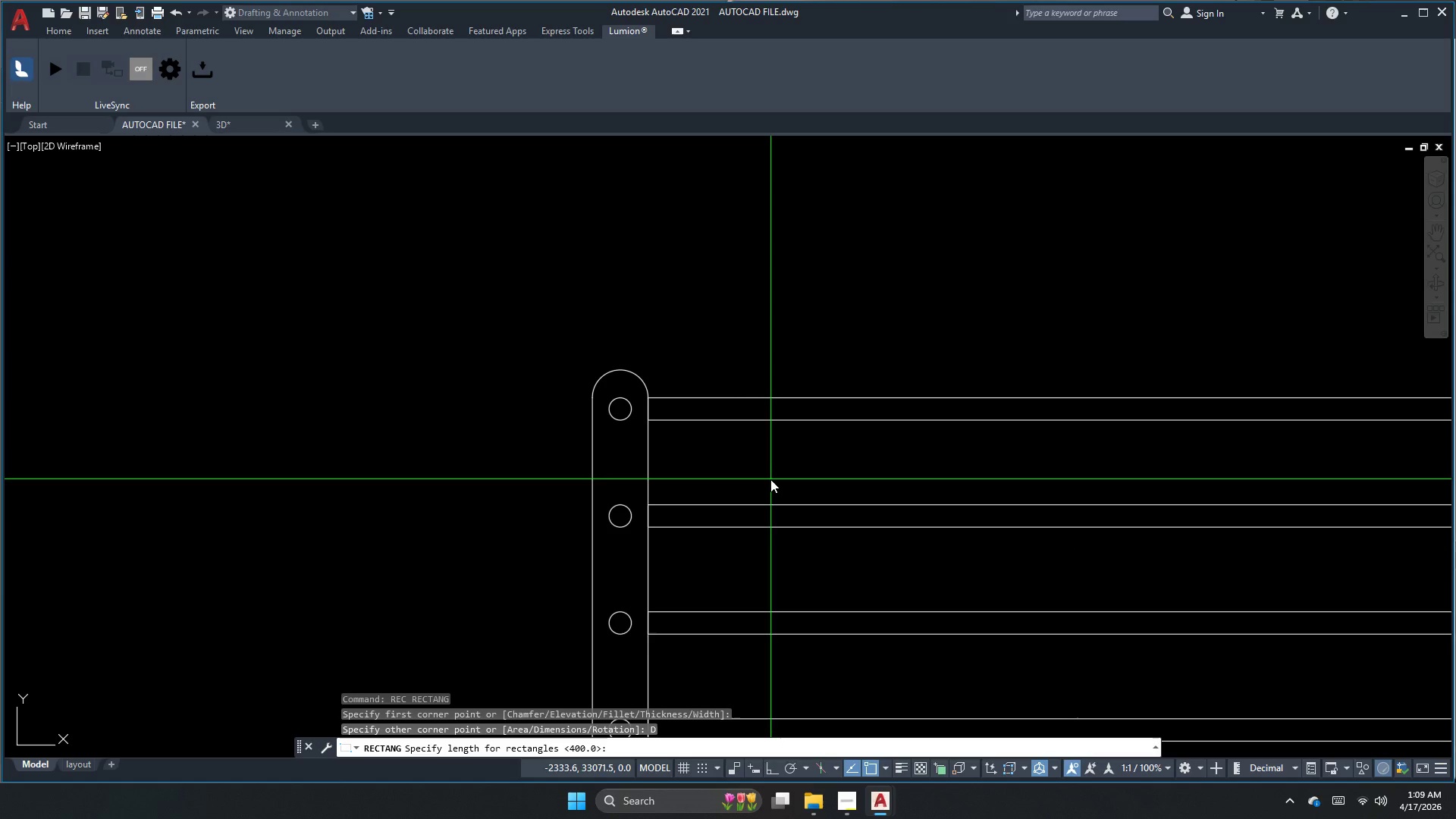 
key(Numpad2)
 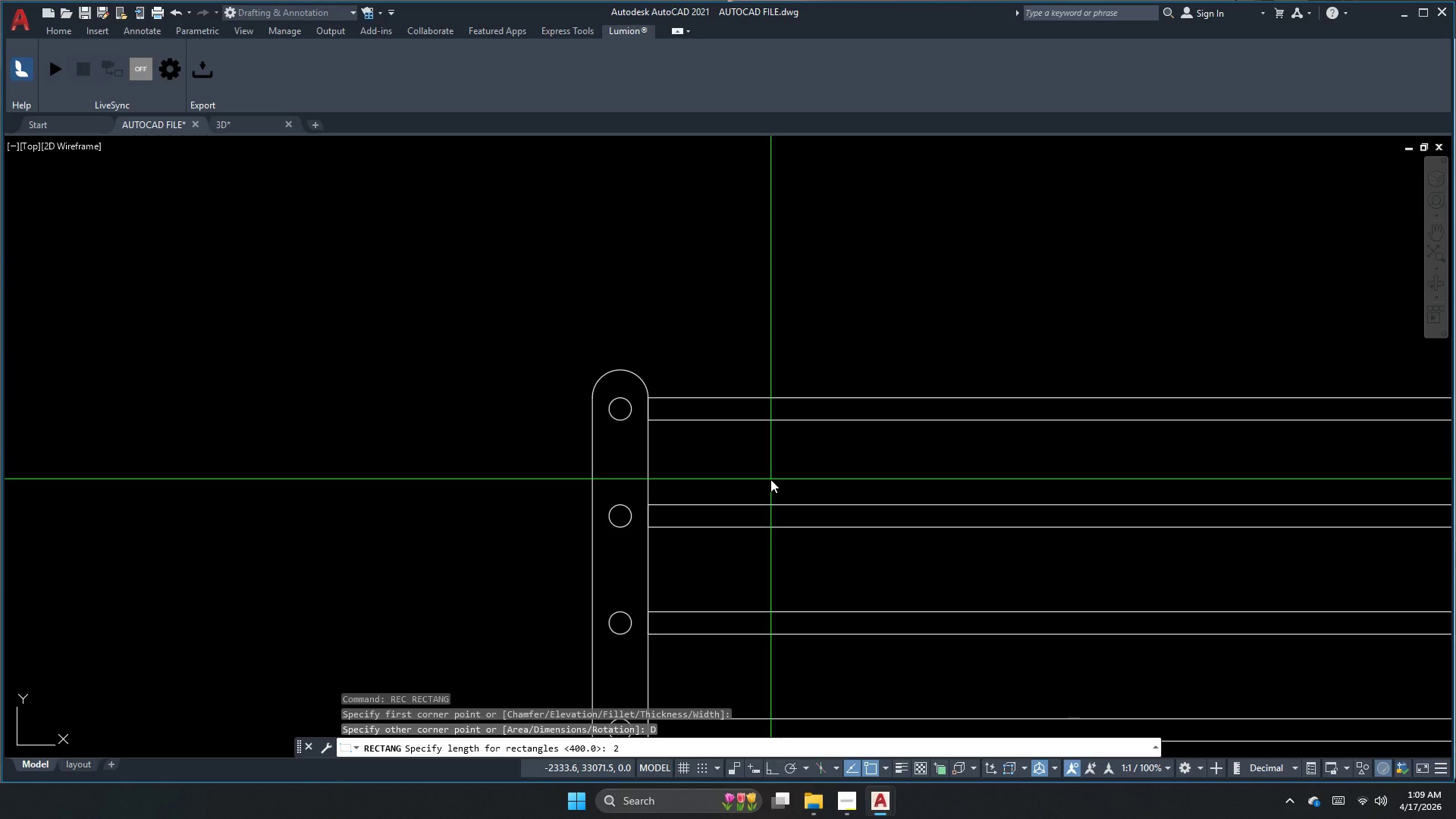 
wait(5.45)
 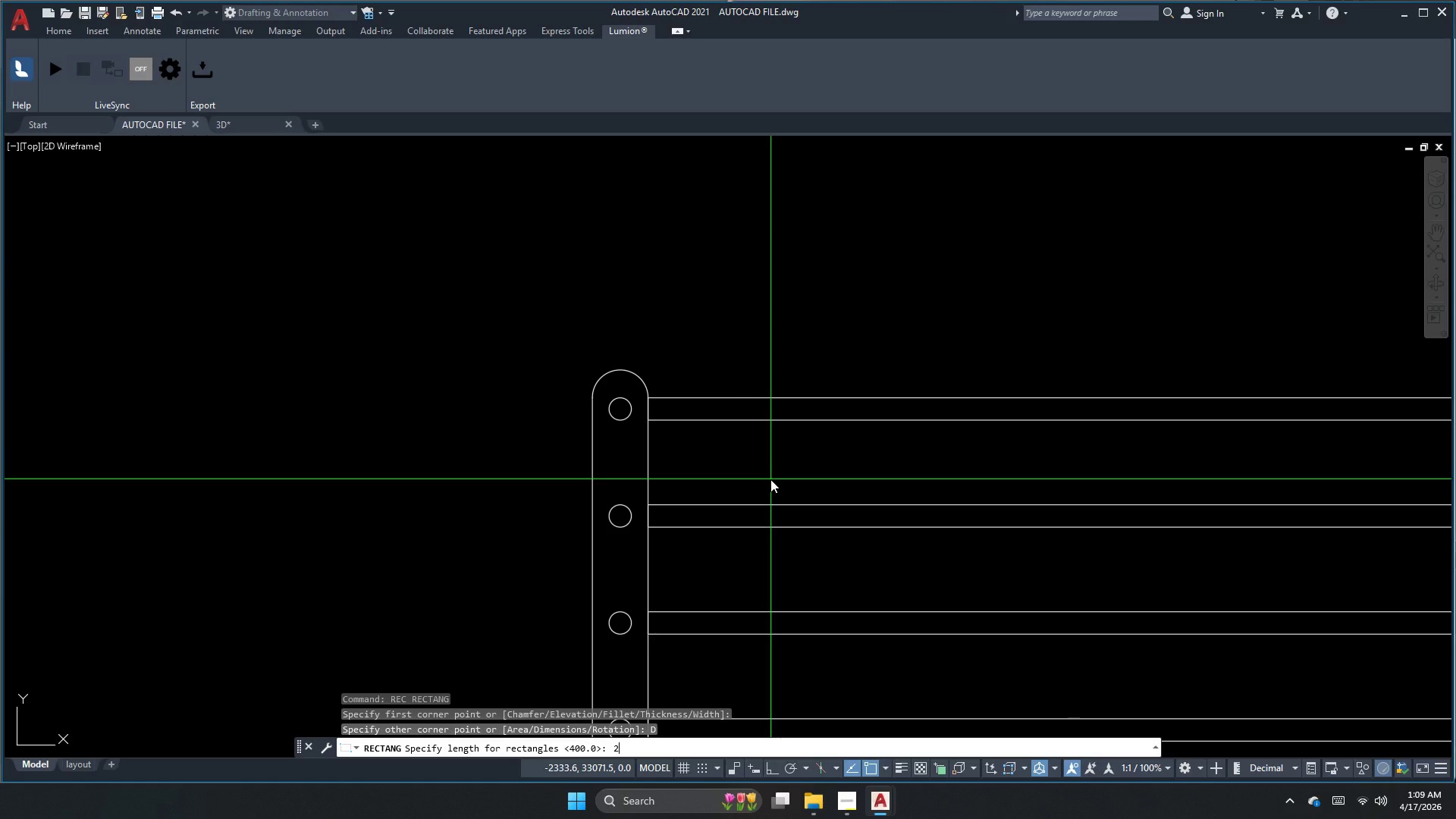 
key(Backspace)
 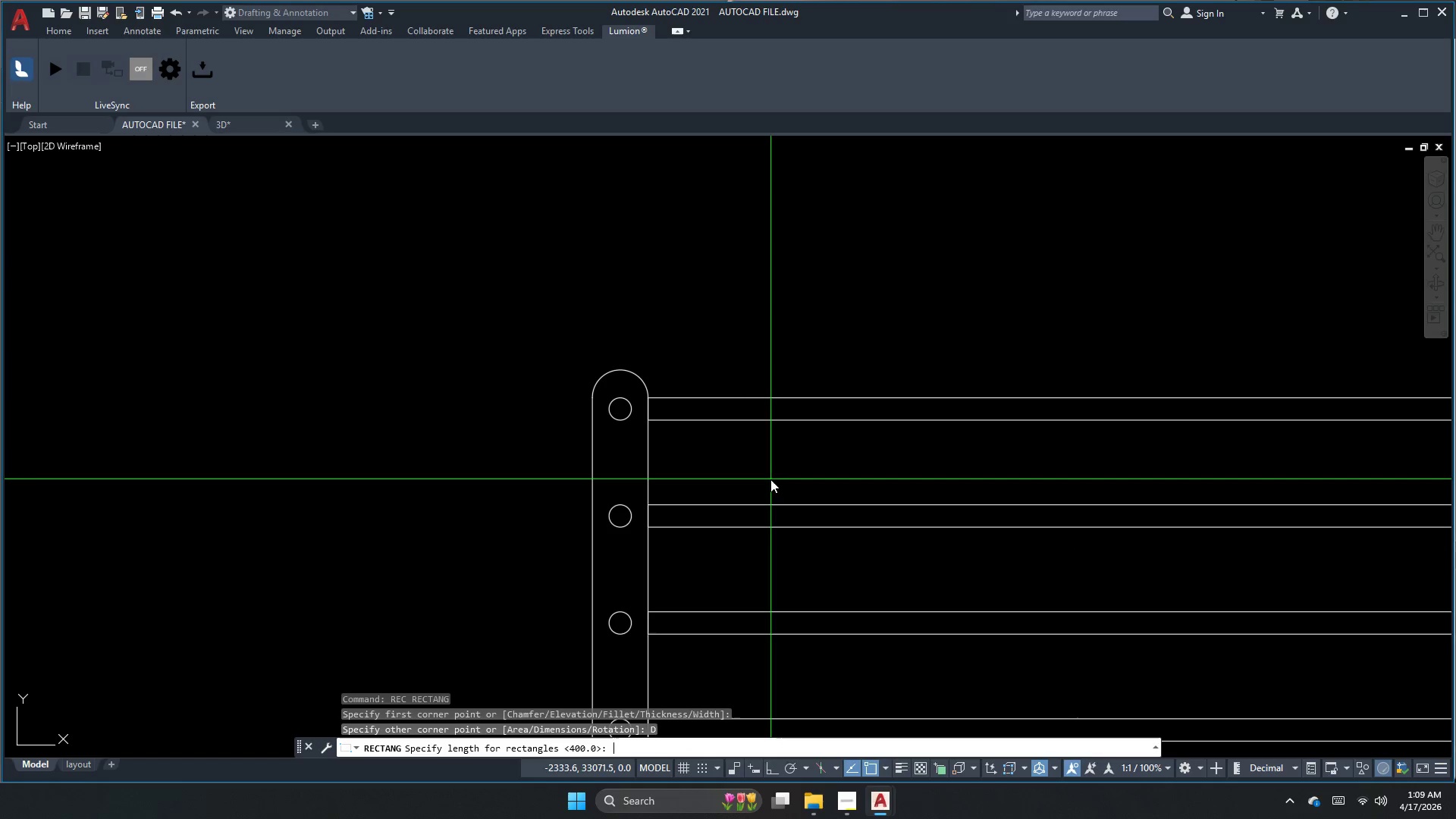 
key(Backspace)
 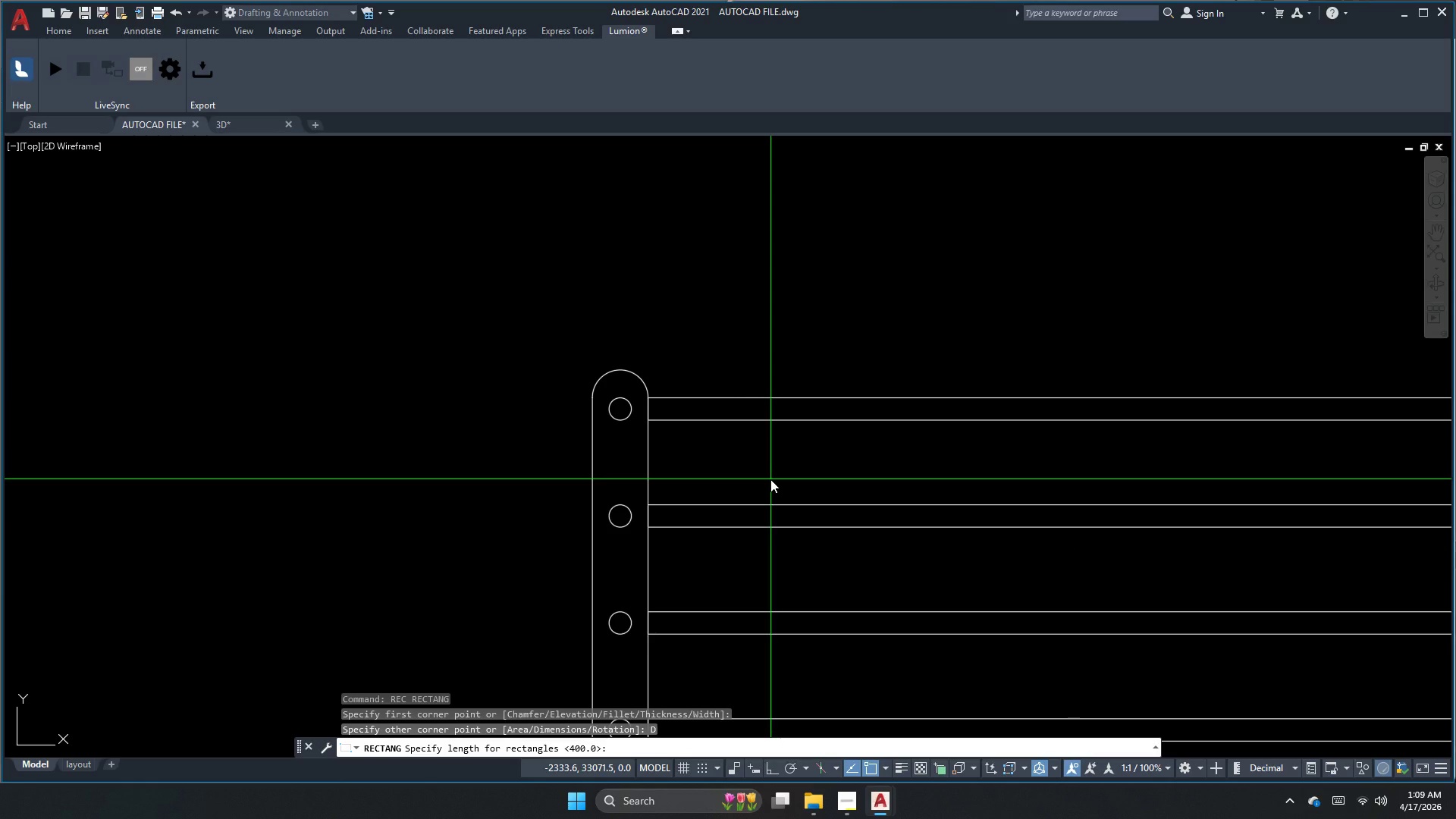 
key(Numpad5)
 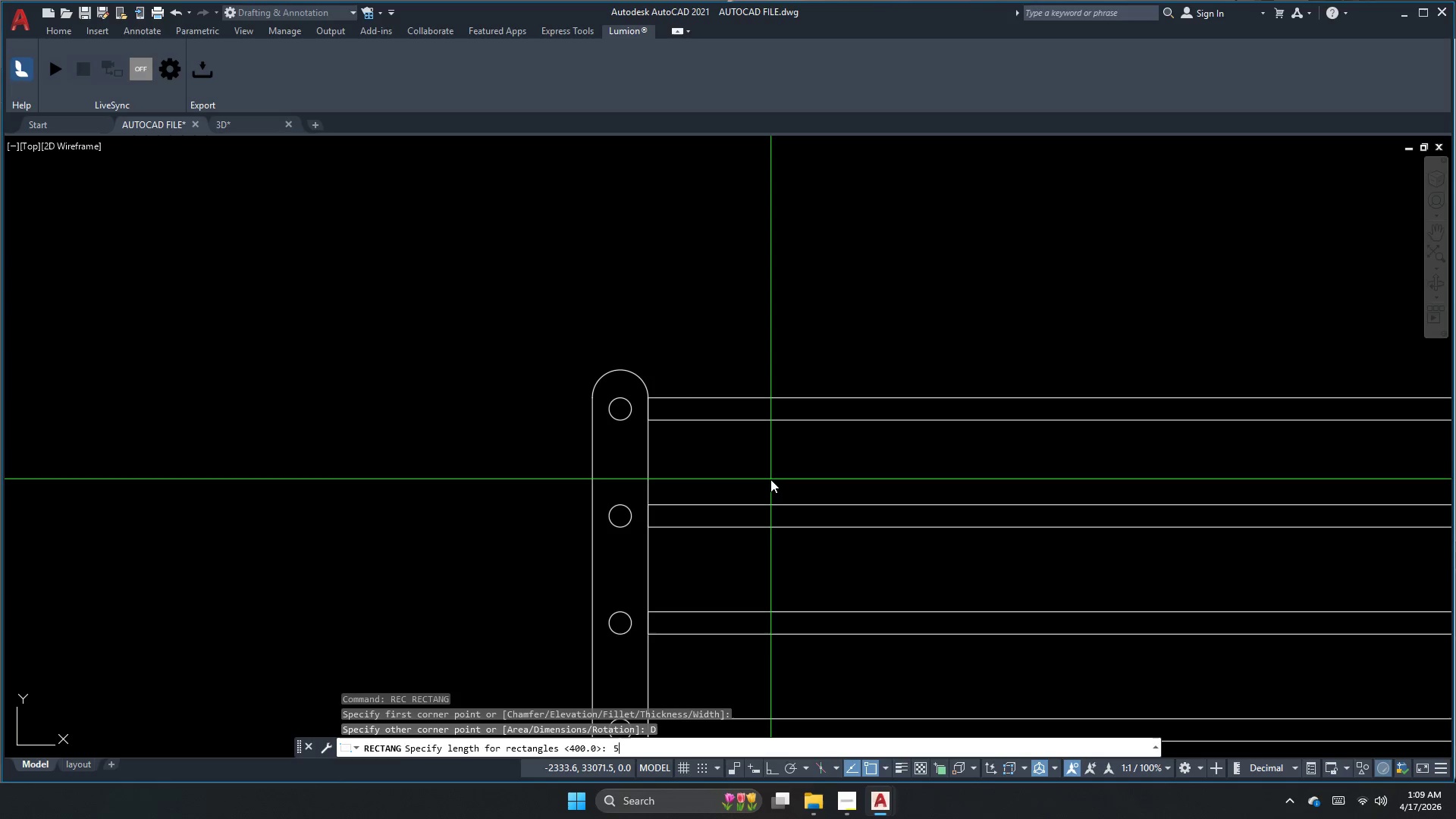 
key(Numpad0)
 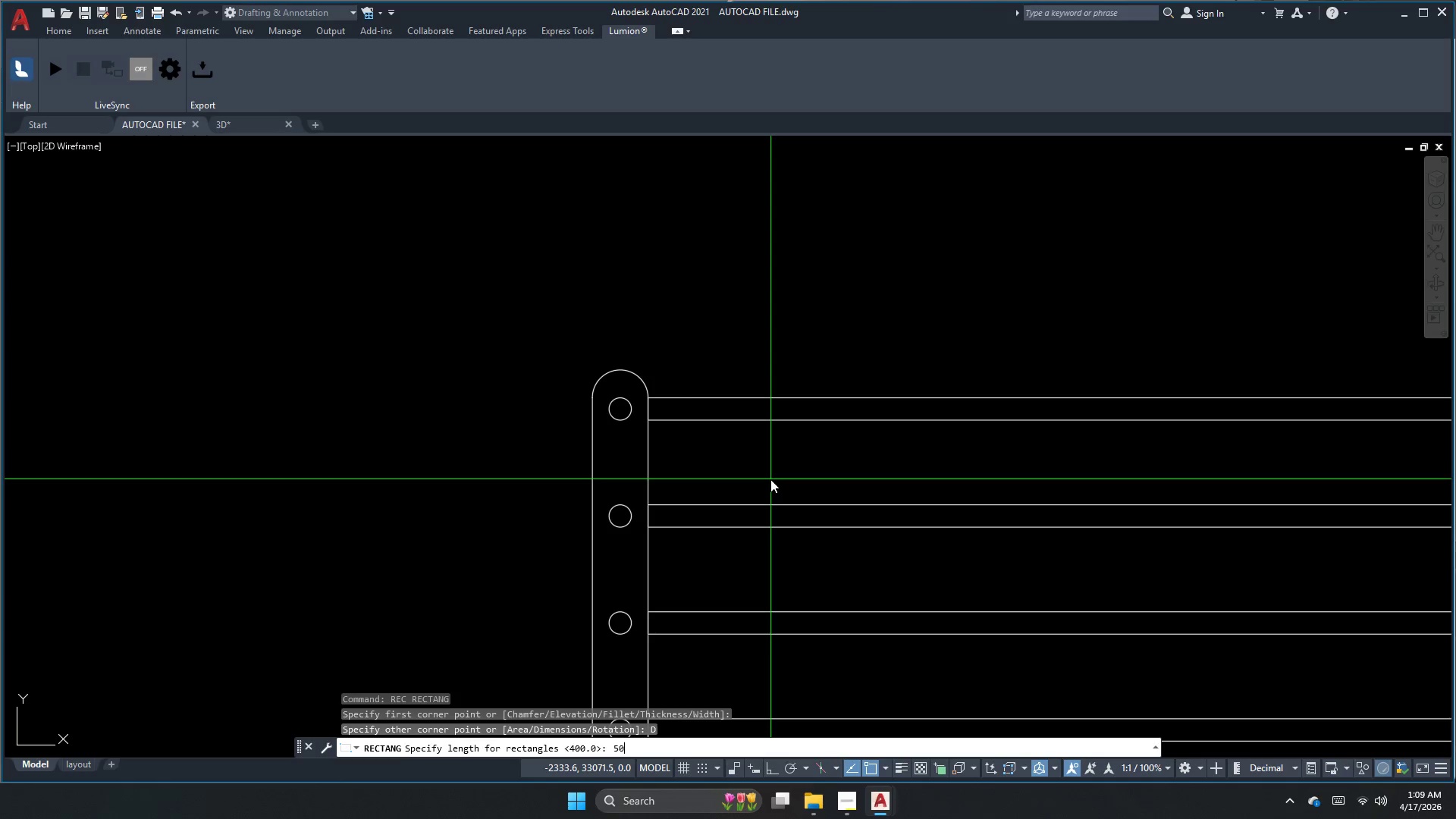 
key(Numpad0)
 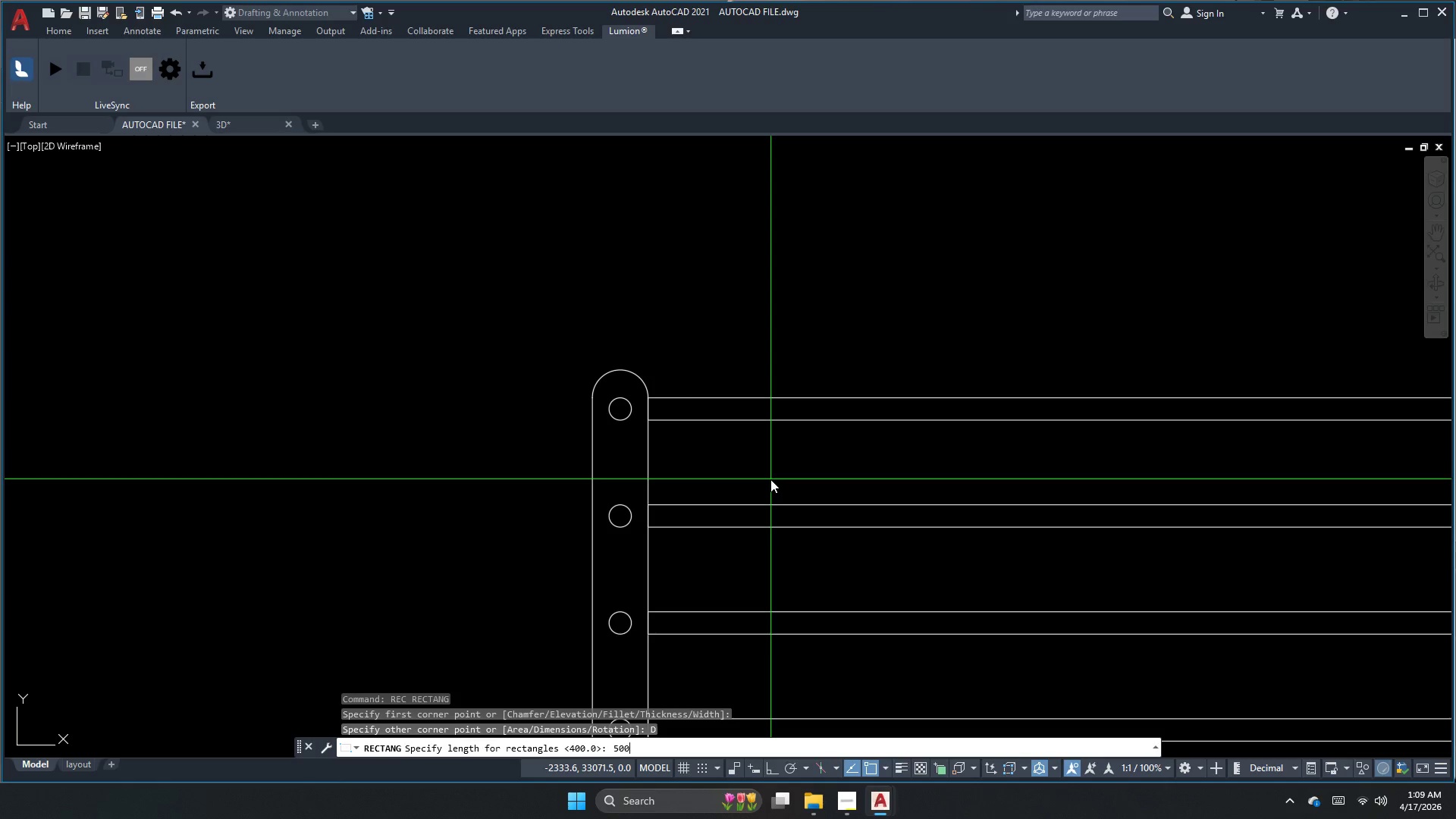 
key(NumpadEnter)
 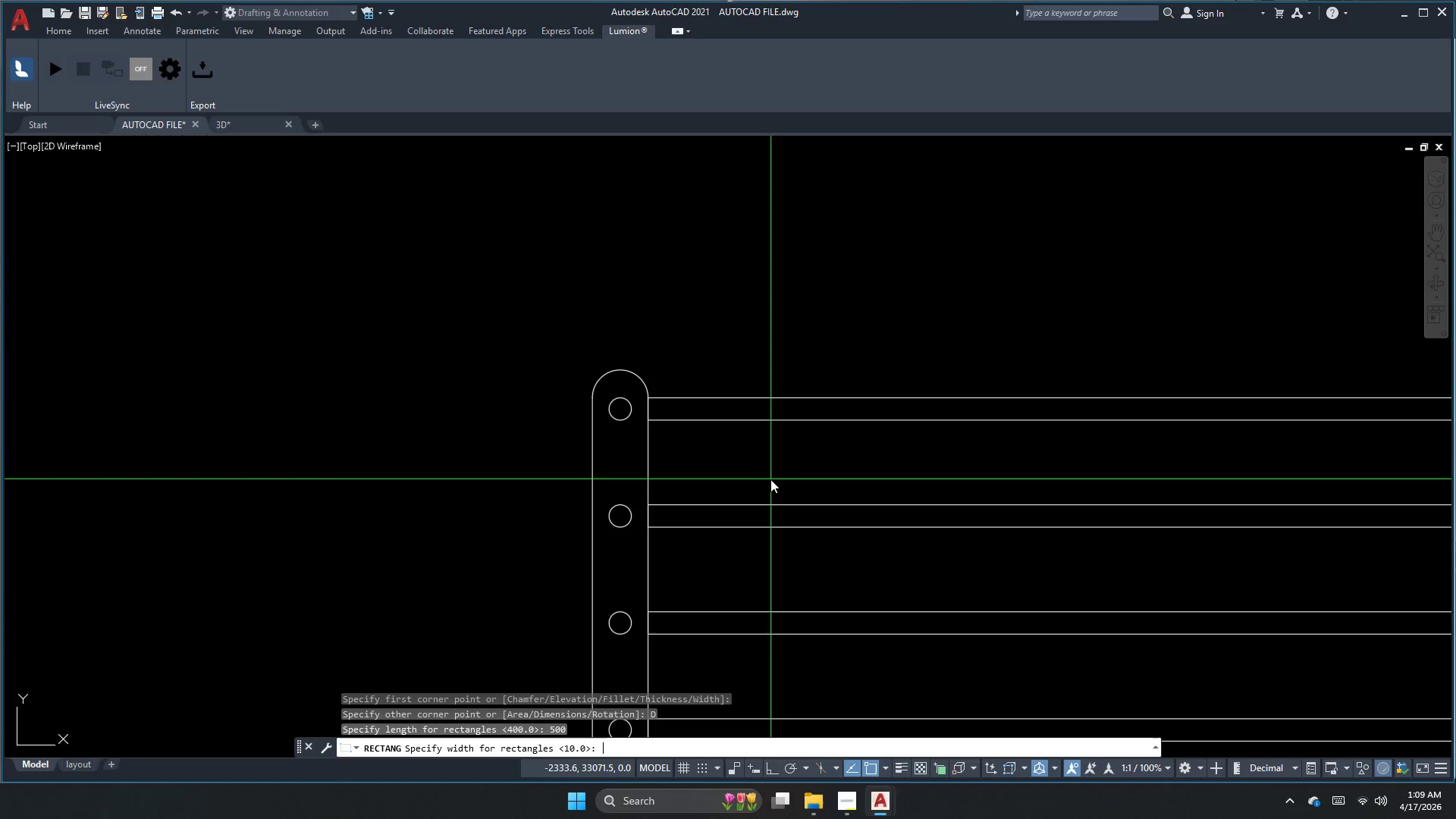 
key(Numpad2)
 